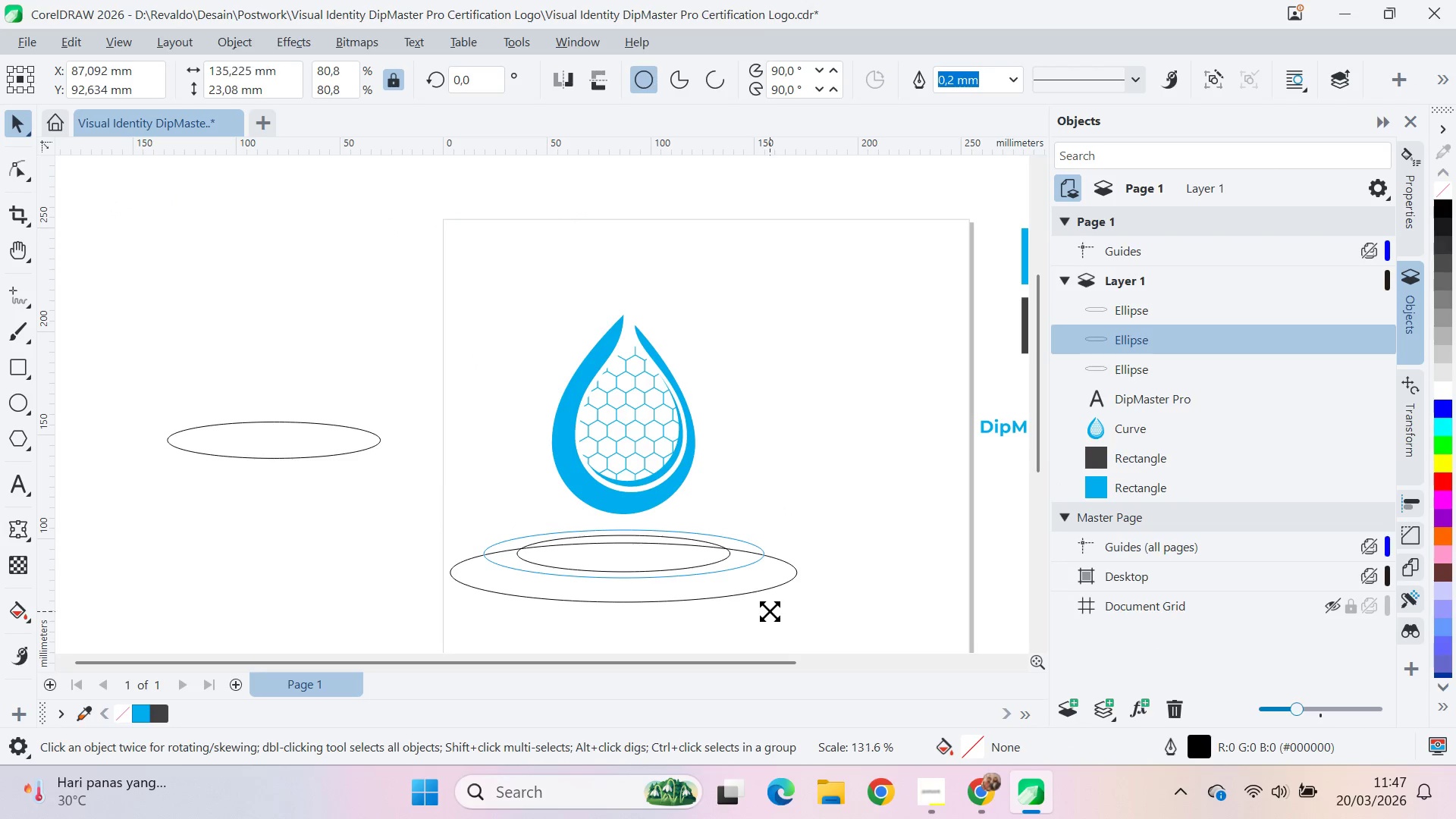 
key(Shift+ShiftLeft)
 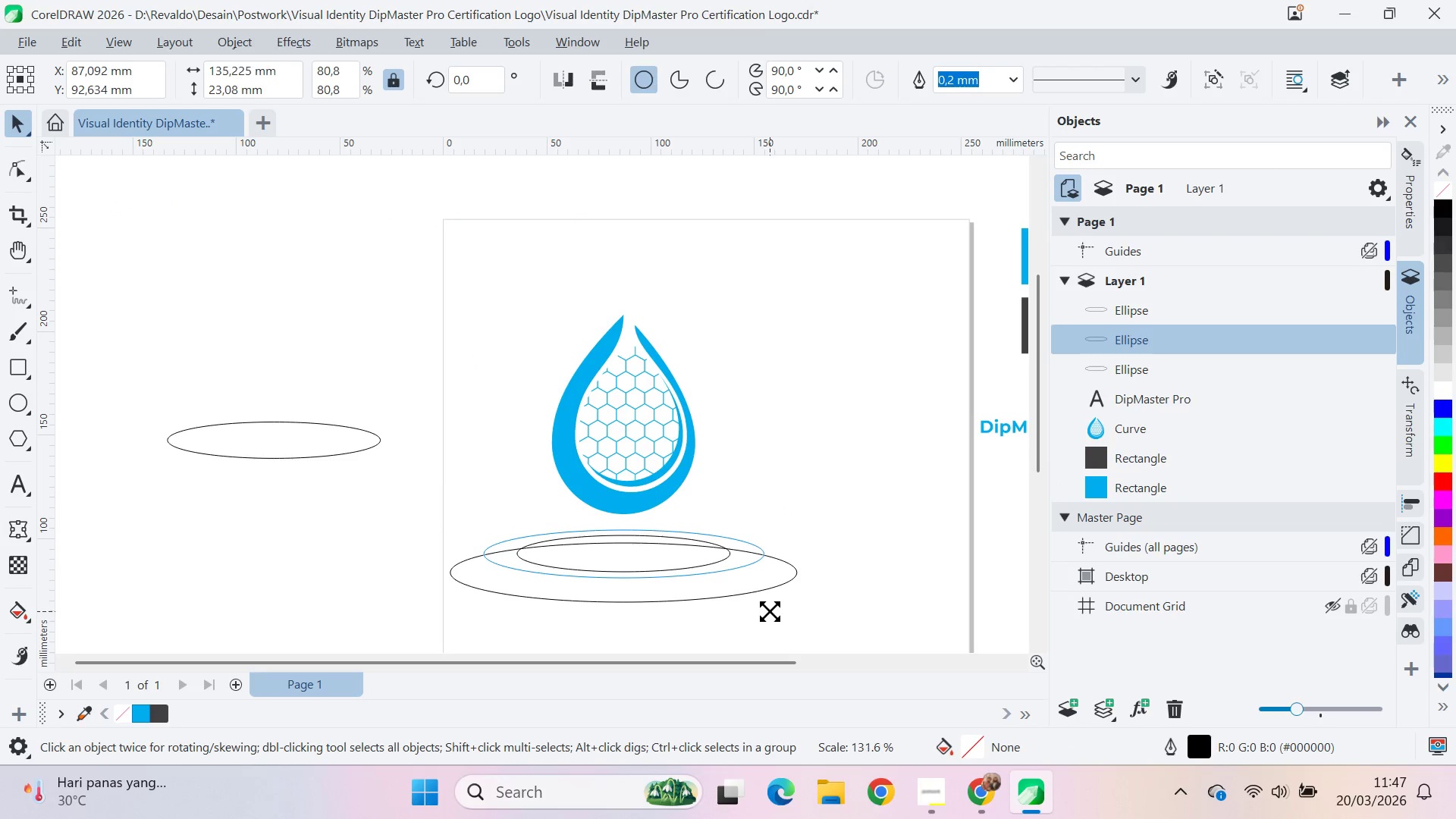 
key(Shift+ShiftLeft)
 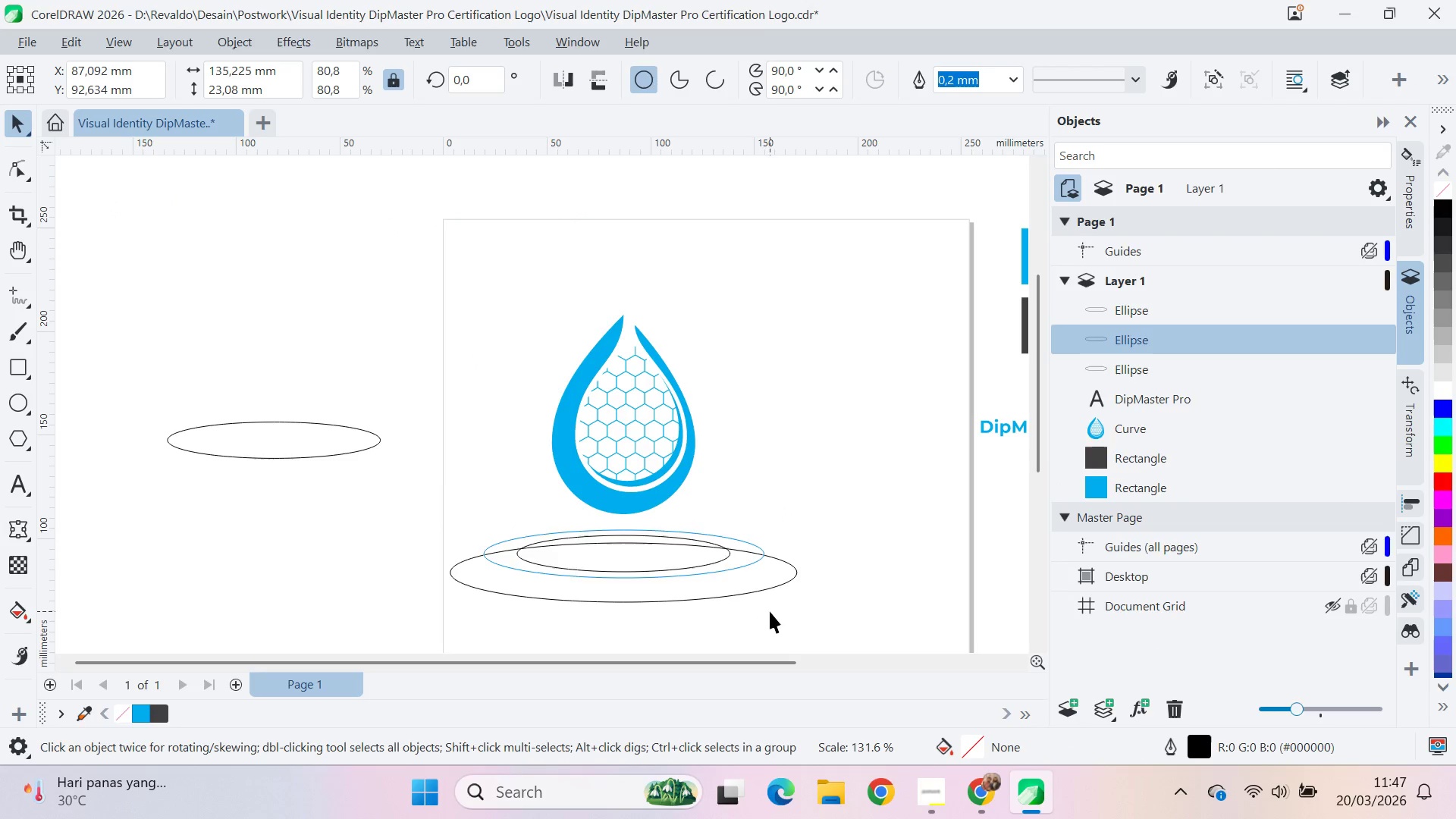 
key(Shift+ShiftLeft)
 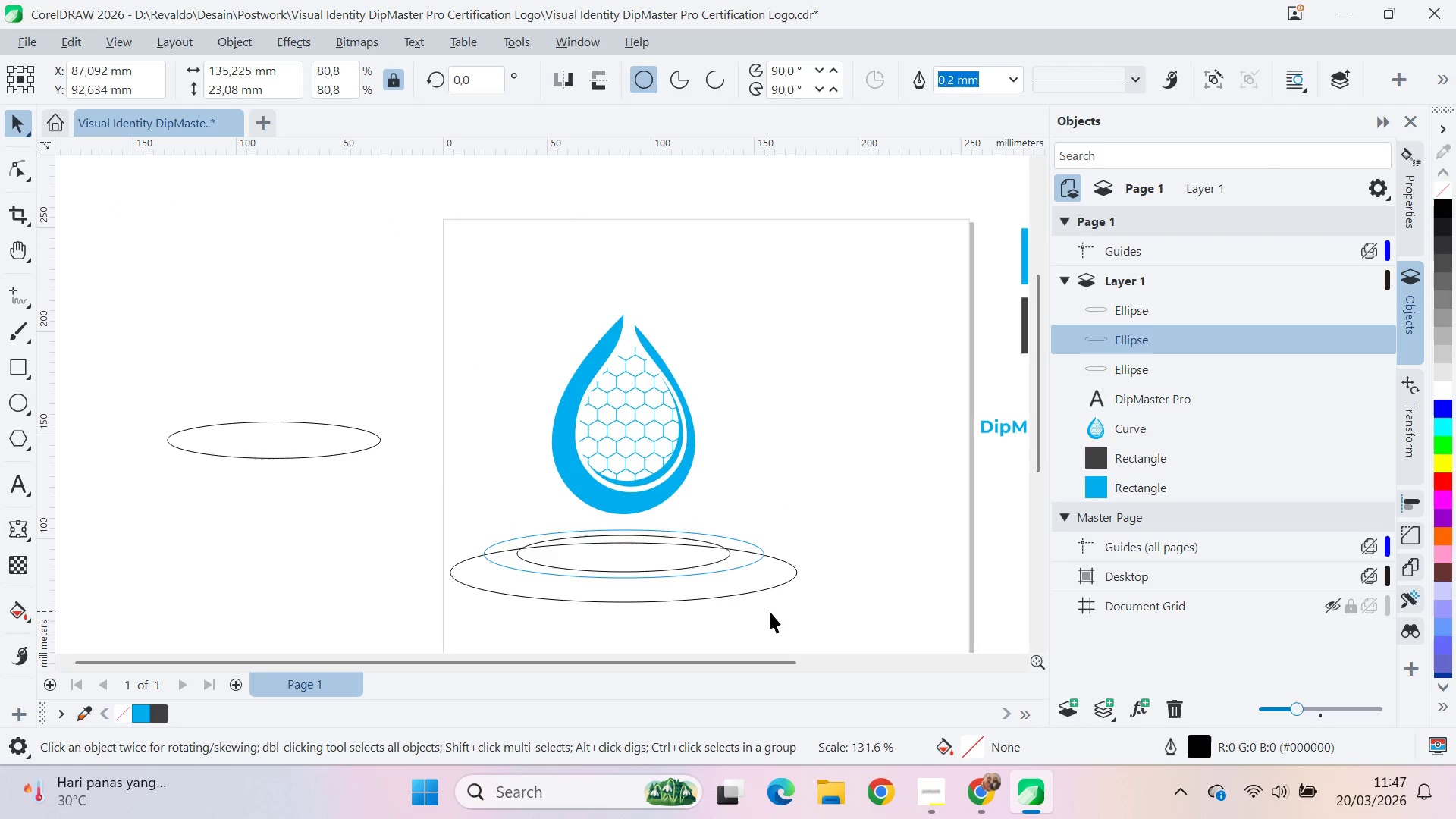 
key(Shift+ShiftLeft)
 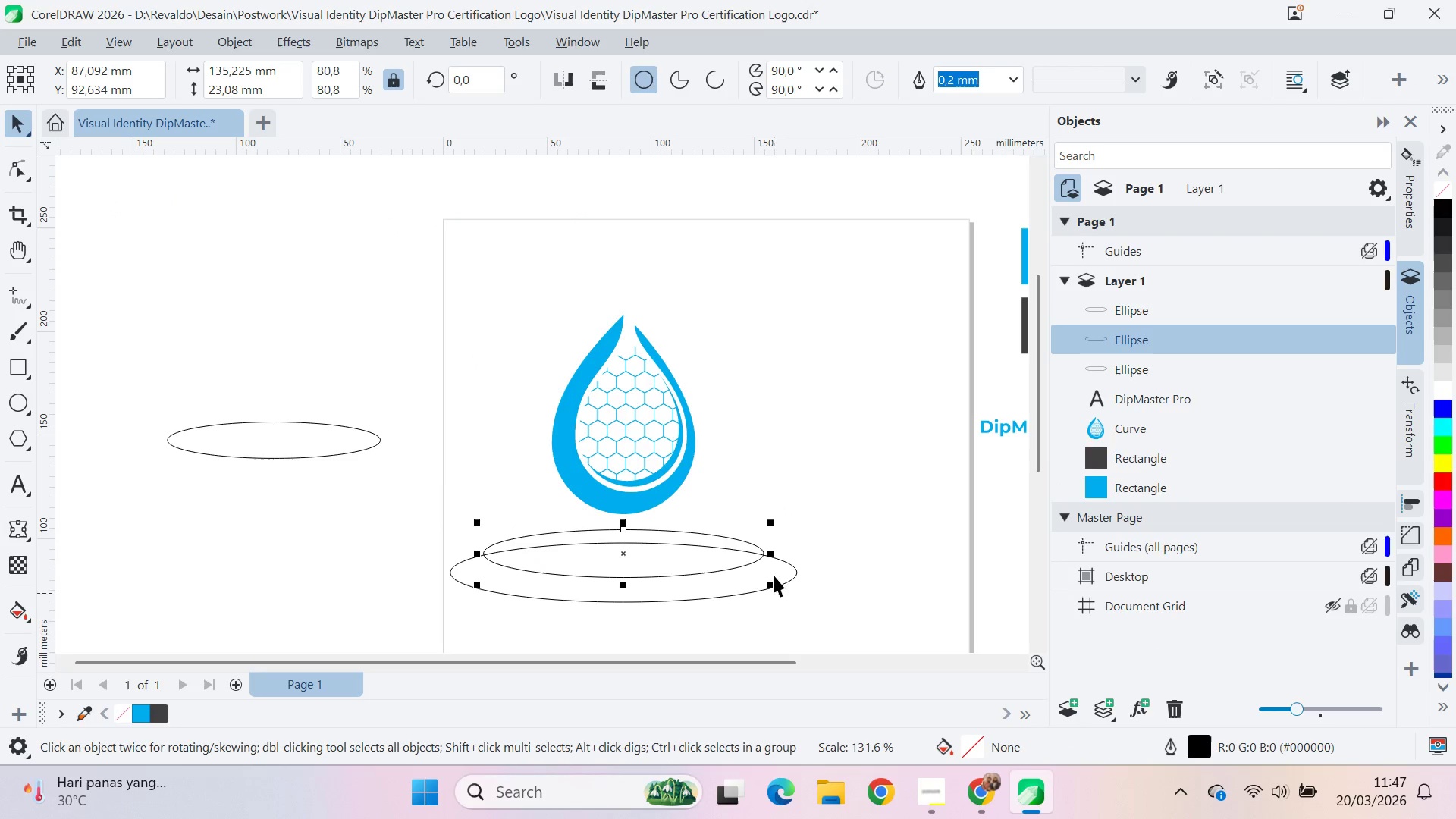 
hold_key(key=ShiftLeft, duration=1.5)
left_click_drag(start_coordinate=[773, 557], to_coordinate=[736, 559])
 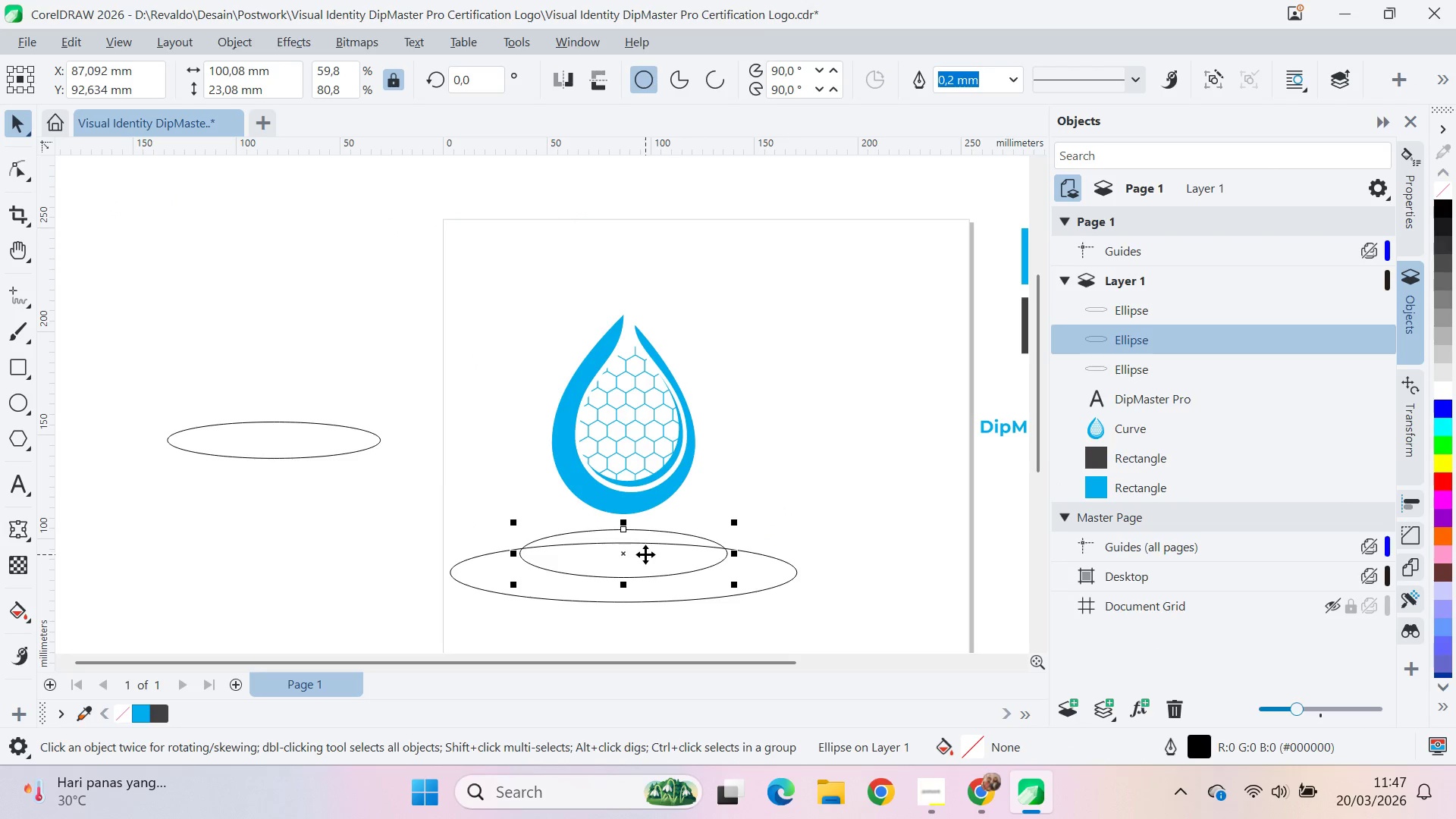 
key(Shift+ShiftLeft)
 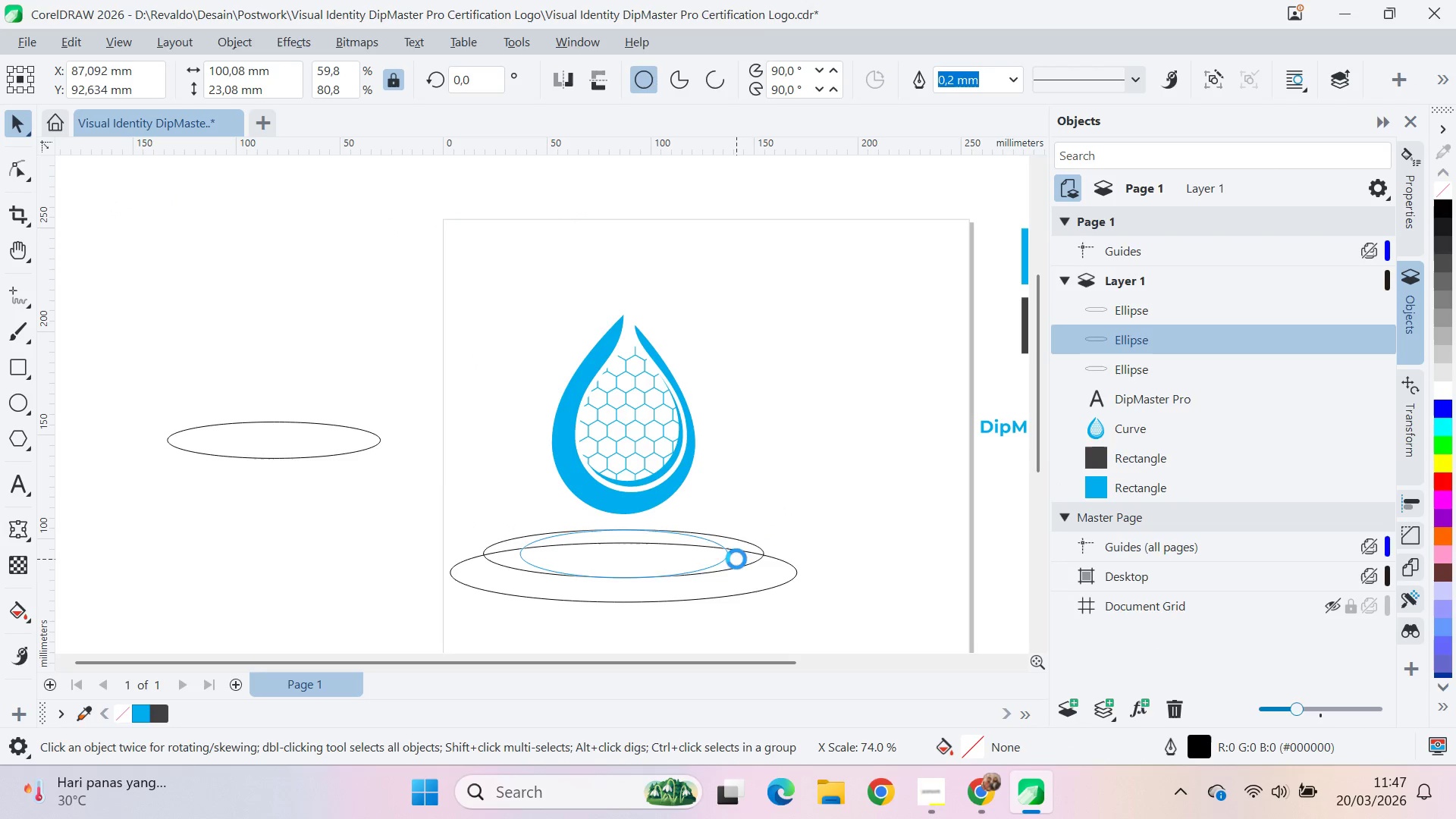 
key(Shift+ShiftLeft)
 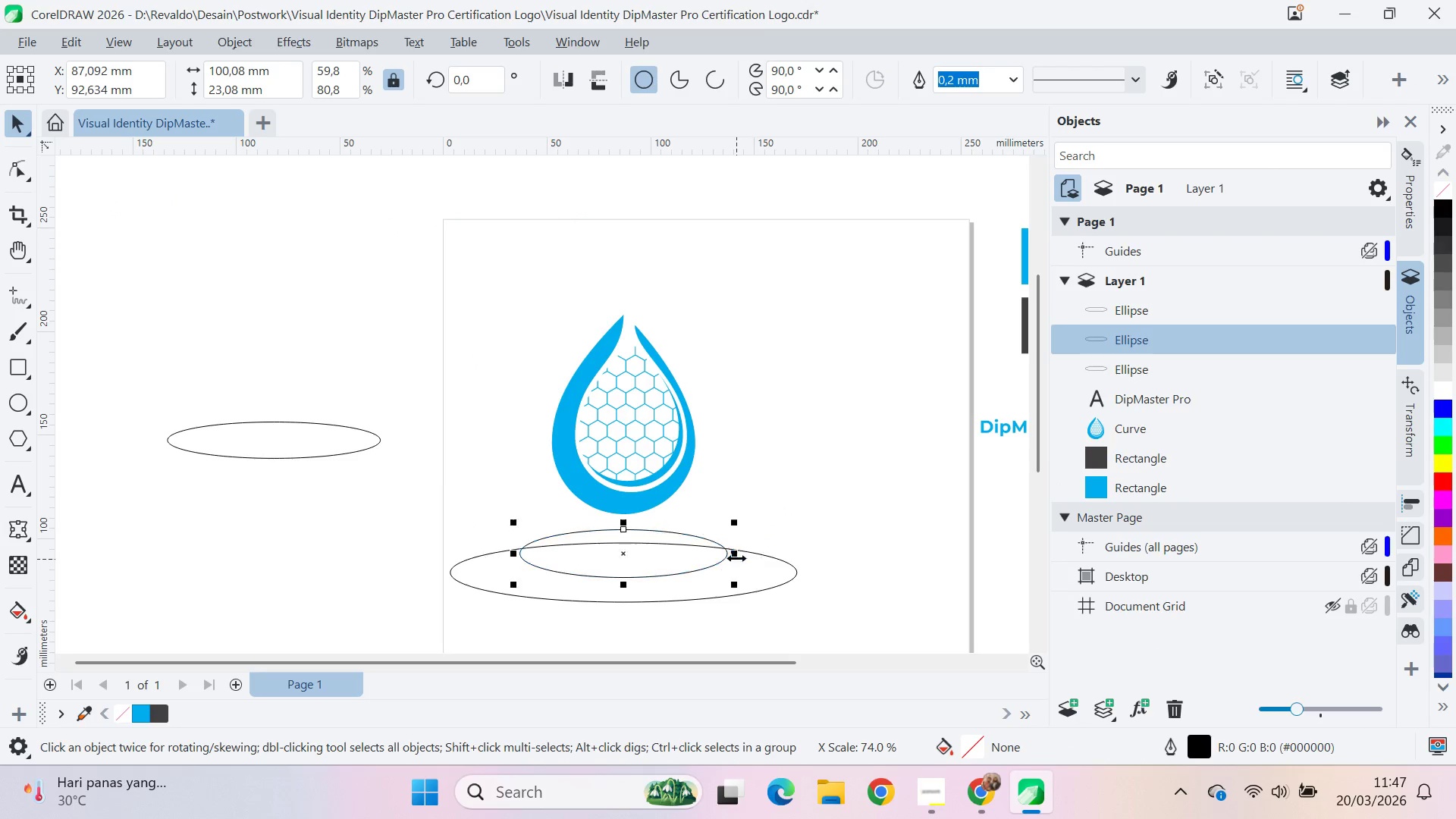 
left_click([736, 558])
 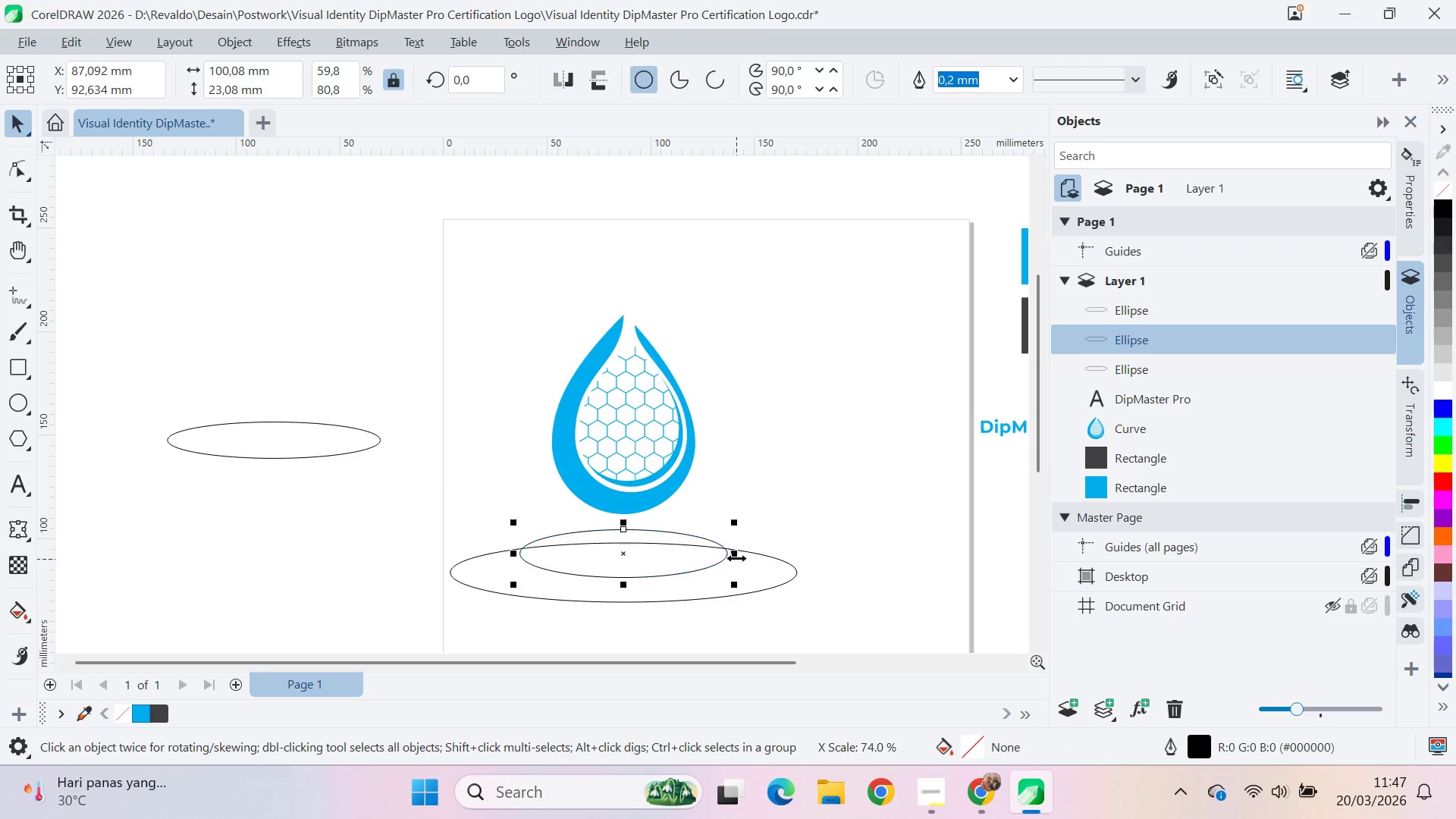 
key(Shift+ShiftLeft)
 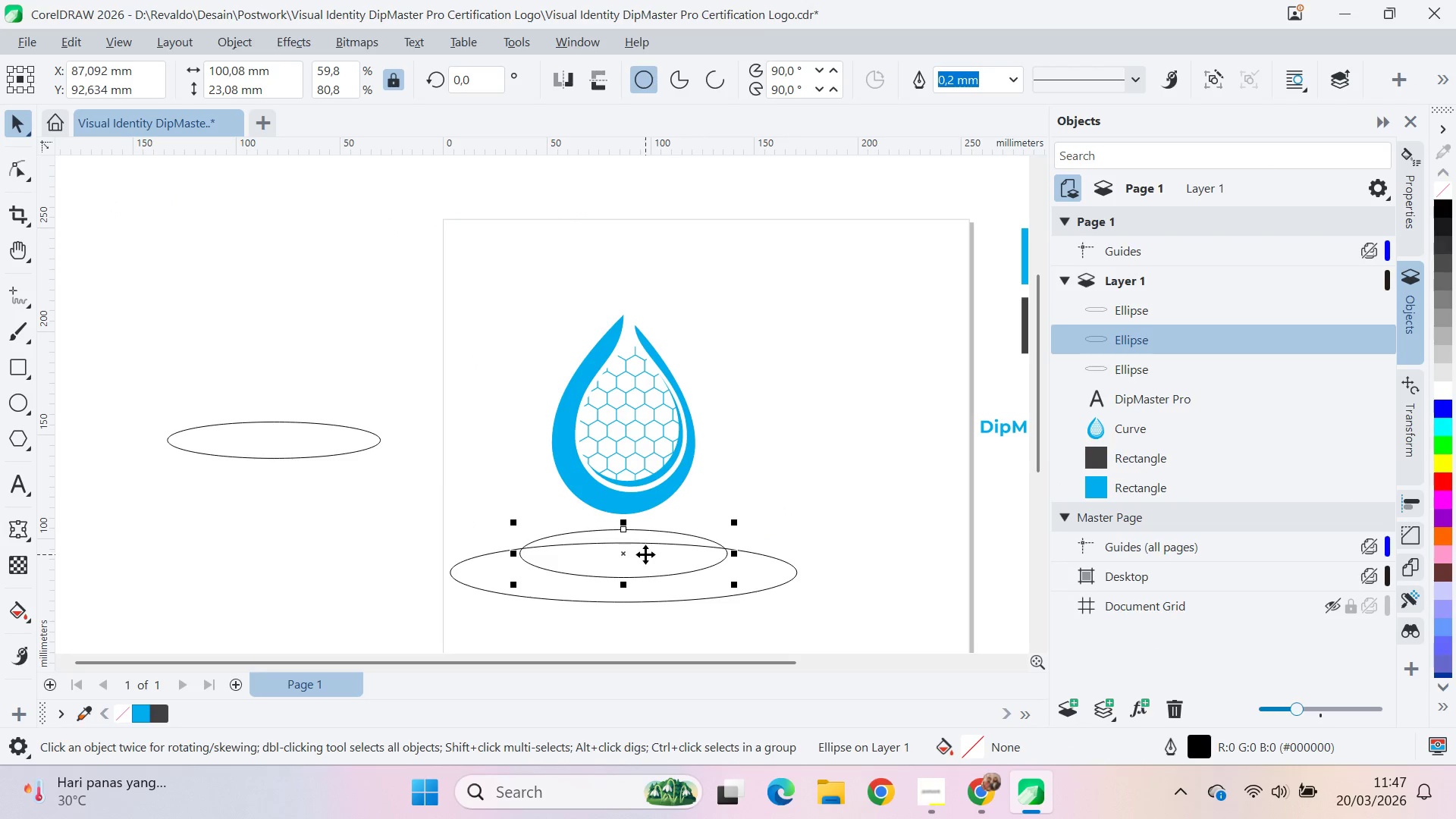 
key(Shift+ShiftLeft)
 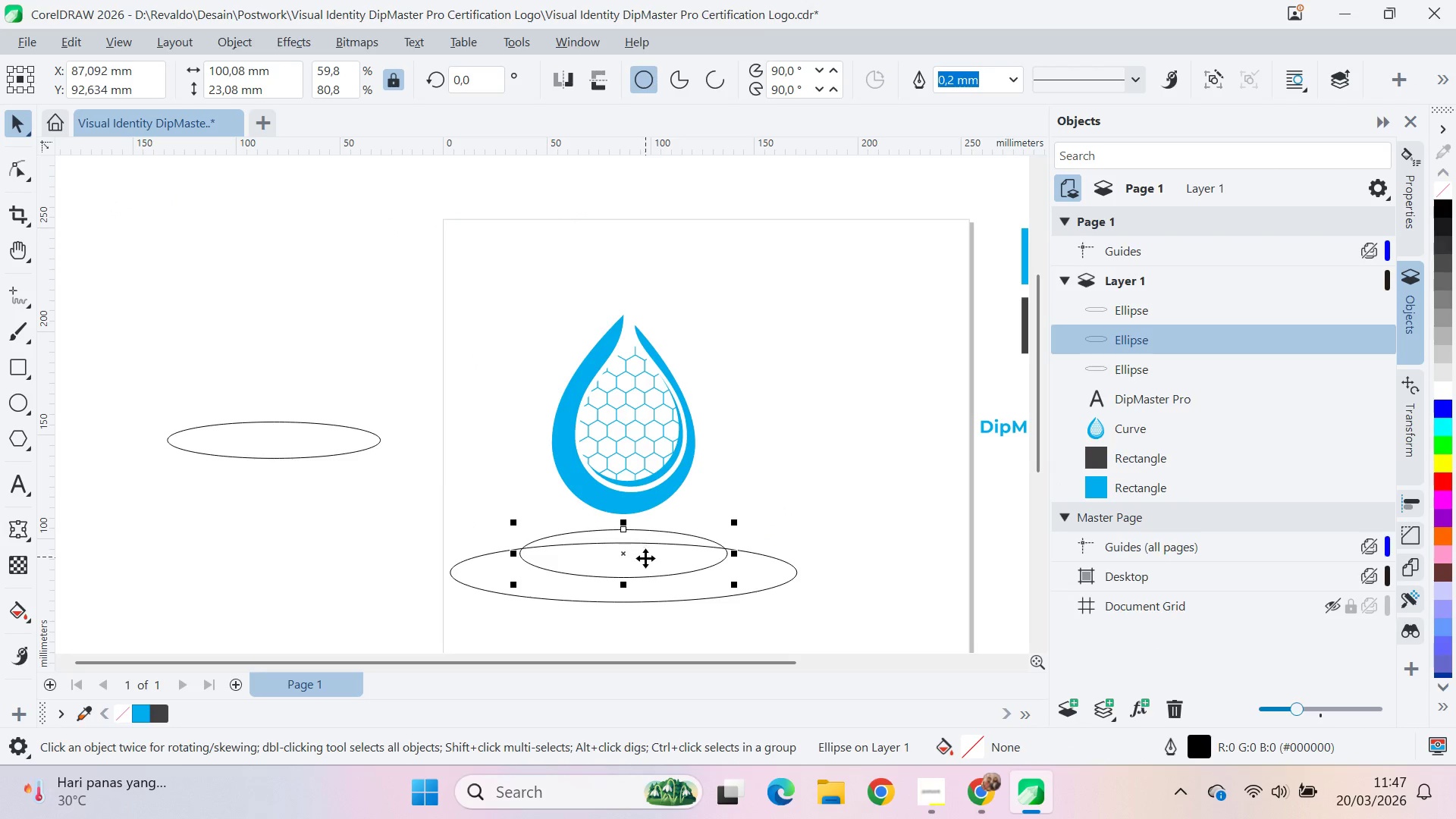 
left_click_drag(start_coordinate=[646, 559], to_coordinate=[645, 567])
 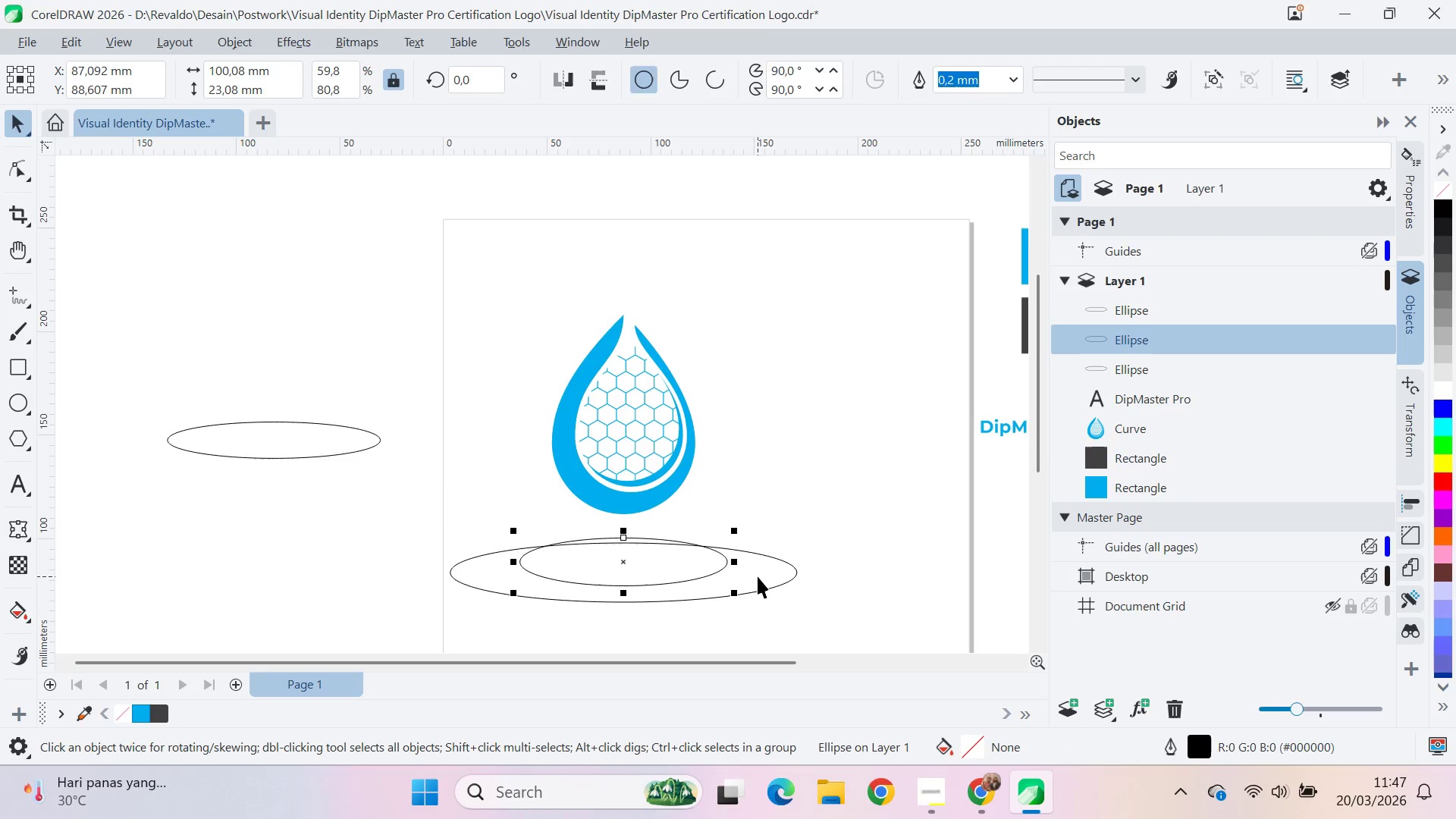 
hold_key(key=ShiftLeft, duration=1.25)
 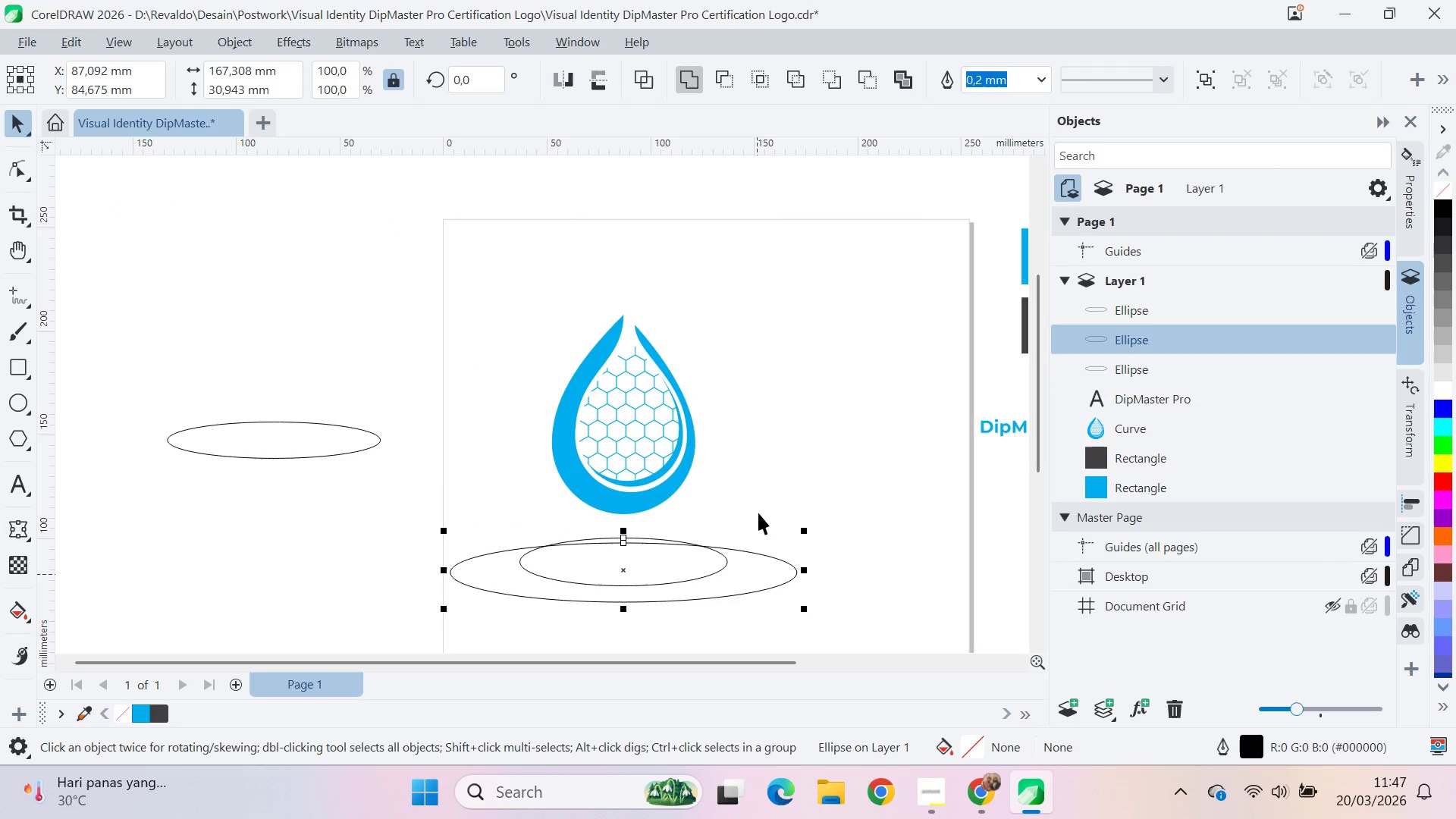 
hold_key(key=ShiftLeft, duration=0.47)
left_click([758, 576])
 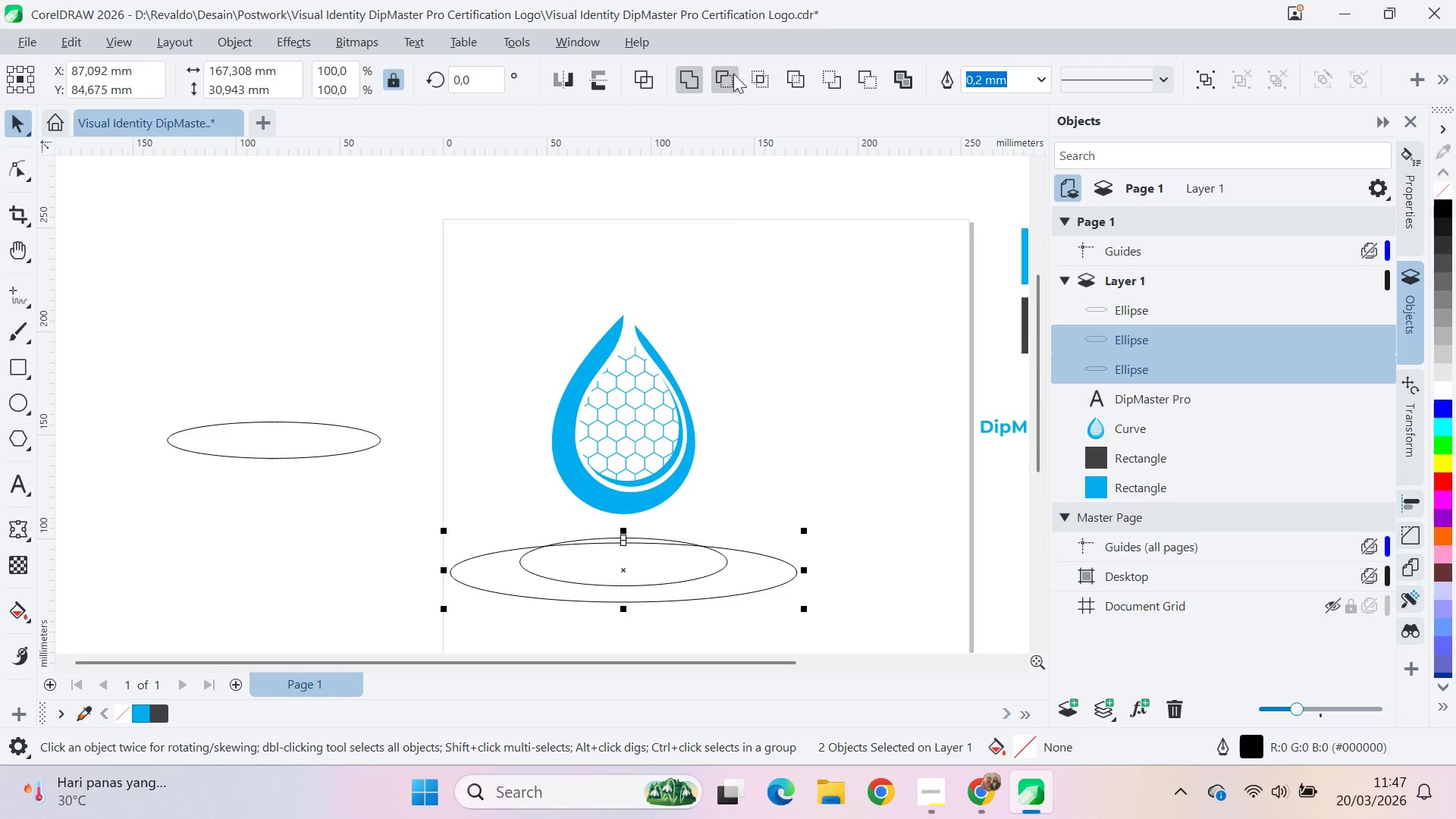 
left_click_drag(start_coordinate=[855, 310], to_coordinate=[852, 353])
 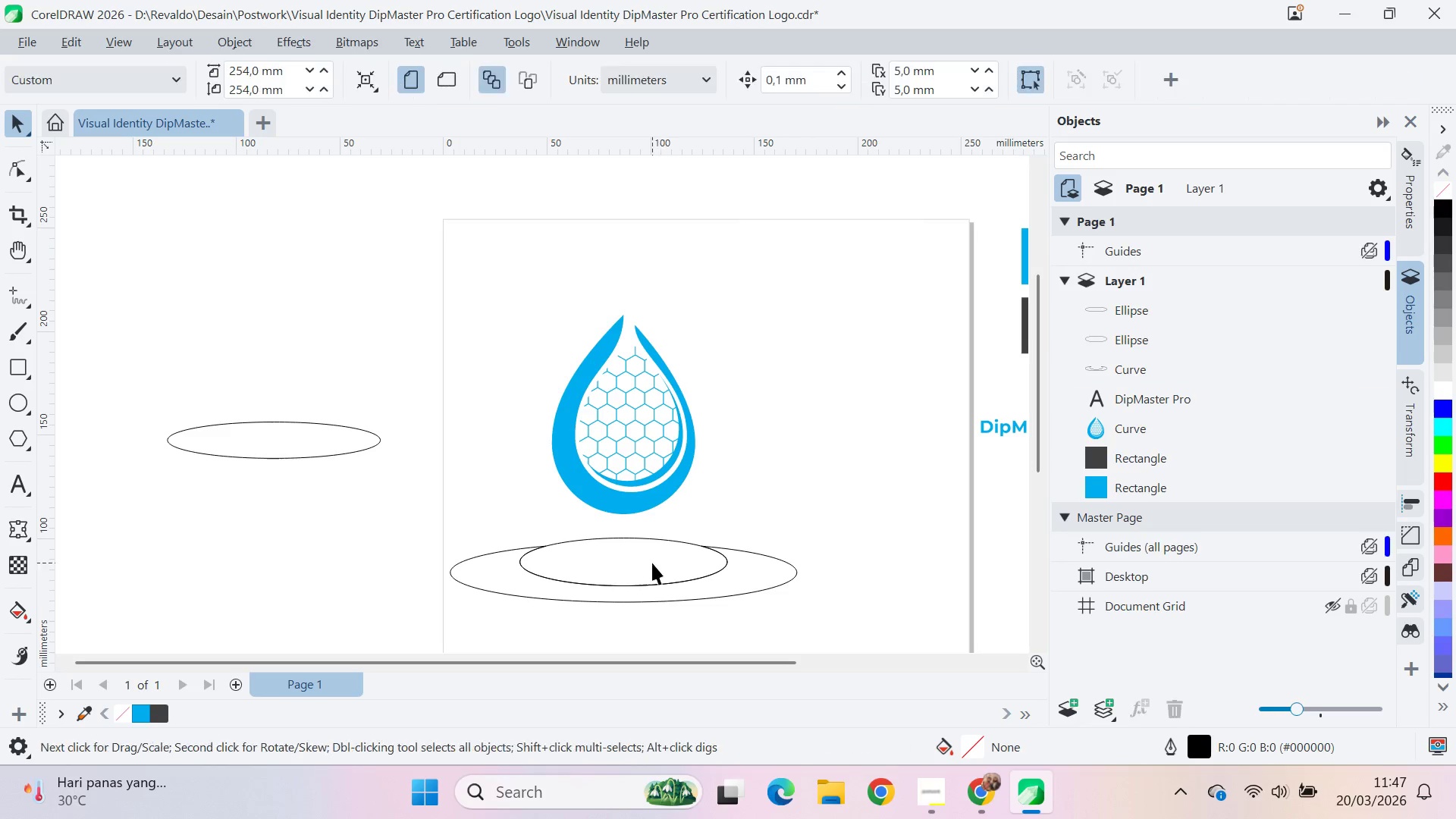 
triple_click([652, 547])
 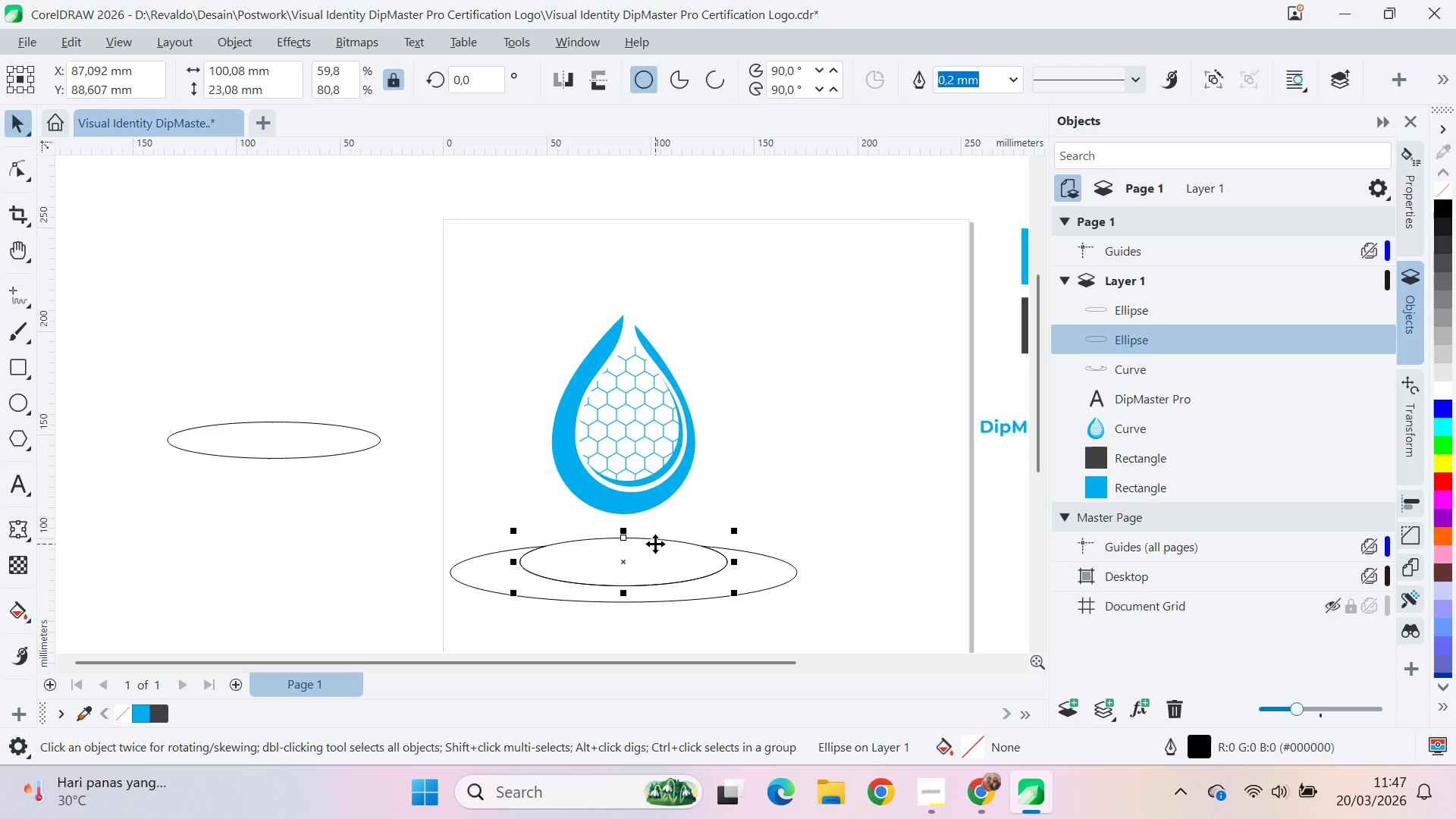 
key(Delete)
 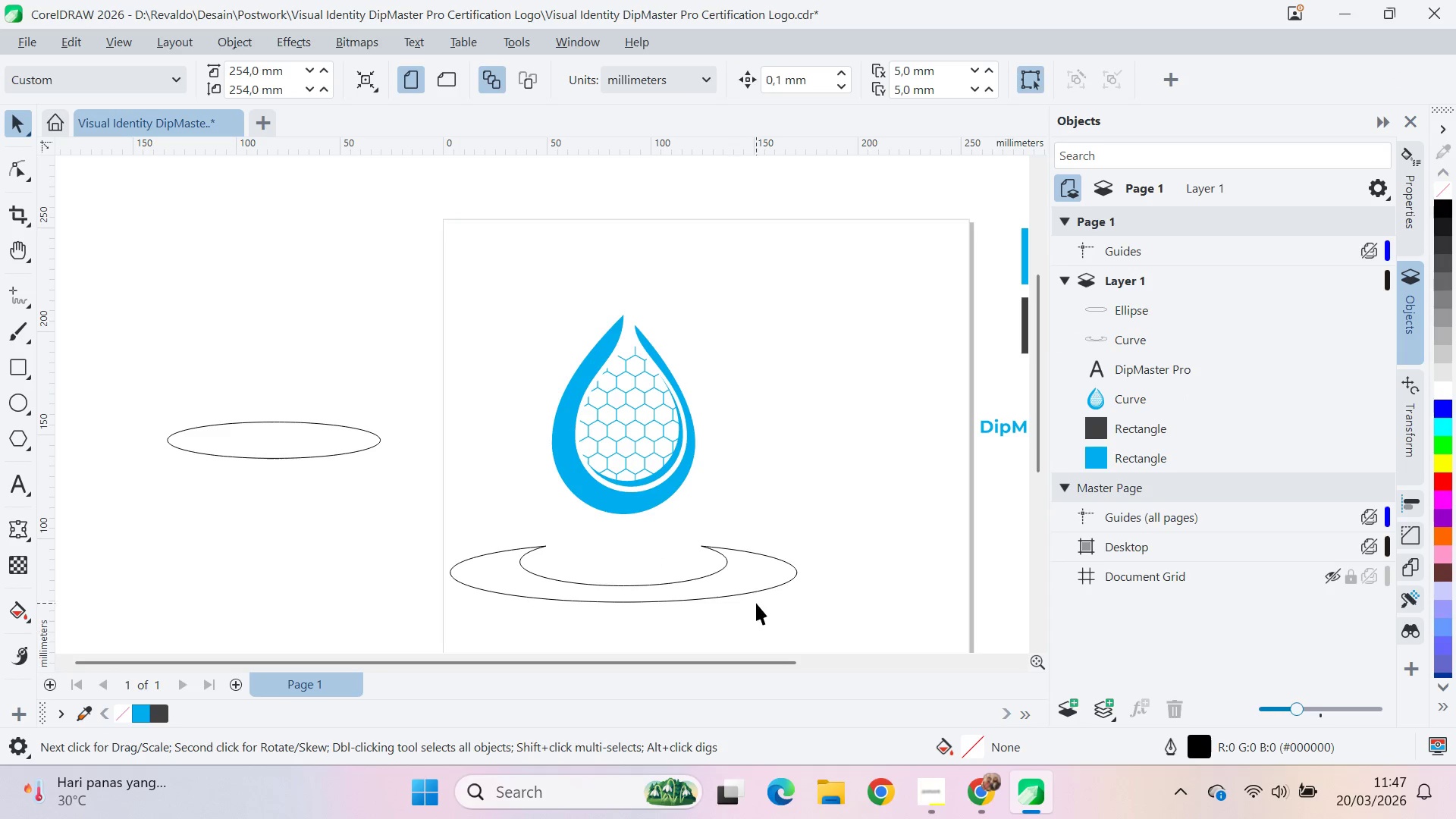 
left_click_drag(start_coordinate=[748, 579], to_coordinate=[754, 538])
 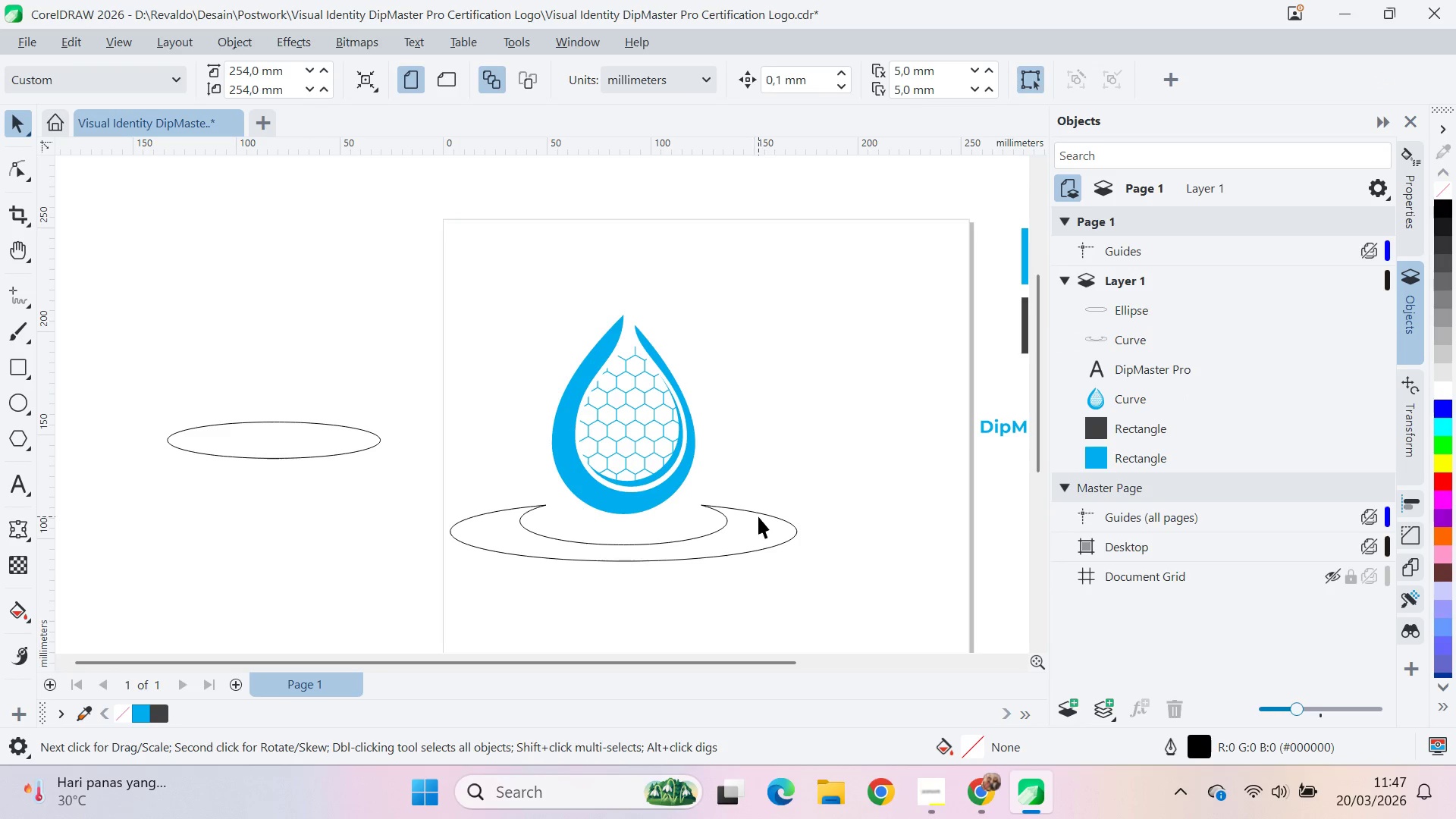 
hold_key(key=ShiftLeft, duration=0.69)
 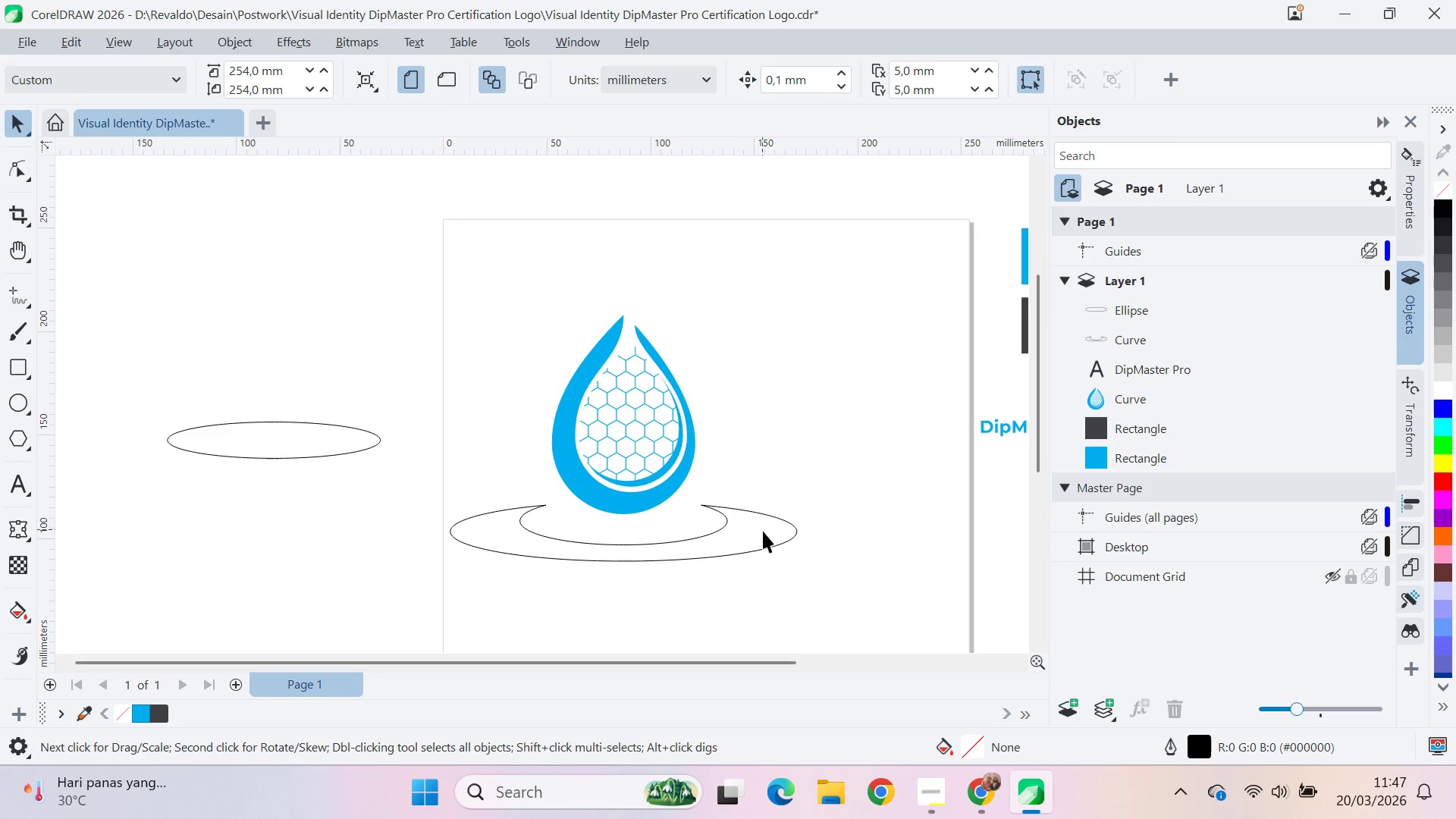 
left_click_drag(start_coordinate=[763, 531], to_coordinate=[770, 508])
 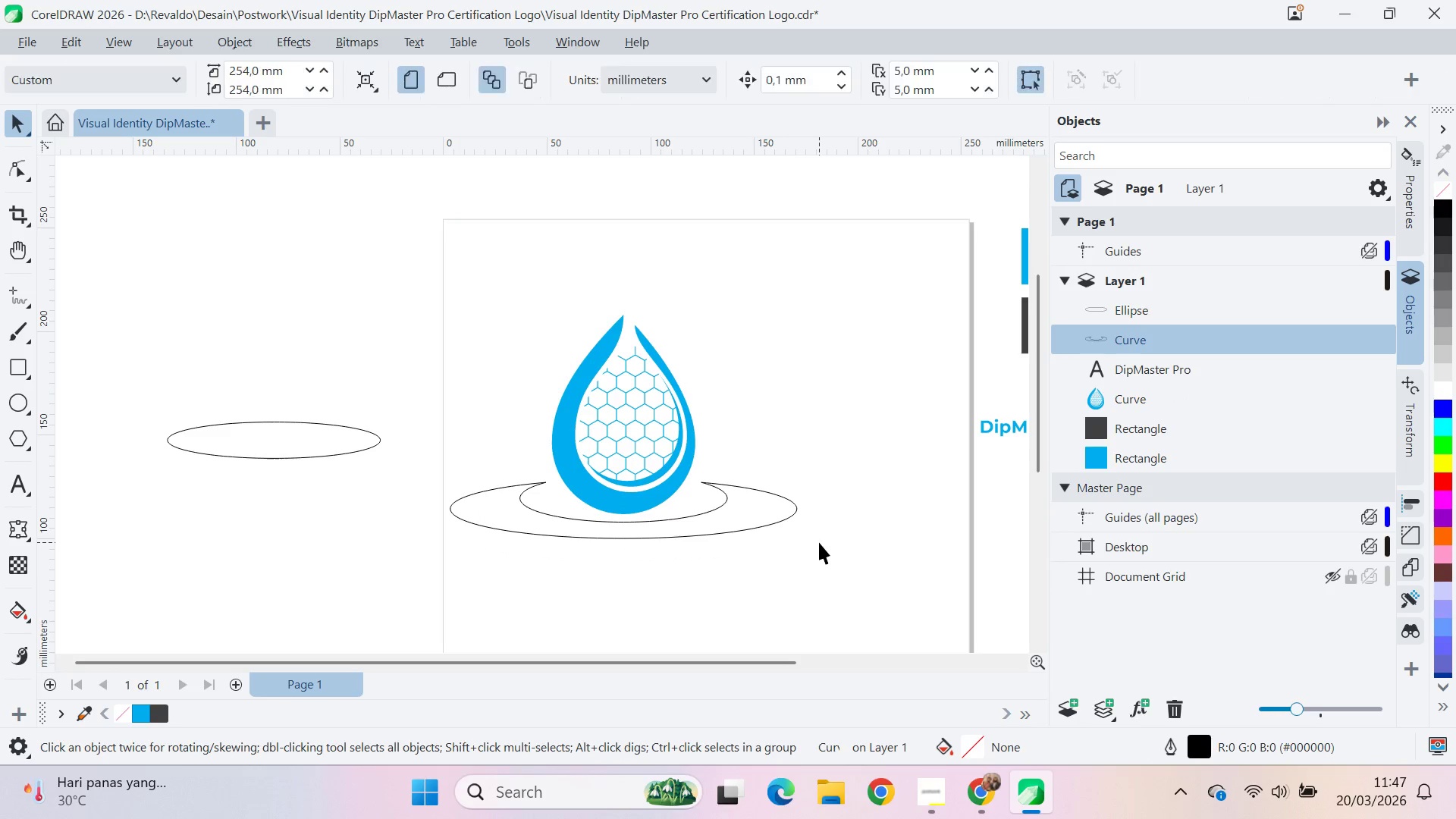 
hold_key(key=ShiftLeft, duration=1.49)
 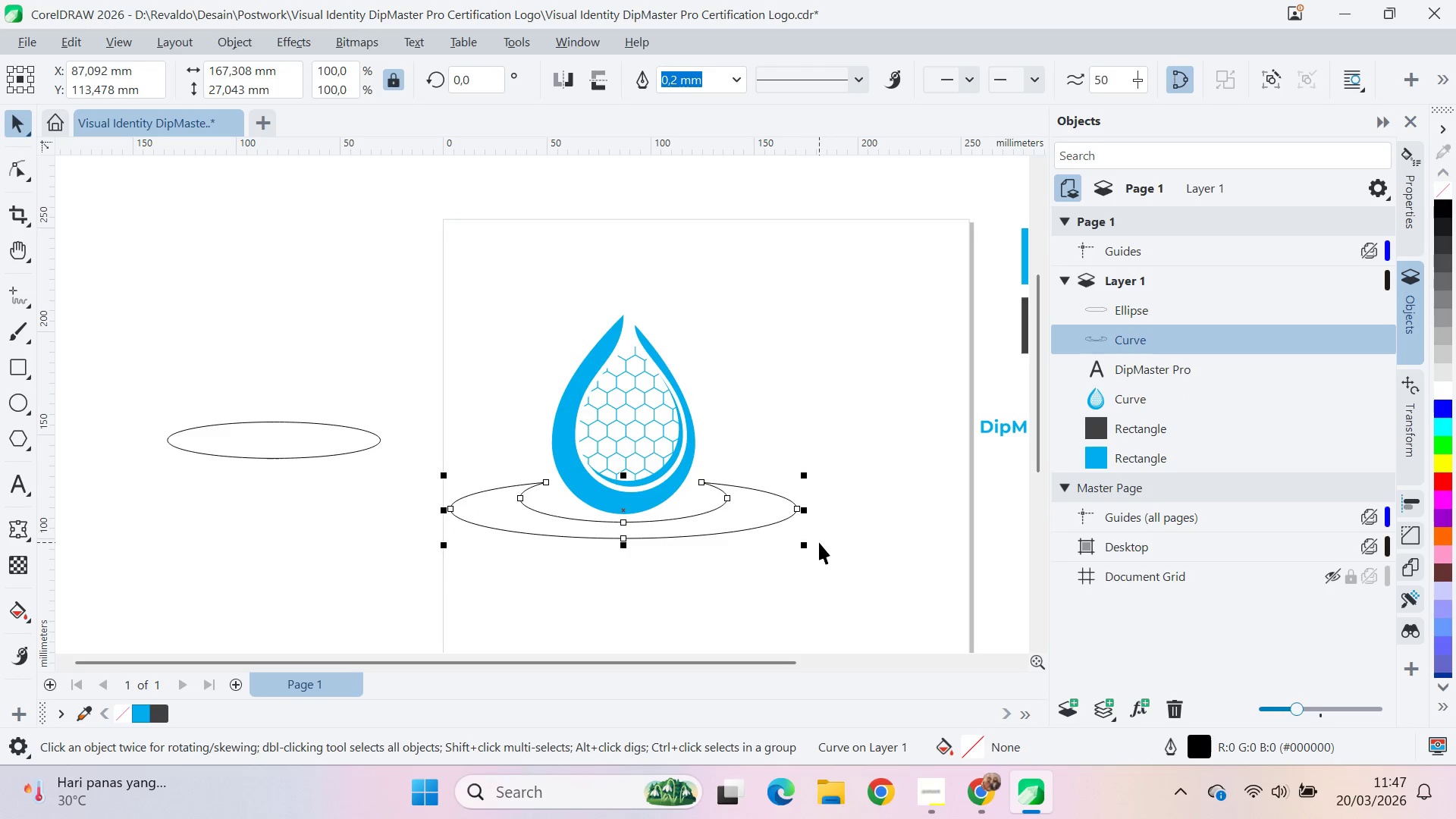 
left_click([819, 542])
 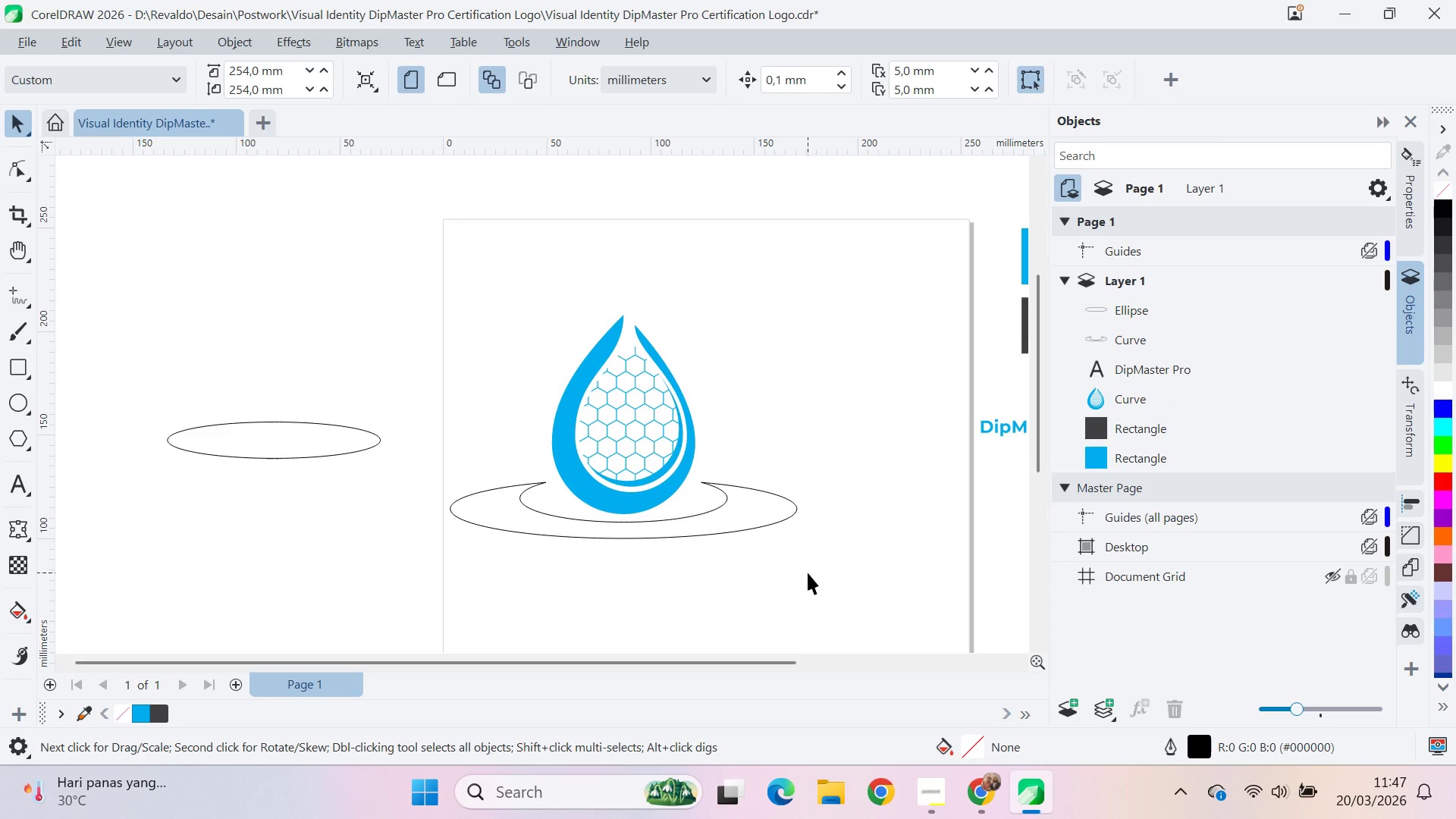 
wait(6.59)
 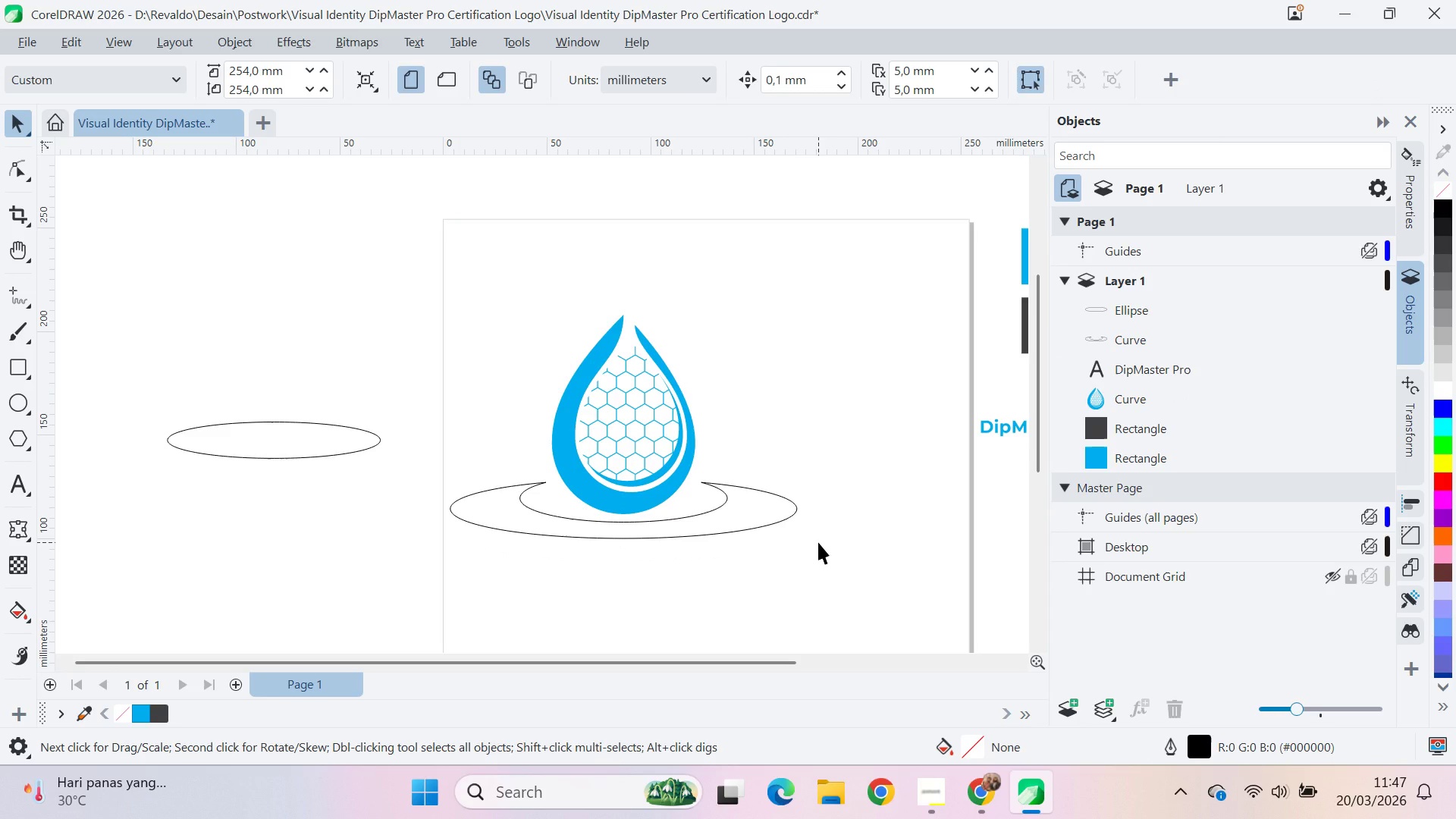 
scroll: coordinate [808, 578], scroll_direction: down, amount: 3.0
 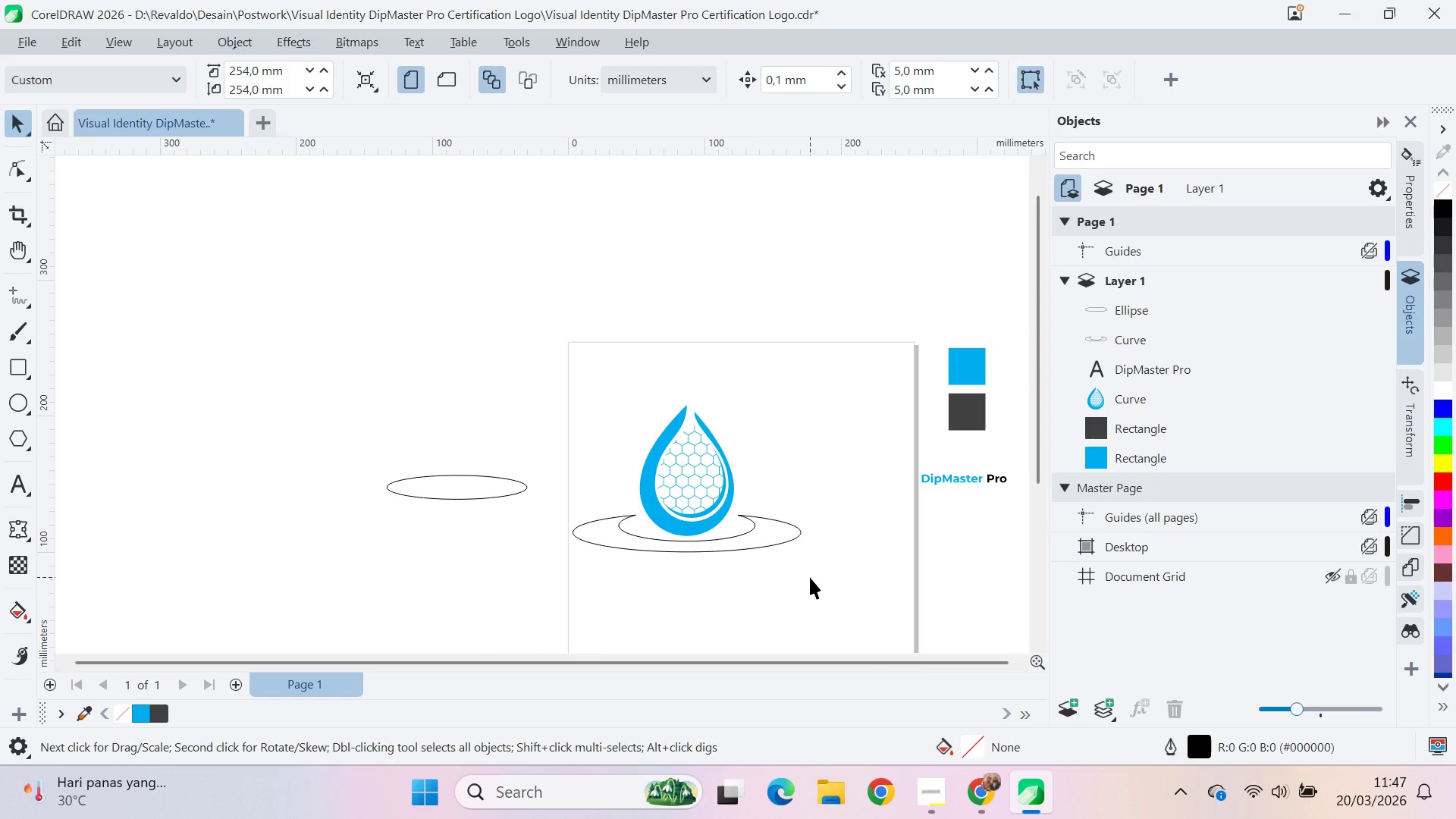 
type(qv)
 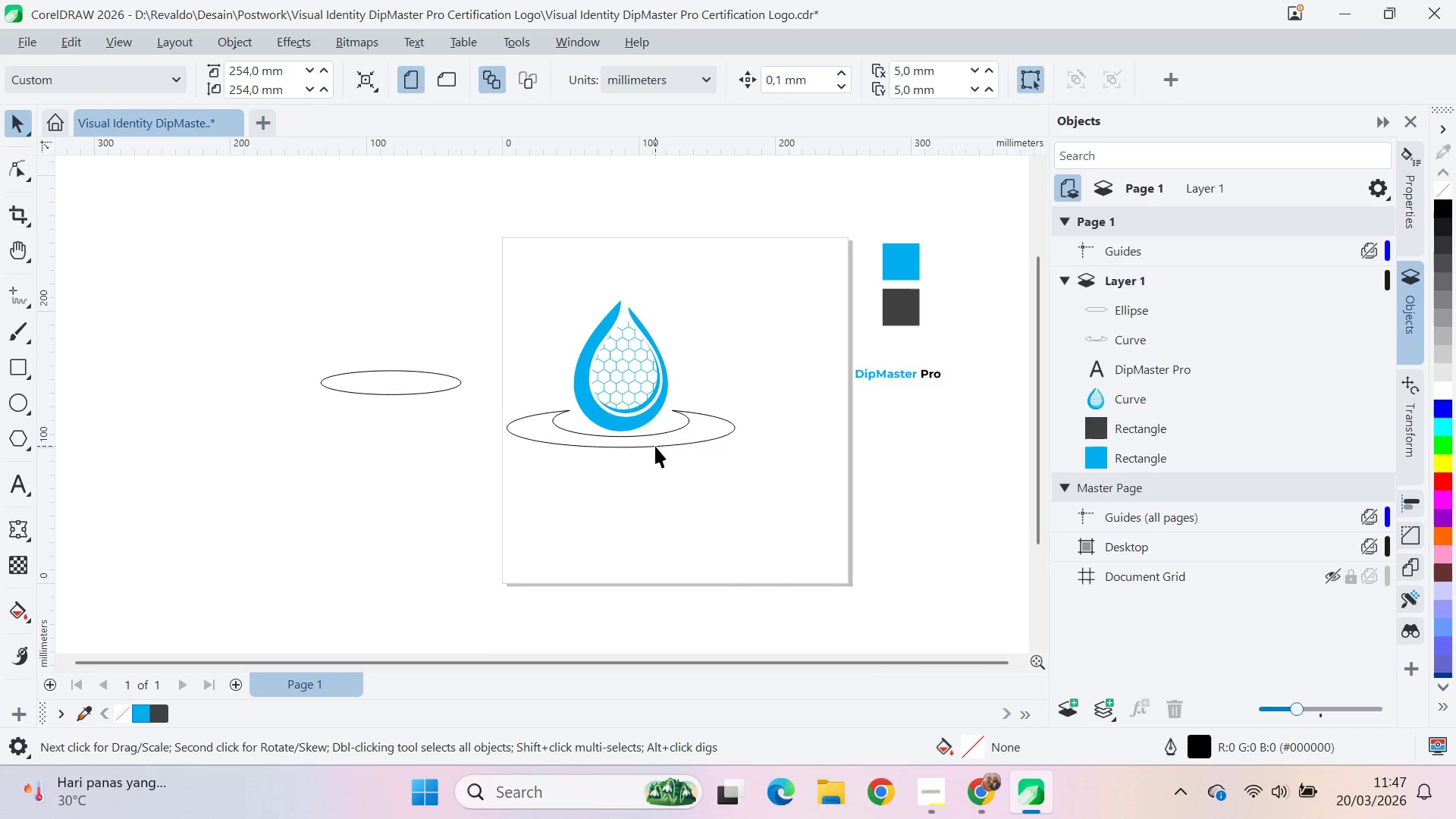 
left_click_drag(start_coordinate=[819, 563], to_coordinate=[753, 458])
 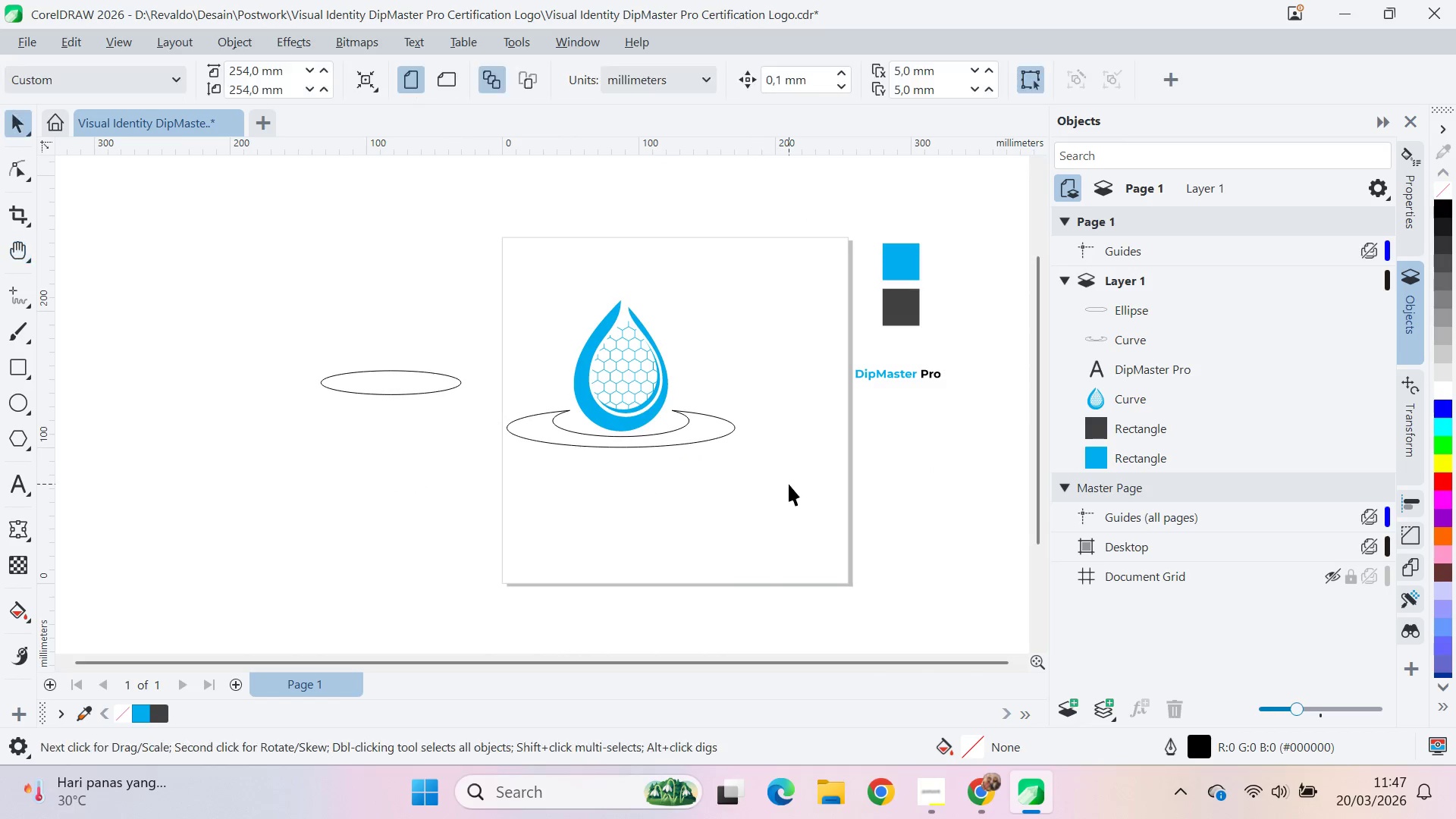 
double_click([789, 484])
 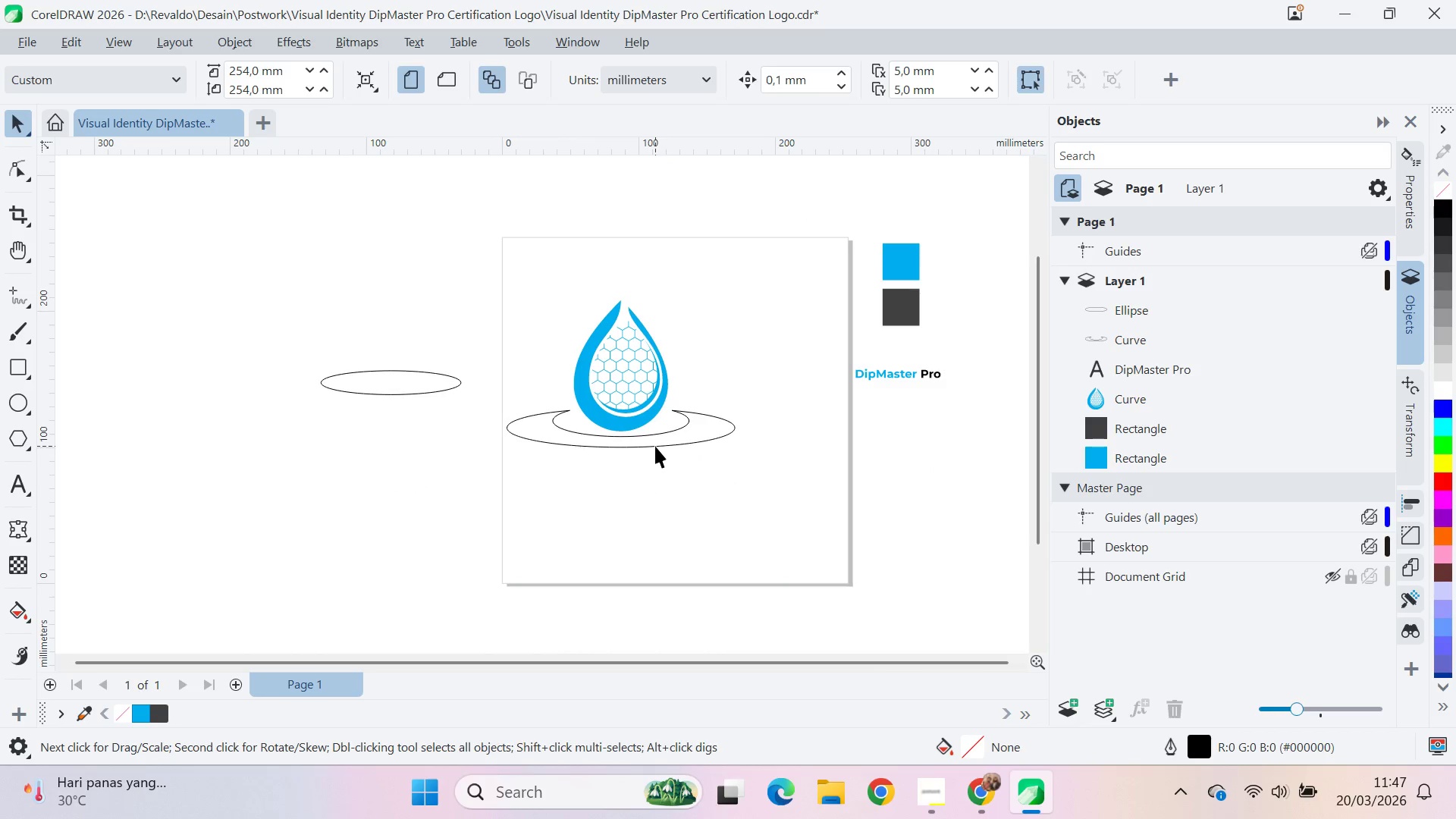 
triple_click([655, 446])
 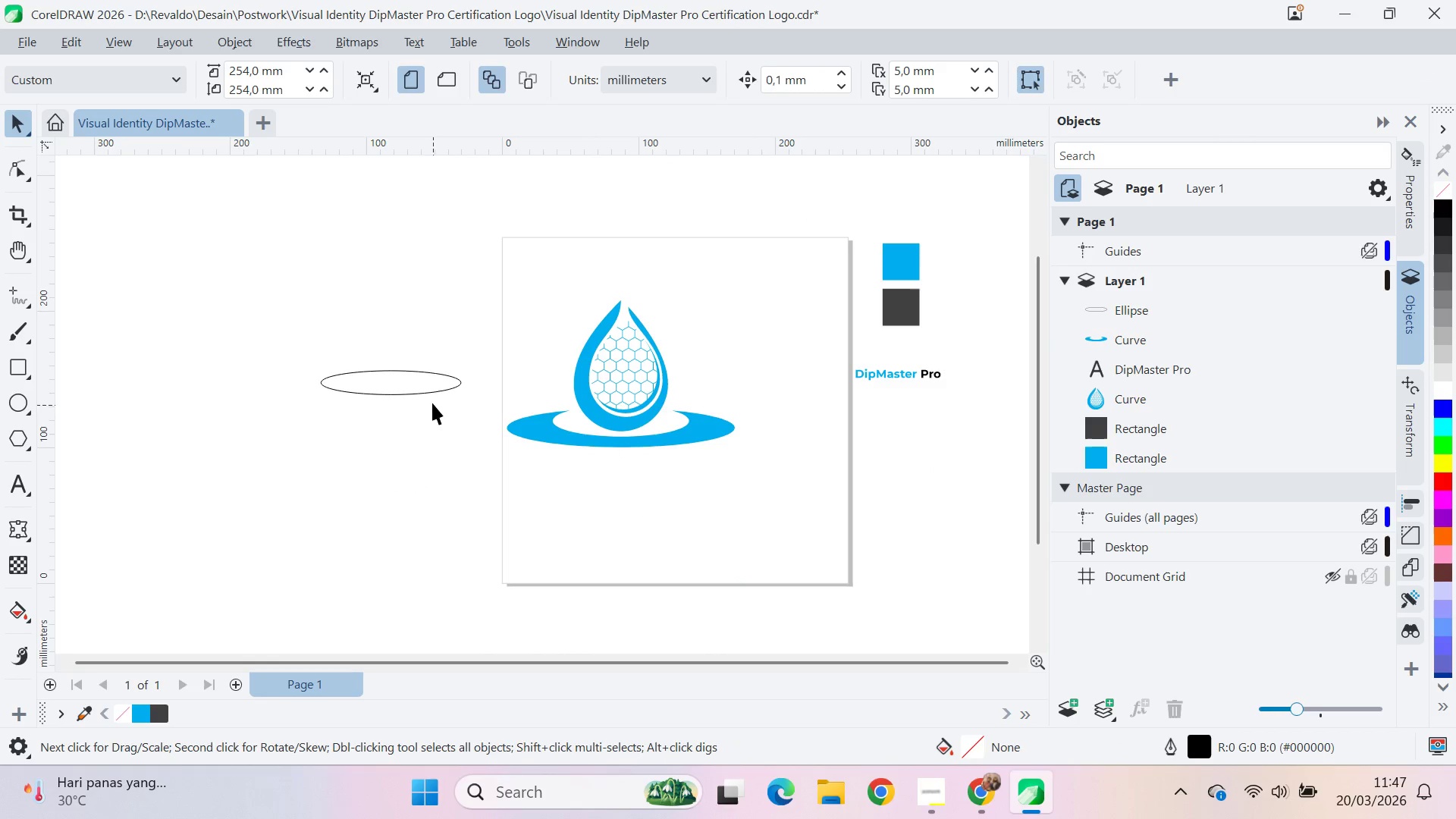 
left_click([639, 419])
 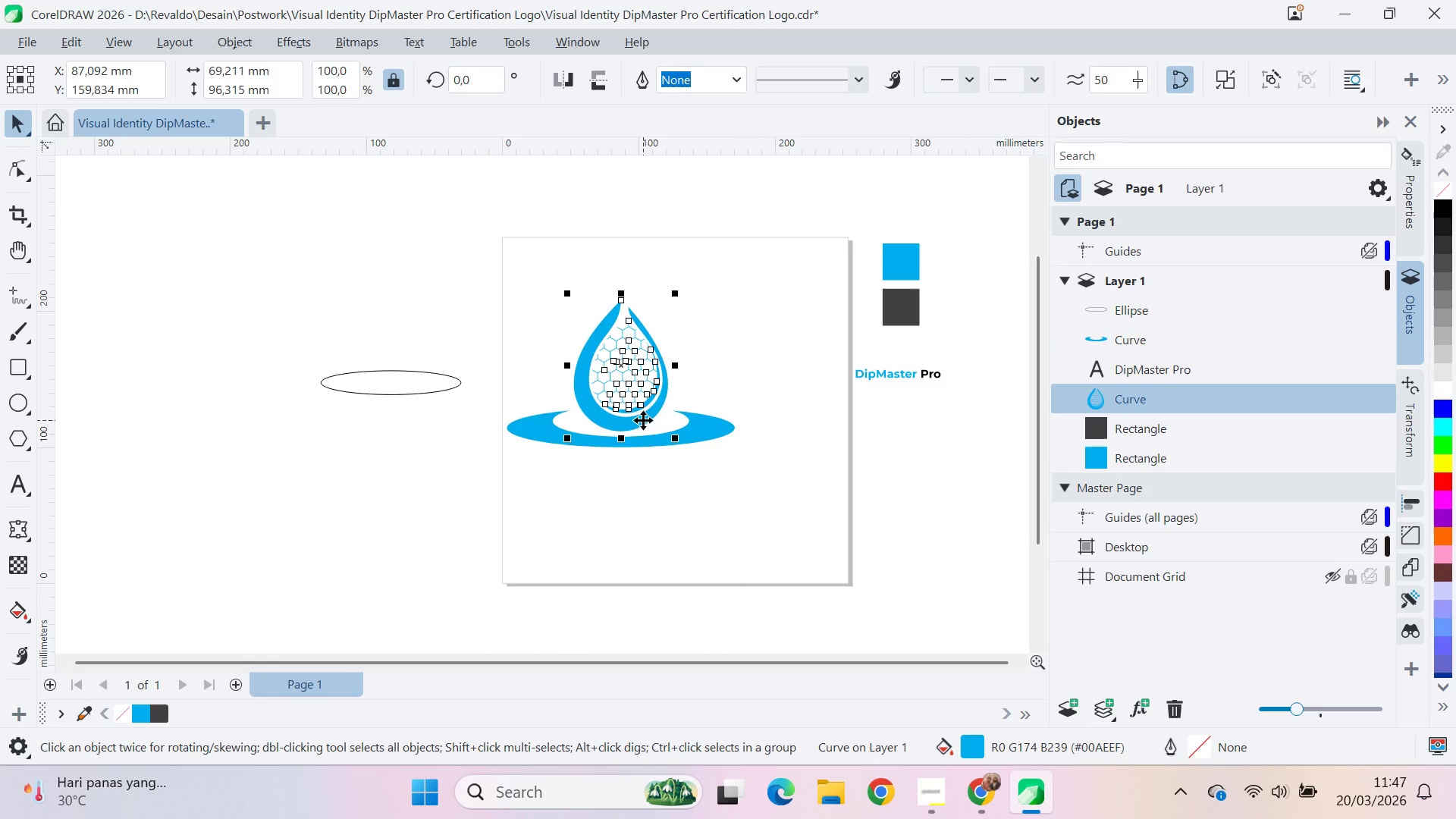 
key(ArrowUp)
 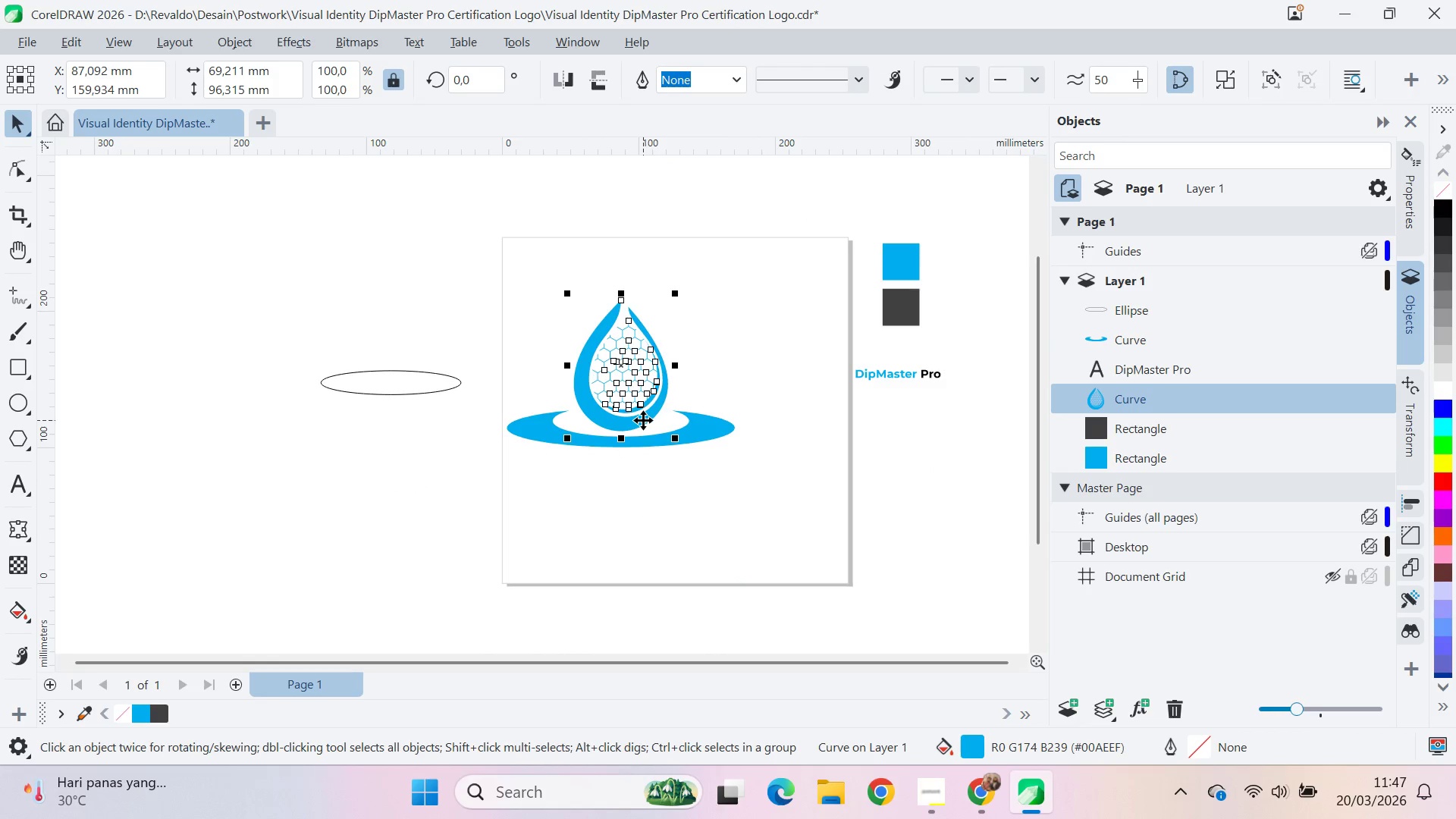 
key(ArrowUp)
 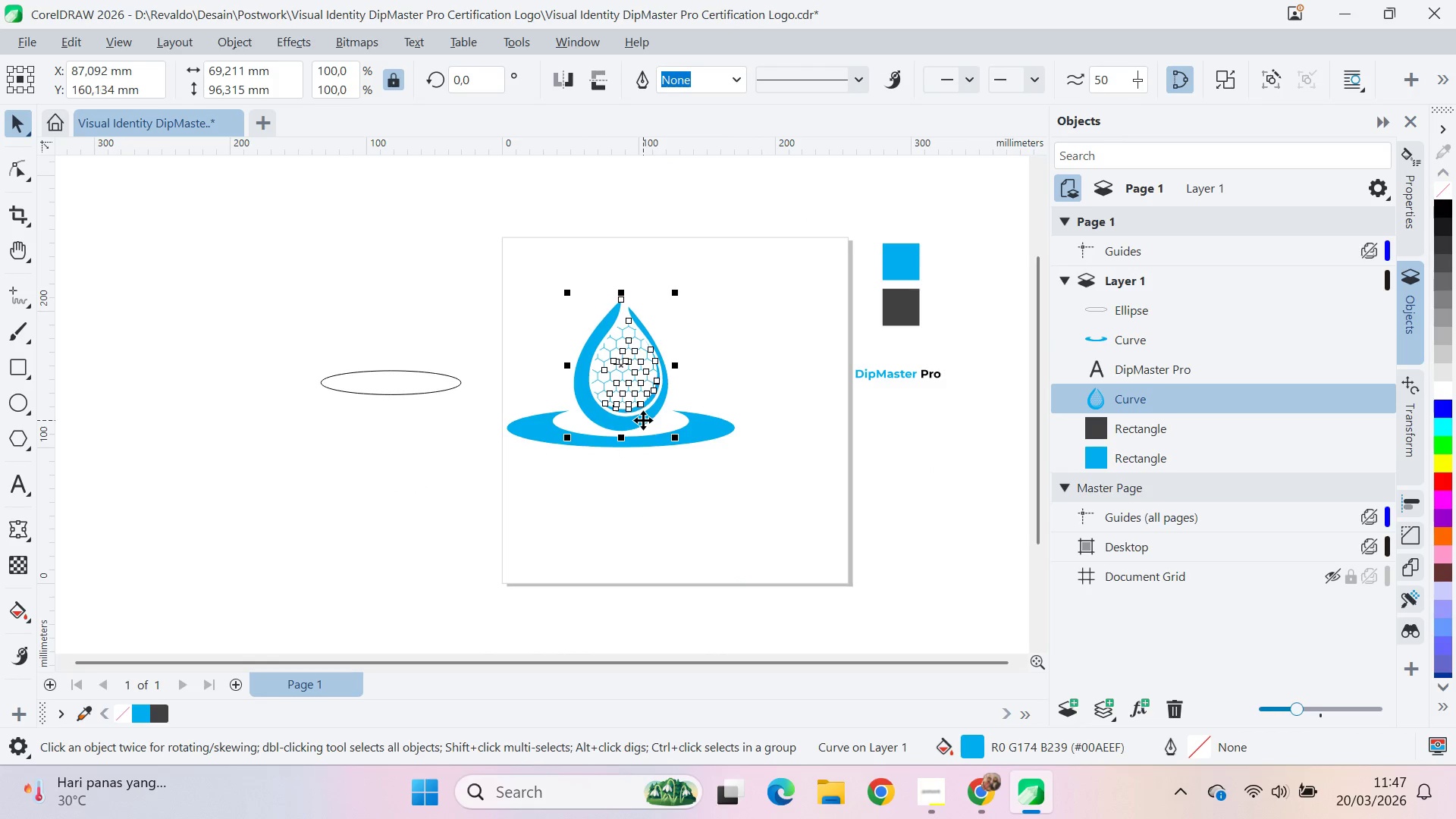 
hold_key(key=ArrowUp, duration=0.97)
 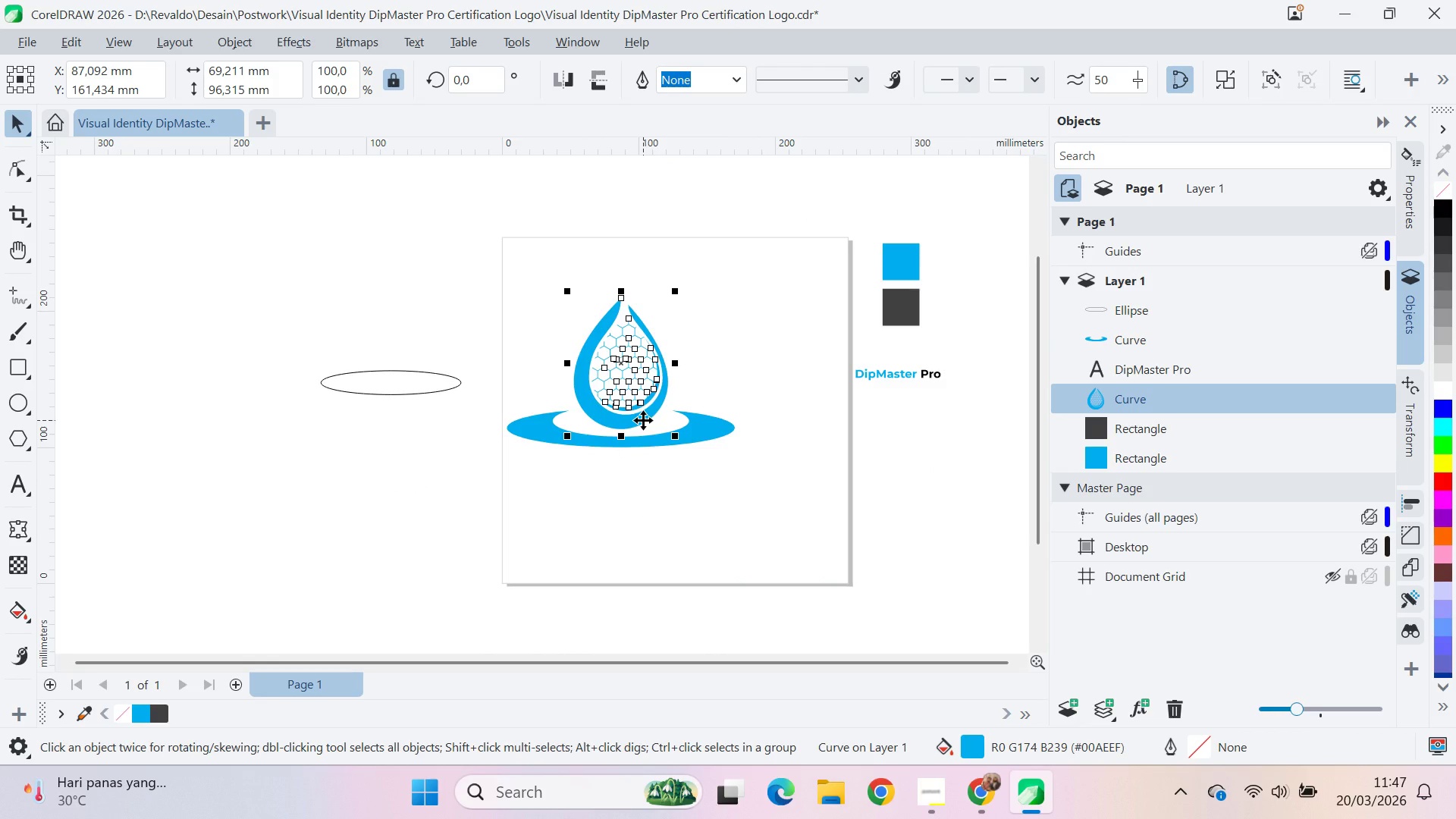 
wait(5.42)
 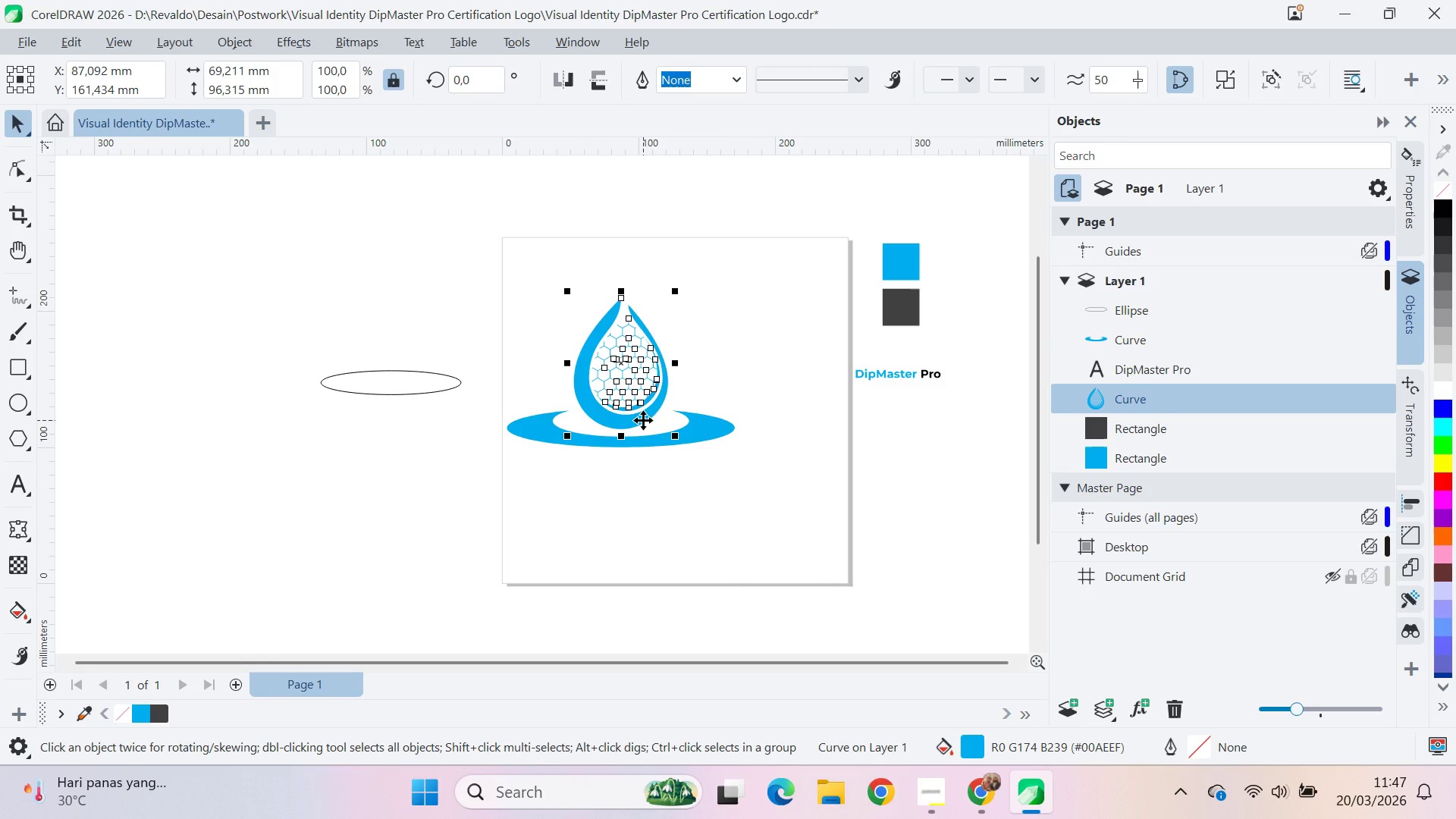 
left_click_drag(start_coordinate=[653, 414], to_coordinate=[653, 401])
 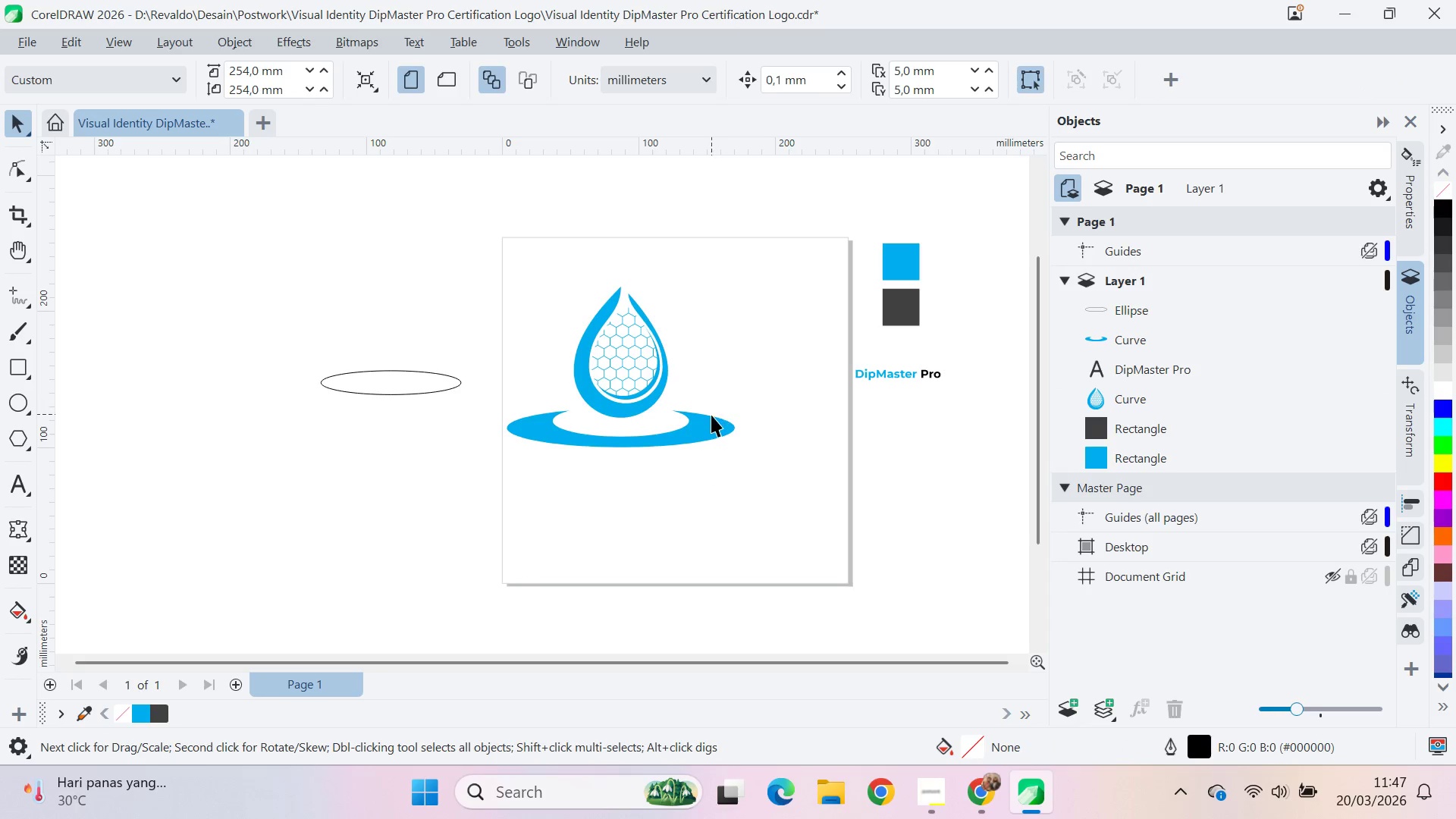 
hold_key(key=ShiftLeft, duration=0.61)
 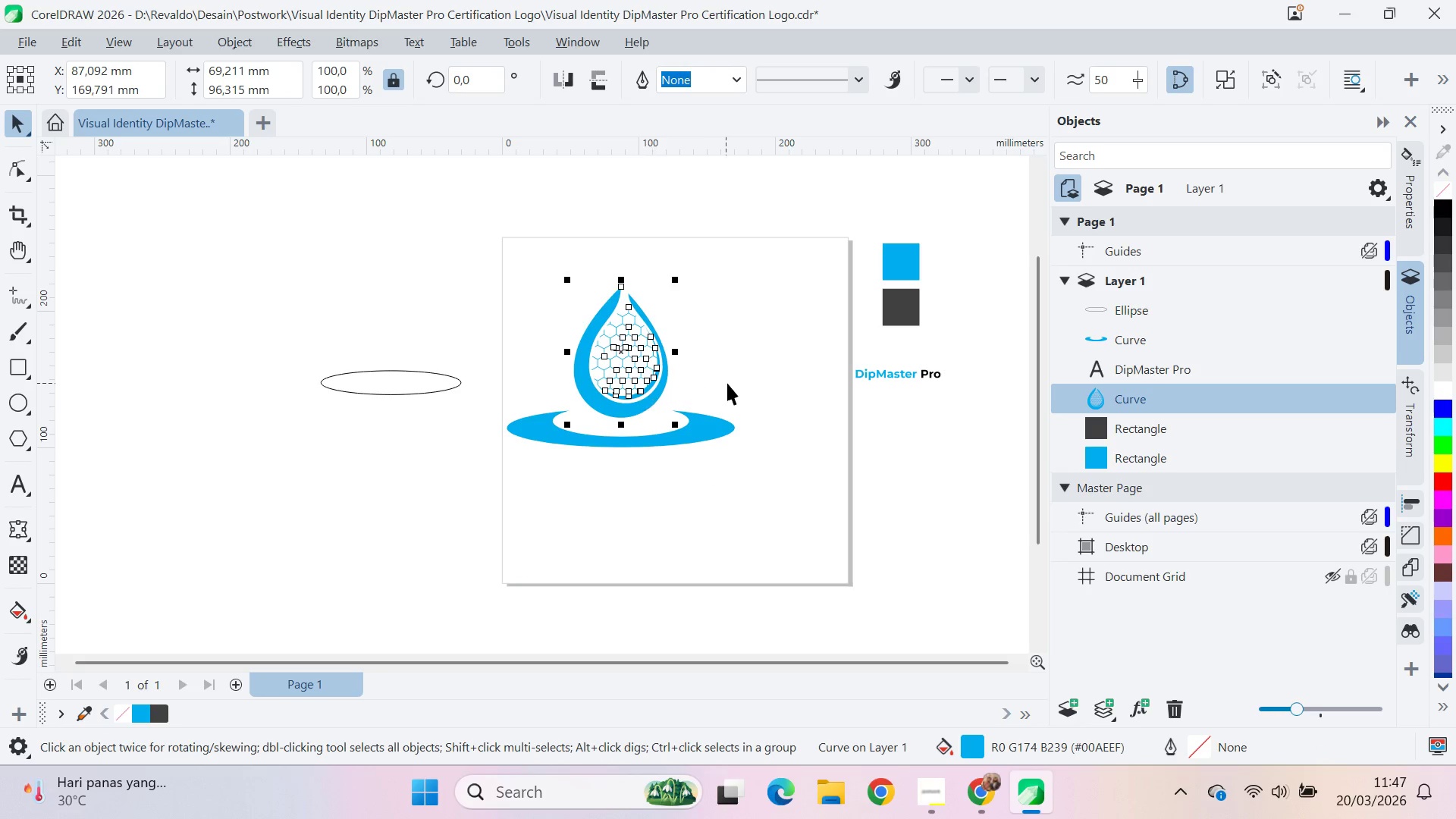 
left_click([727, 383])
 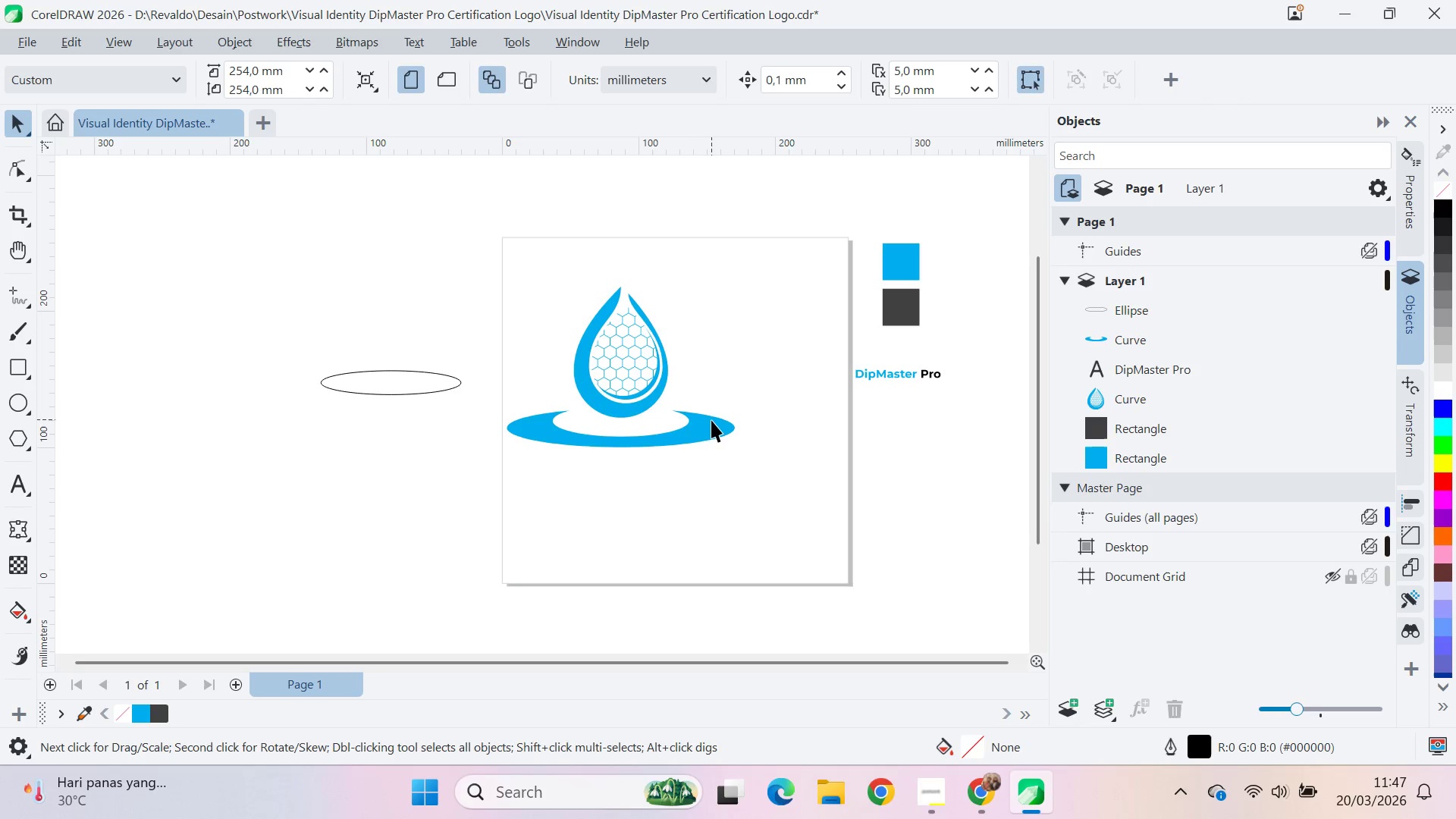 
left_click_drag(start_coordinate=[713, 427], to_coordinate=[711, 411])
 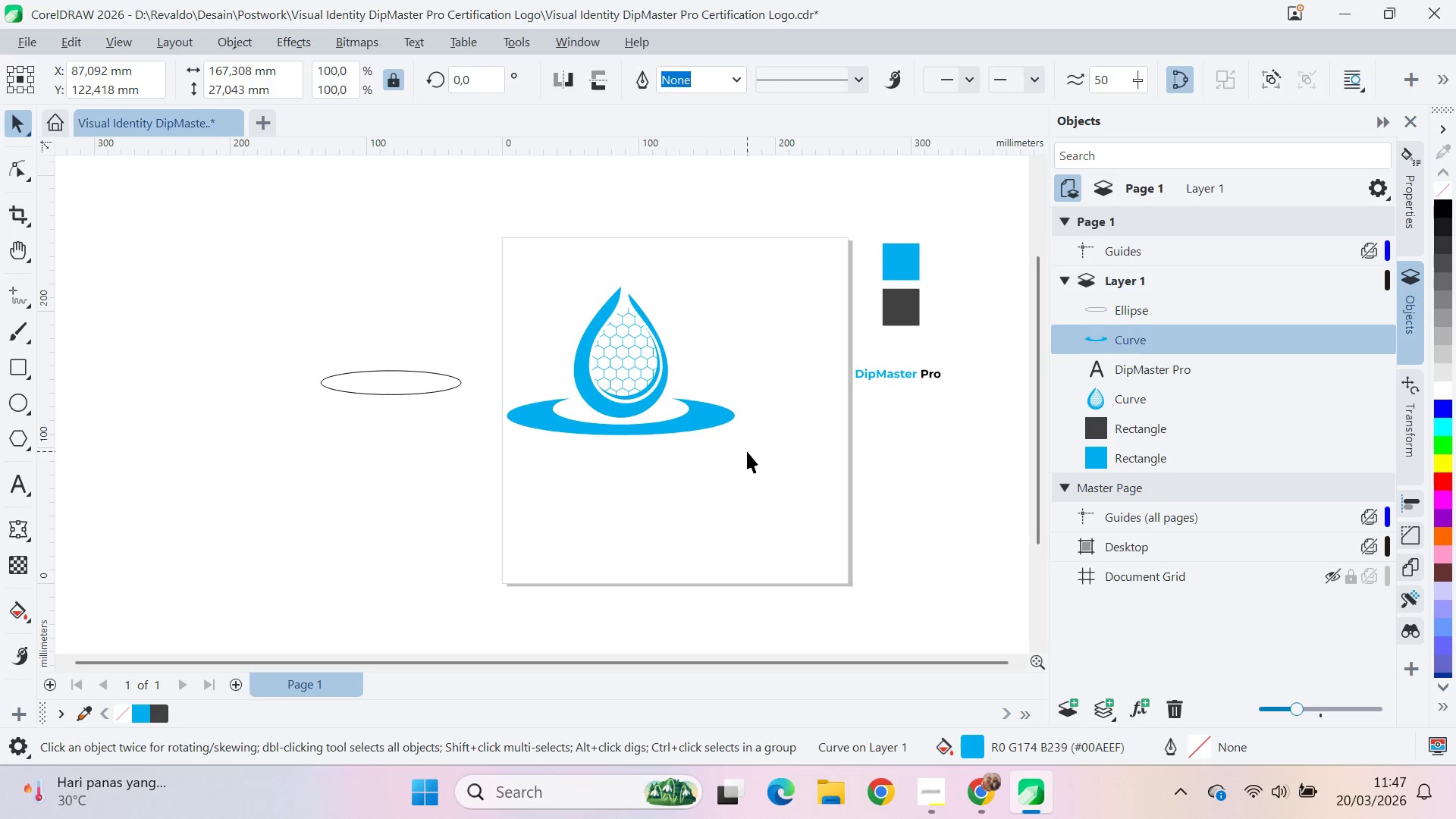 
hold_key(key=ShiftLeft, duration=0.5)
 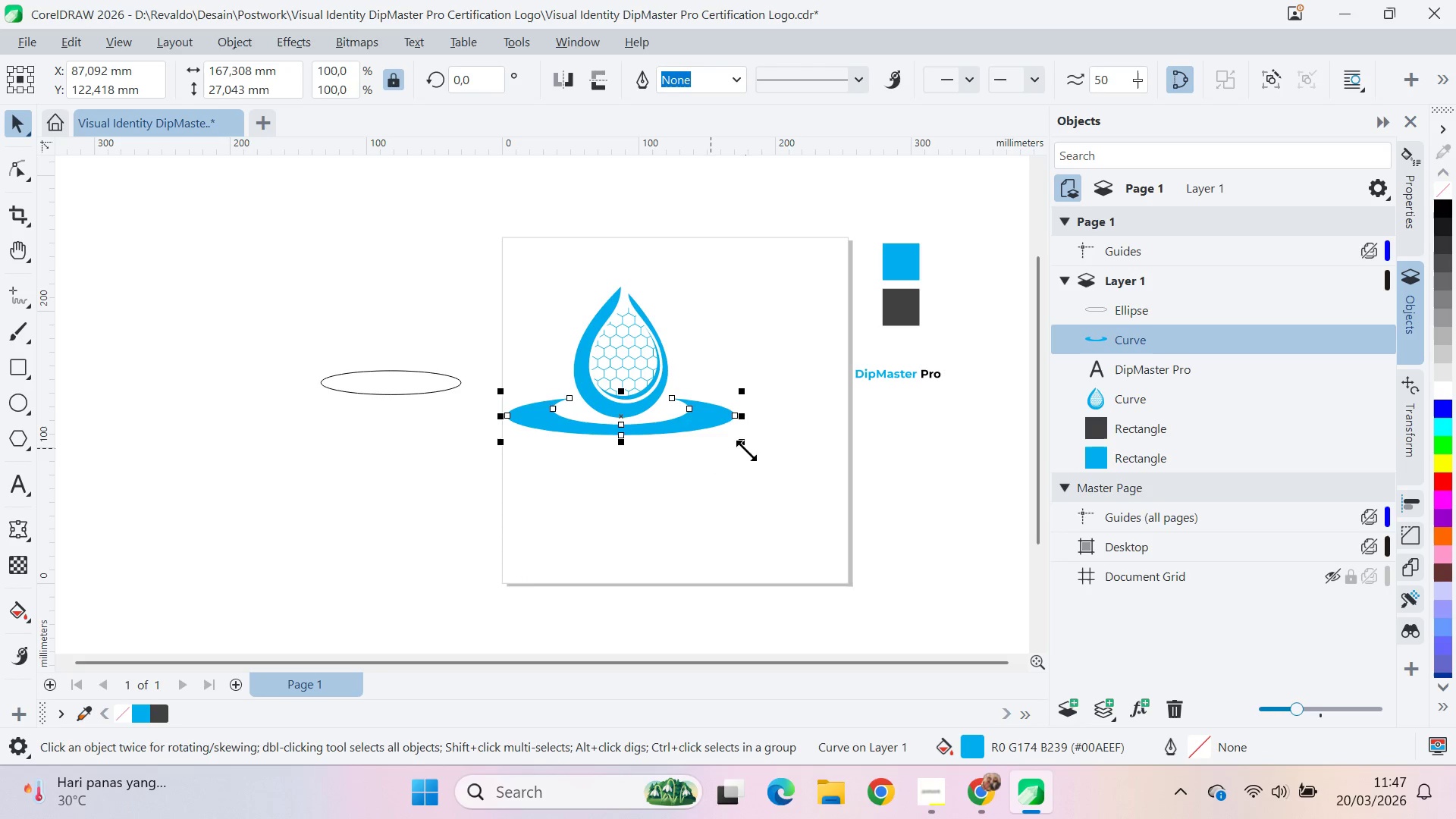 
left_click([747, 451])
 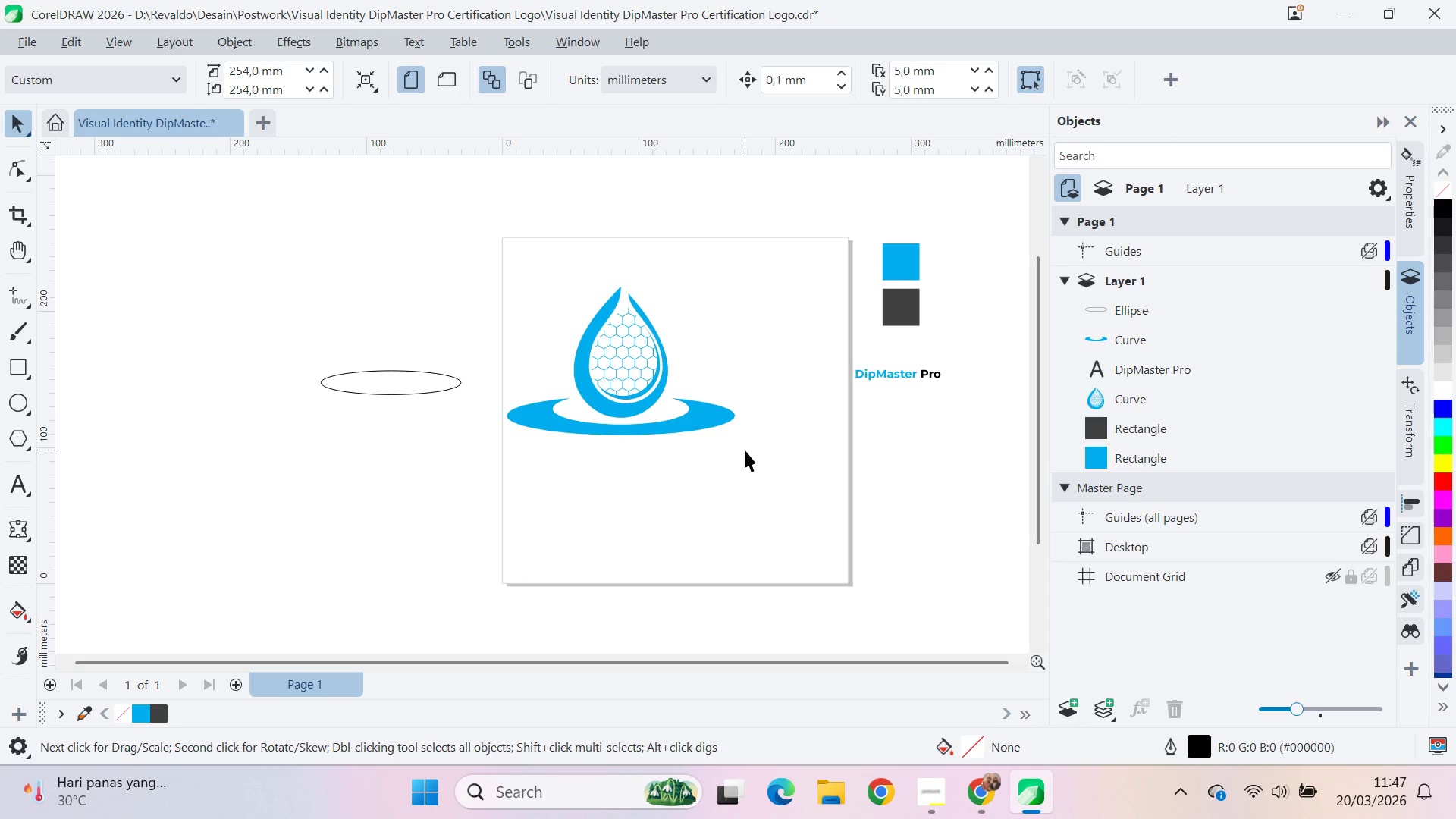 
key(Control+S)
 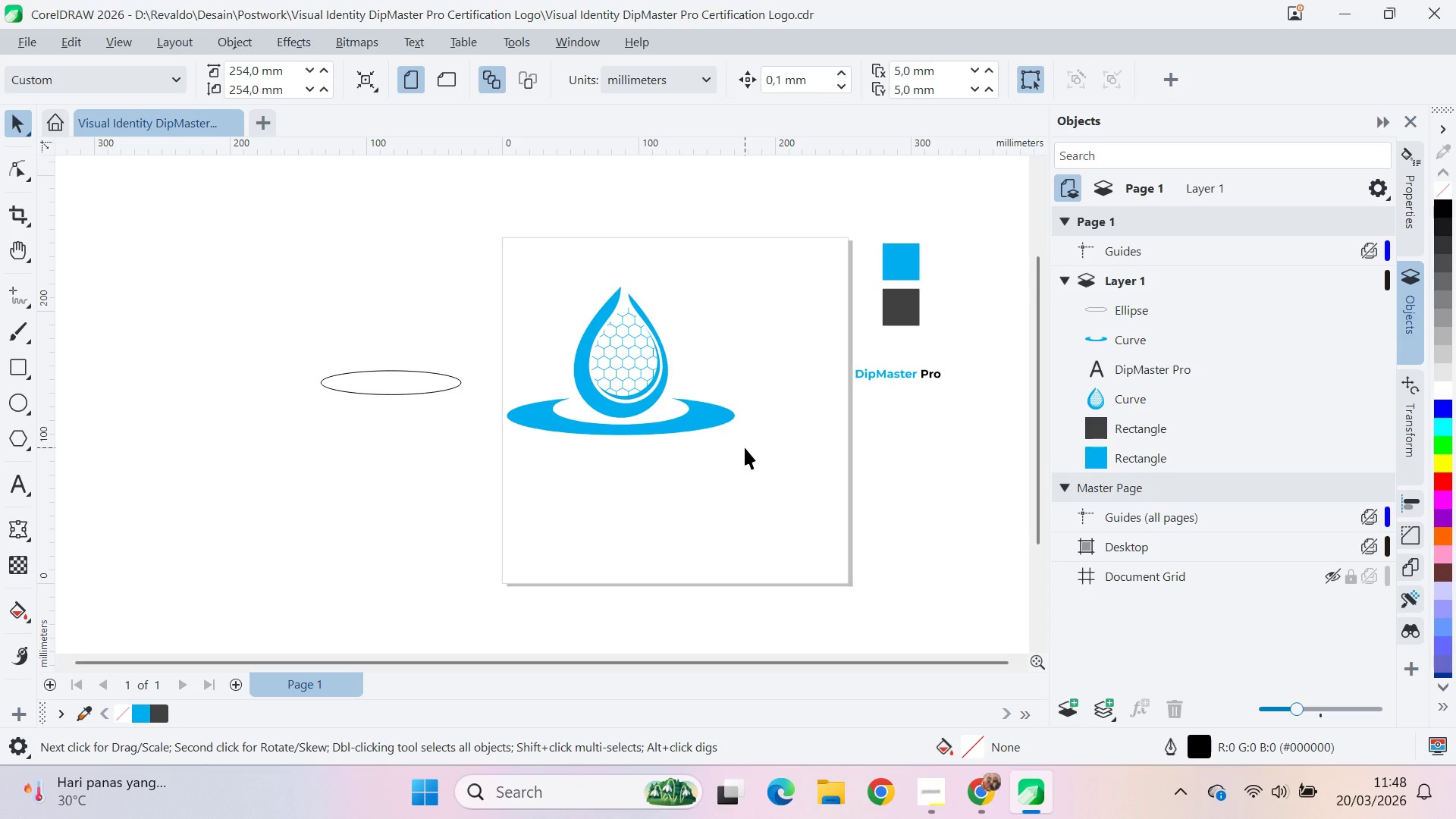 
wait(12.56)
 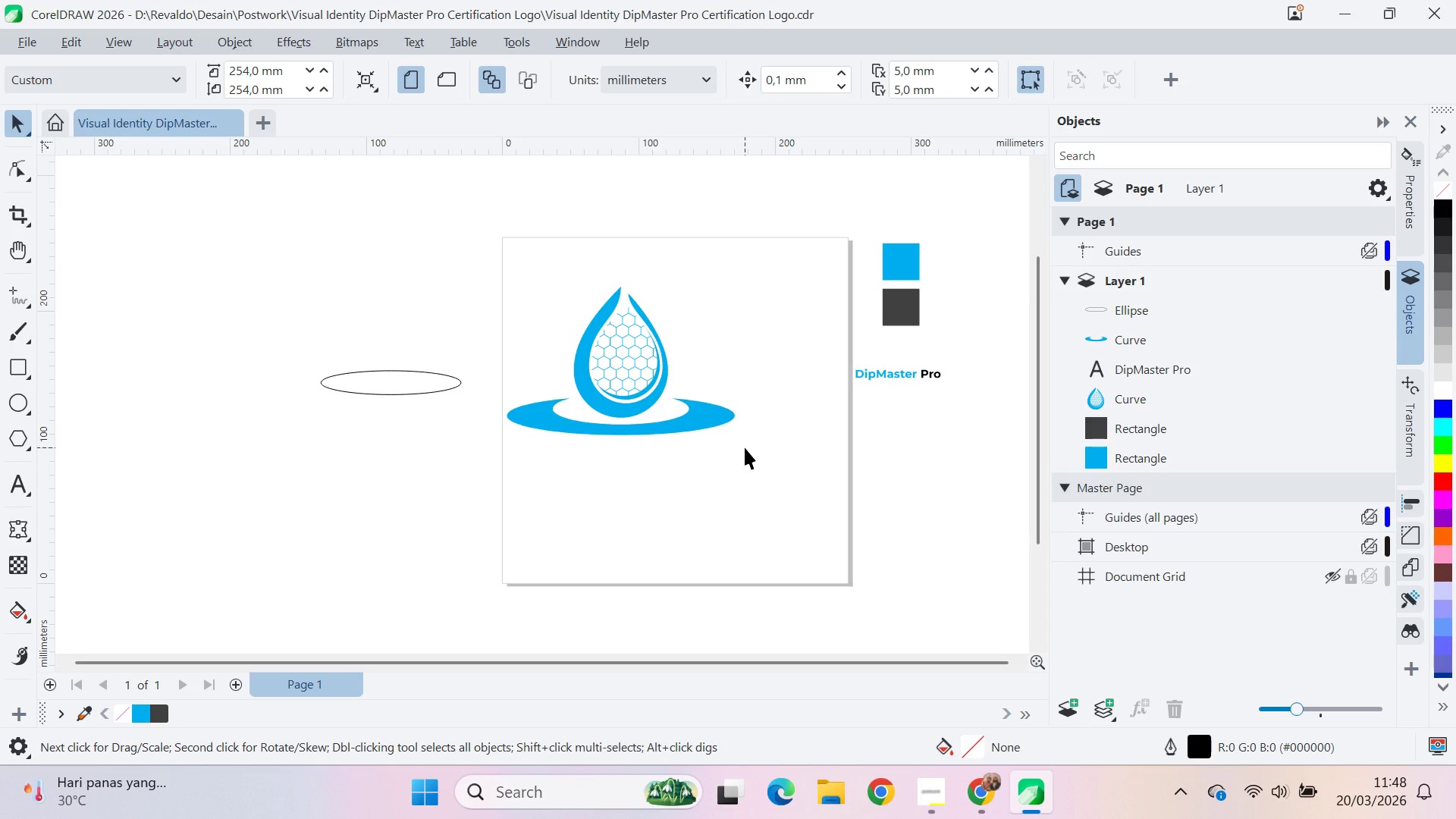 
left_click([770, 475])
 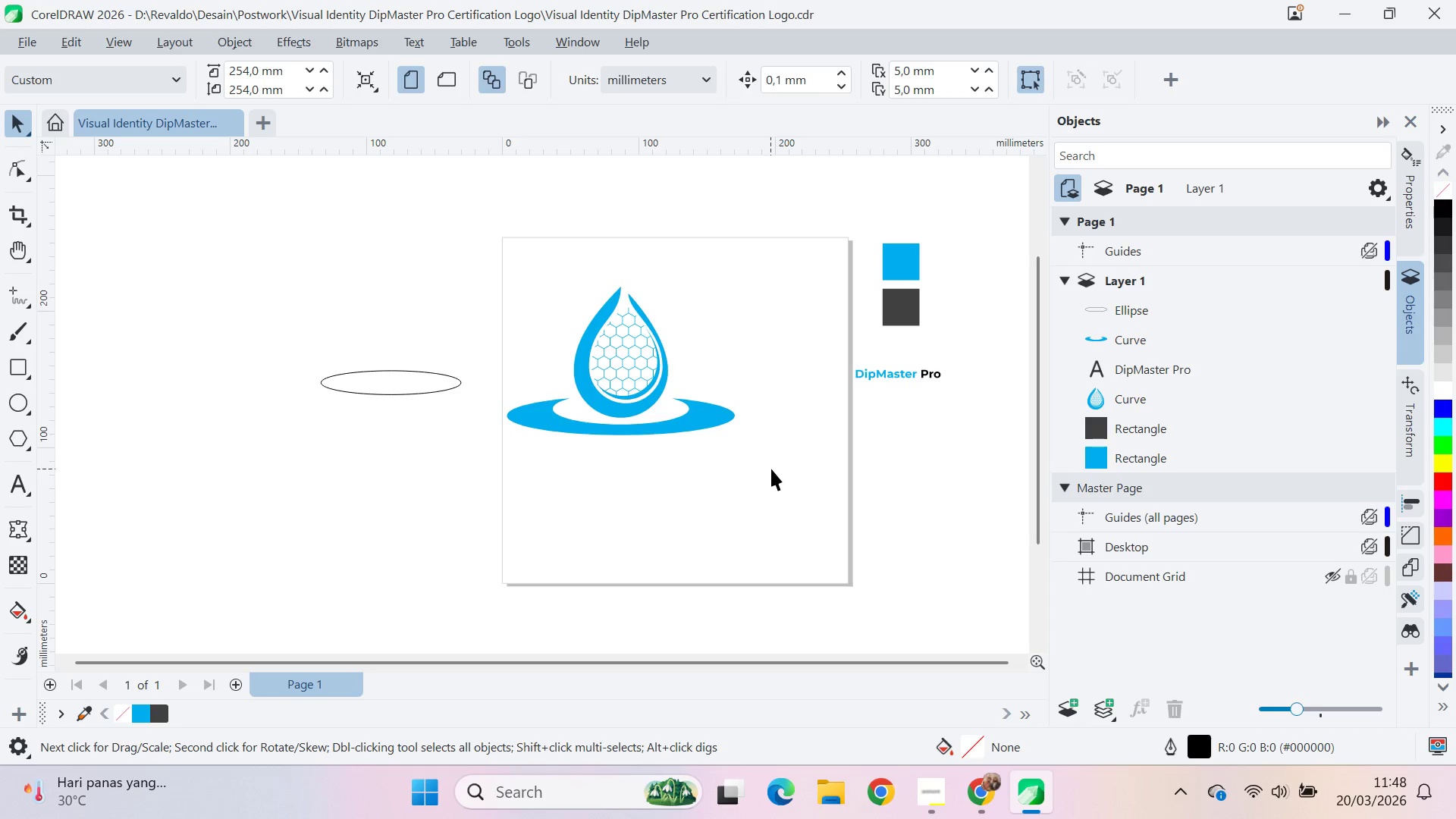 
type(qv)
 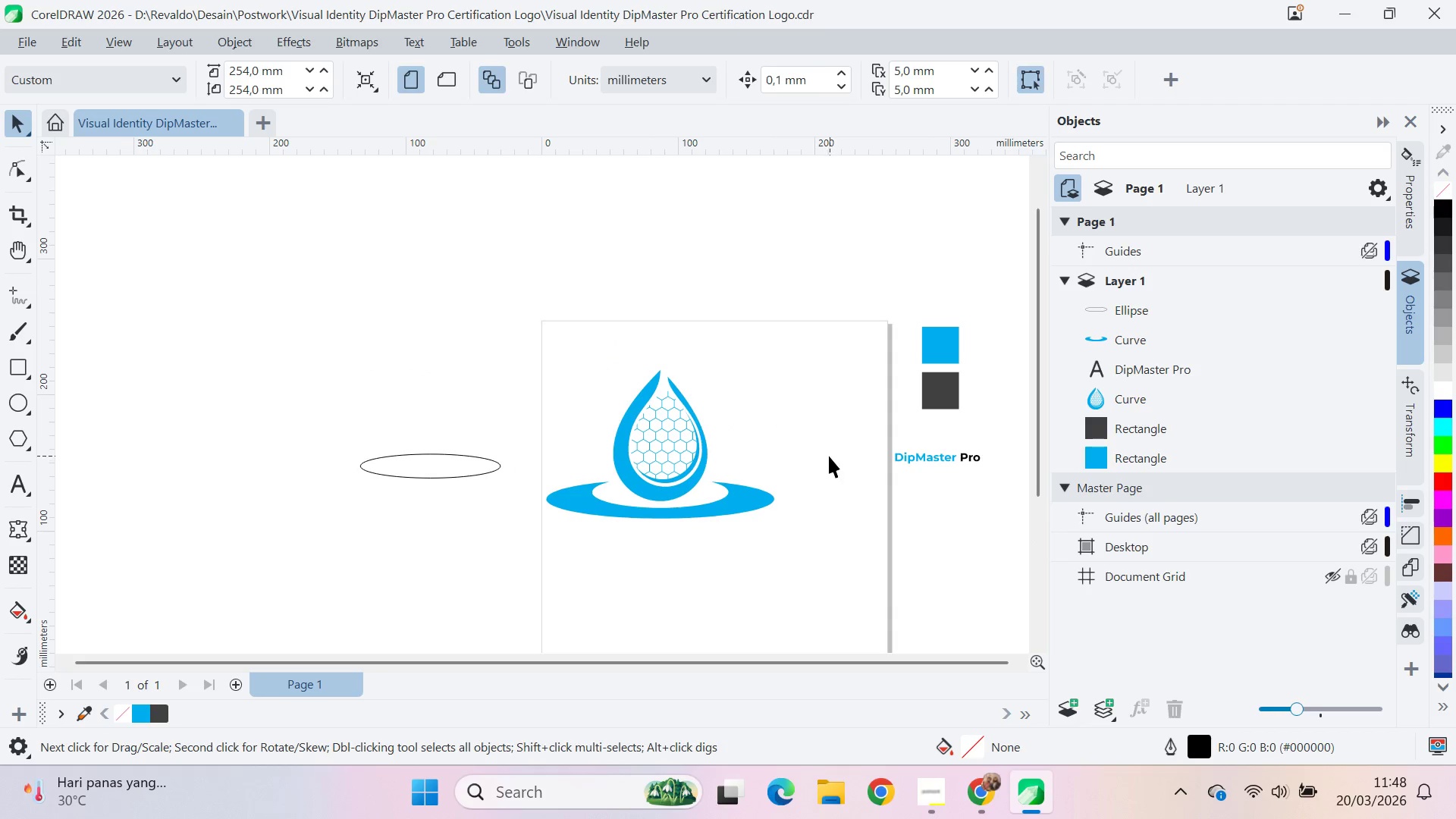 
left_click_drag(start_coordinate=[777, 392], to_coordinate=[817, 475])
 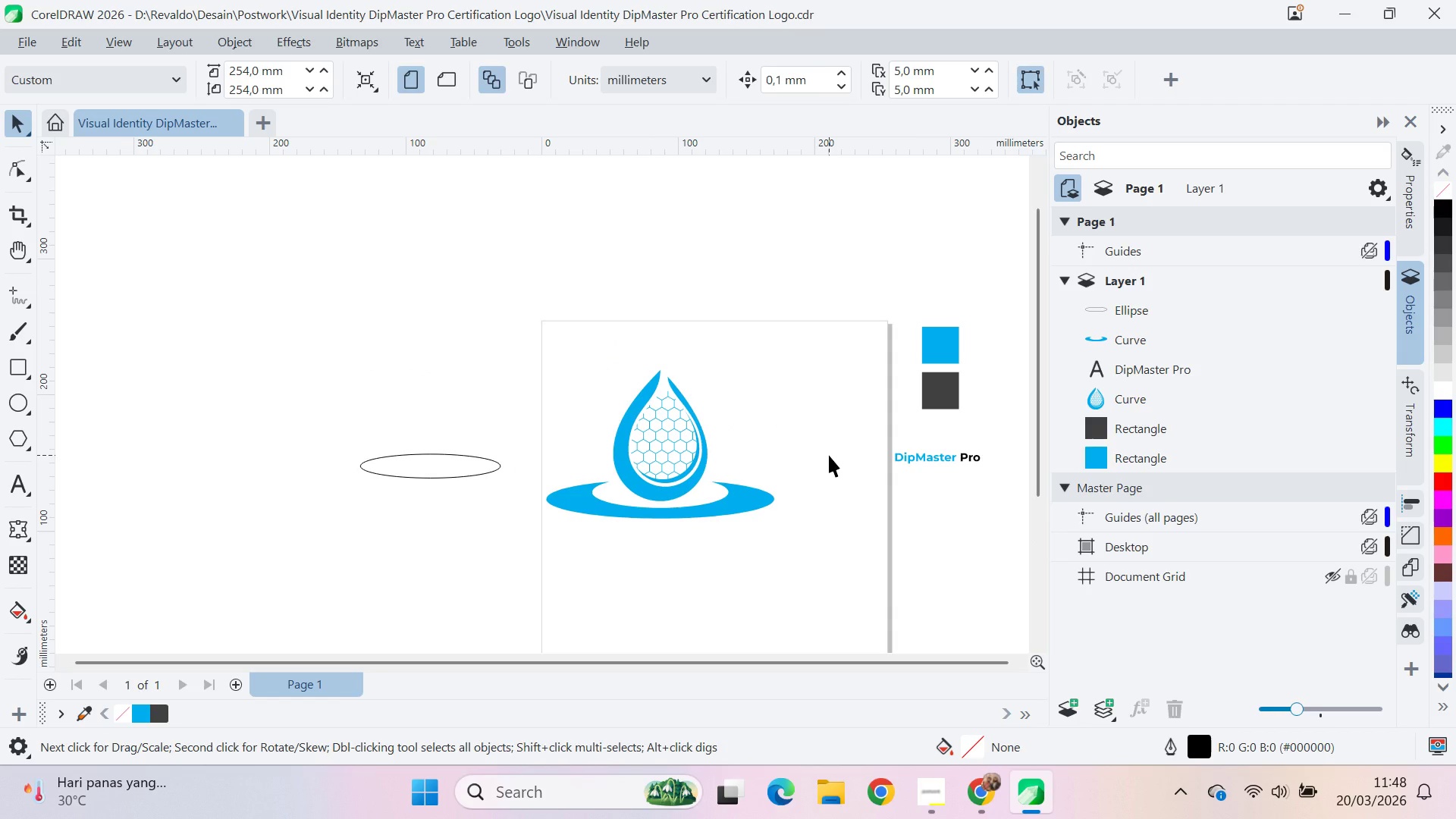 
wait(28.3)
 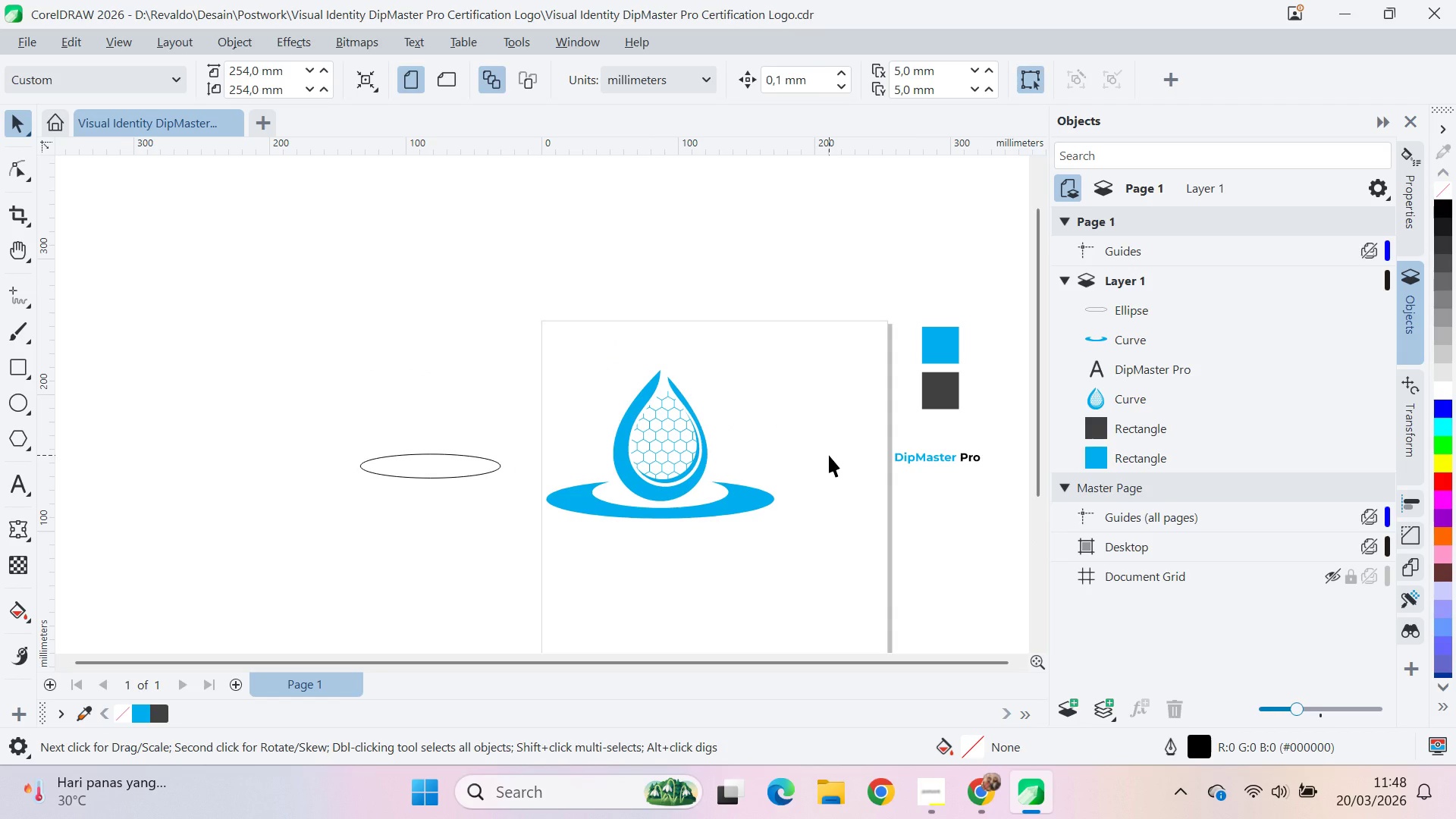 
left_click([842, 486])
 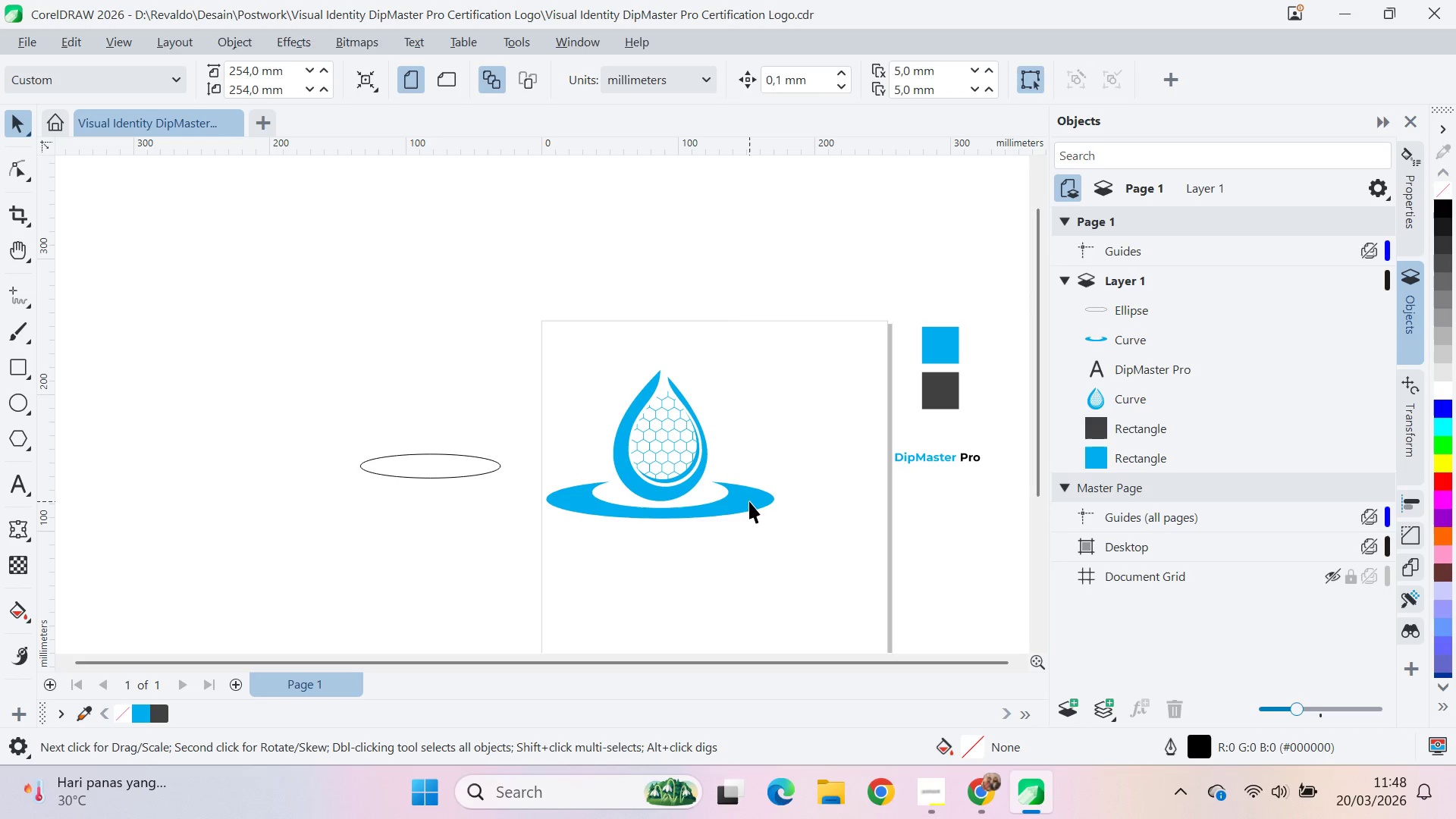 
left_click([749, 501])
 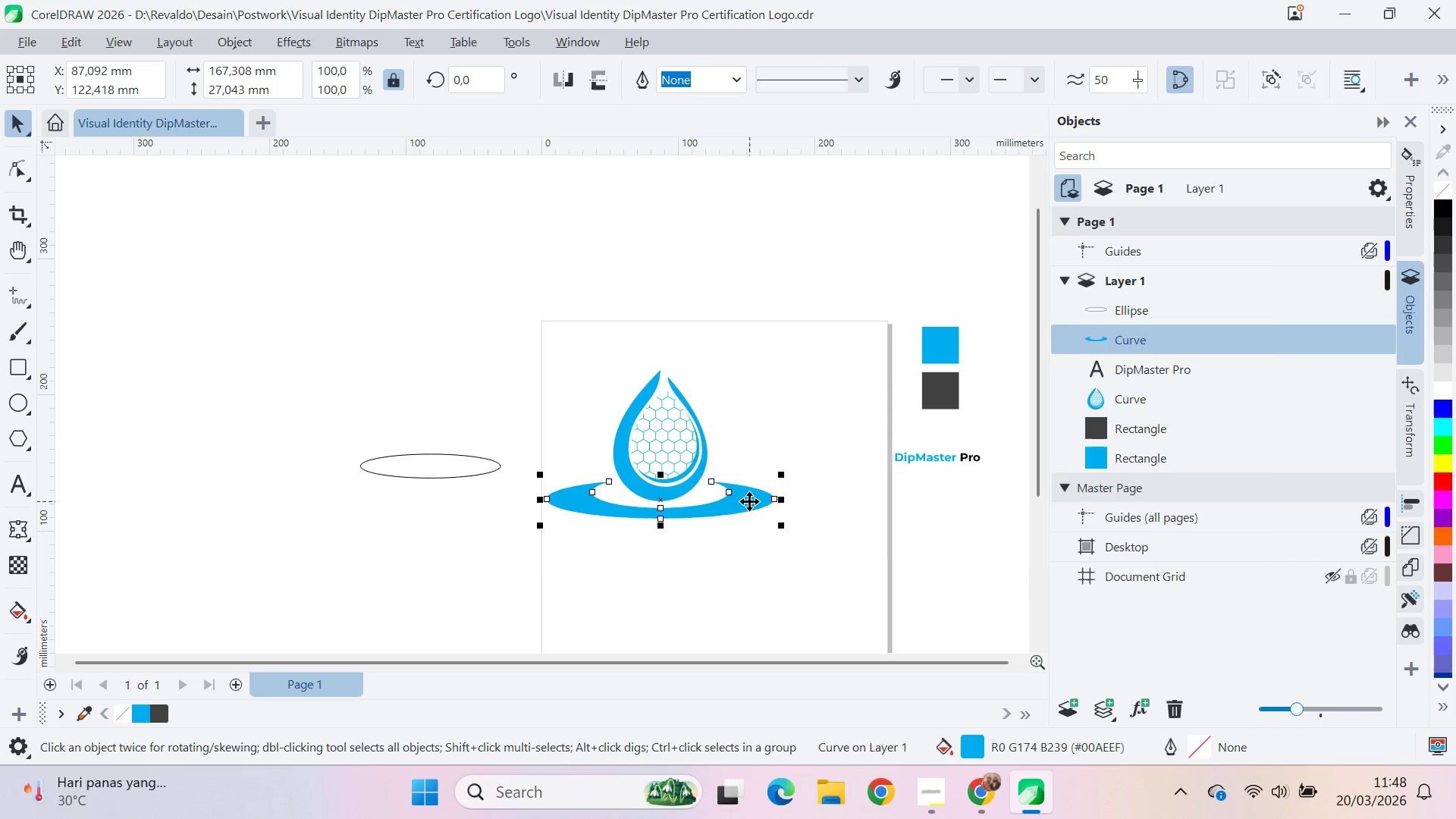 
key(Alt+AltLeft)
 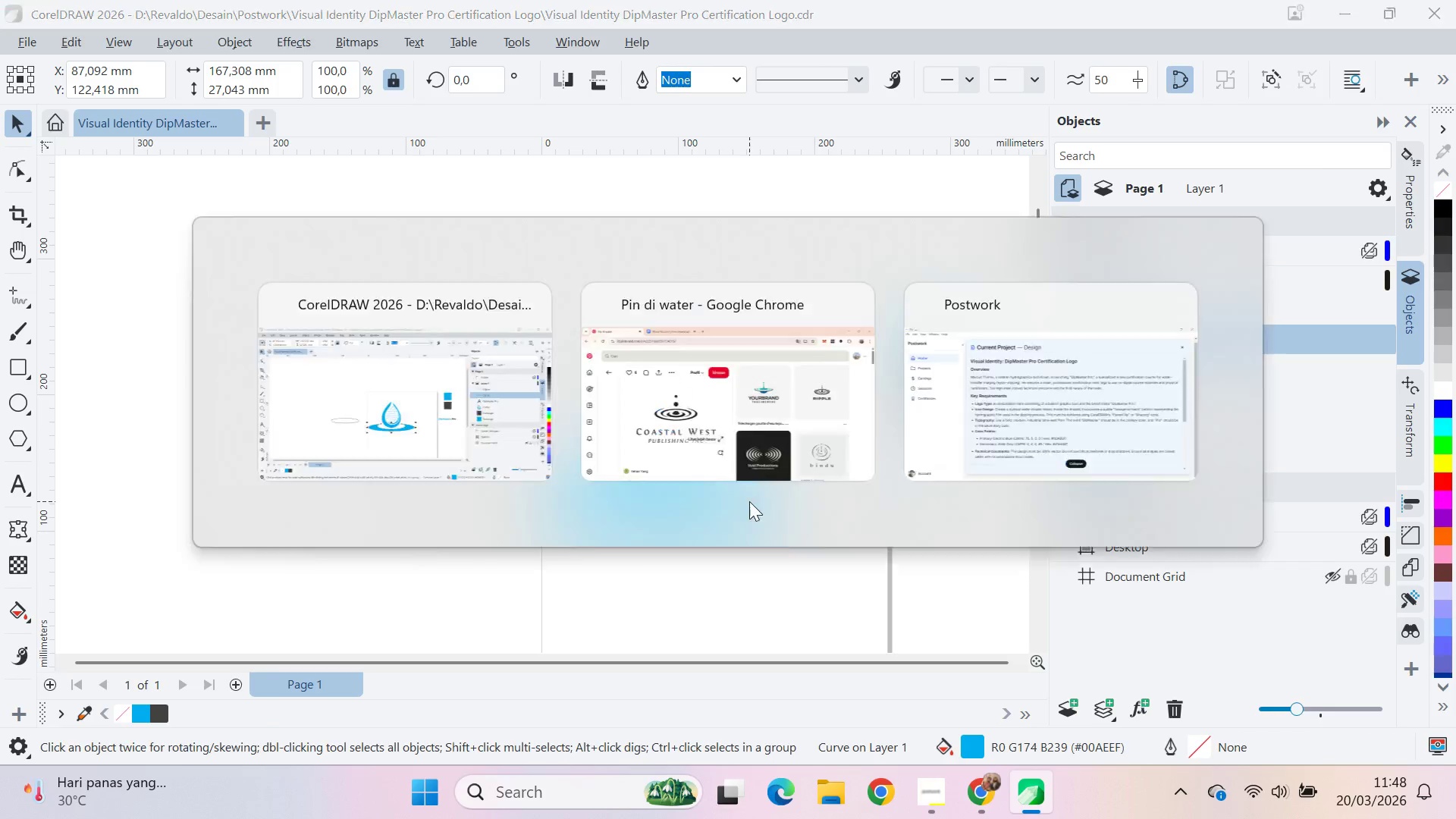 
key(Alt+Tab)
 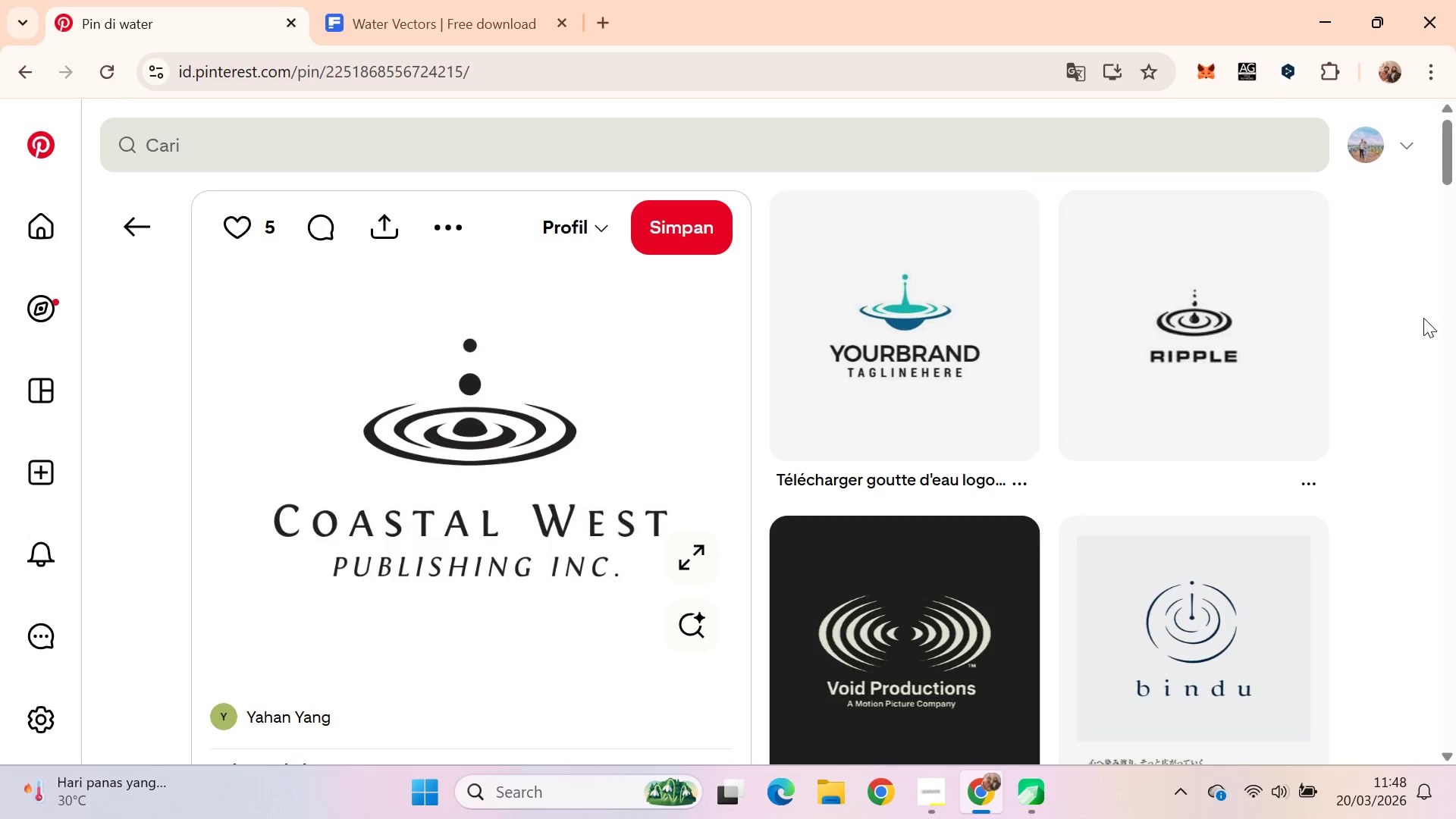 
left_click_drag(start_coordinate=[1455, 200], to_coordinate=[1455, 269])
 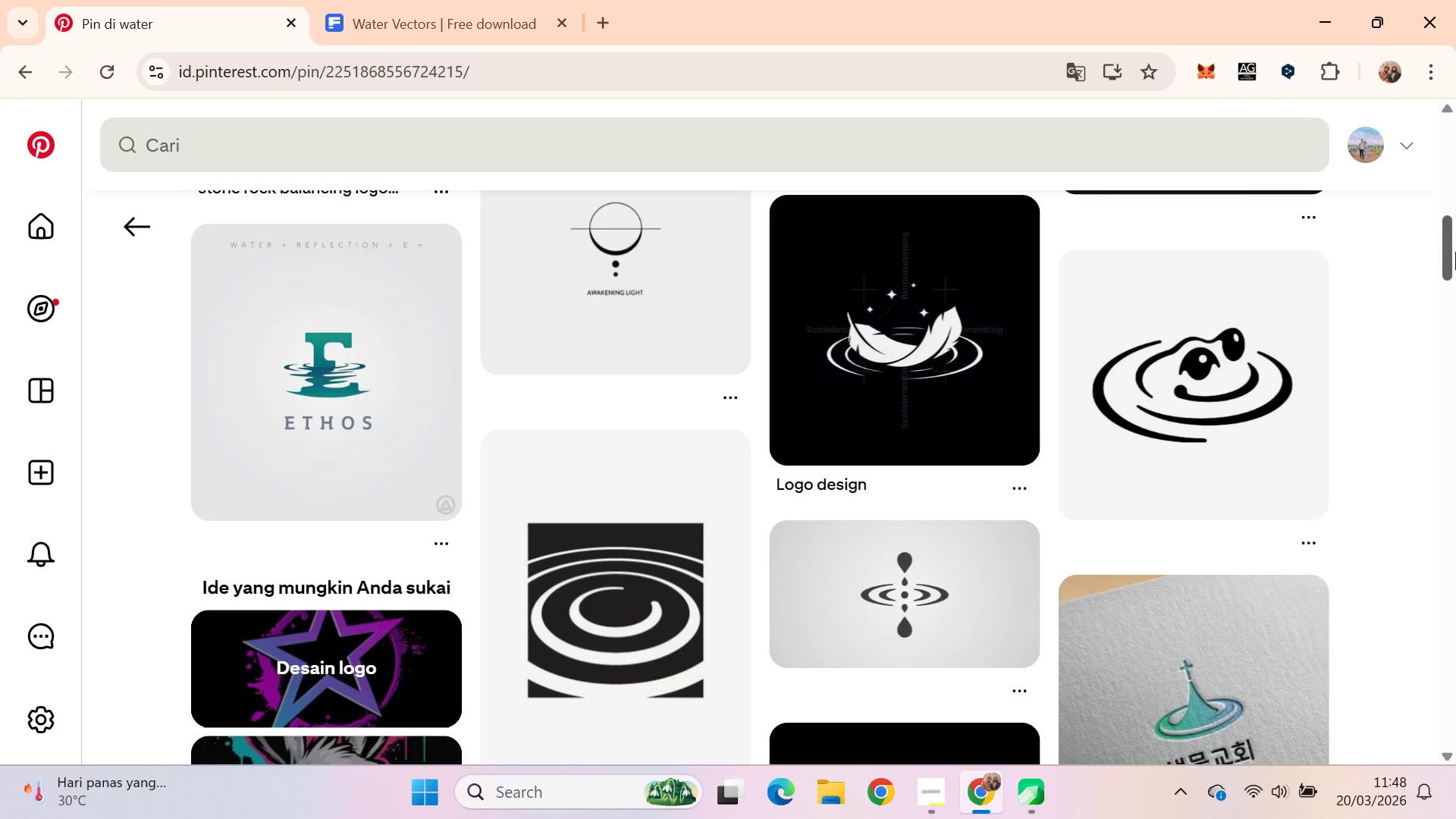 
left_click_drag(start_coordinate=[1455, 238], to_coordinate=[1454, 232])
 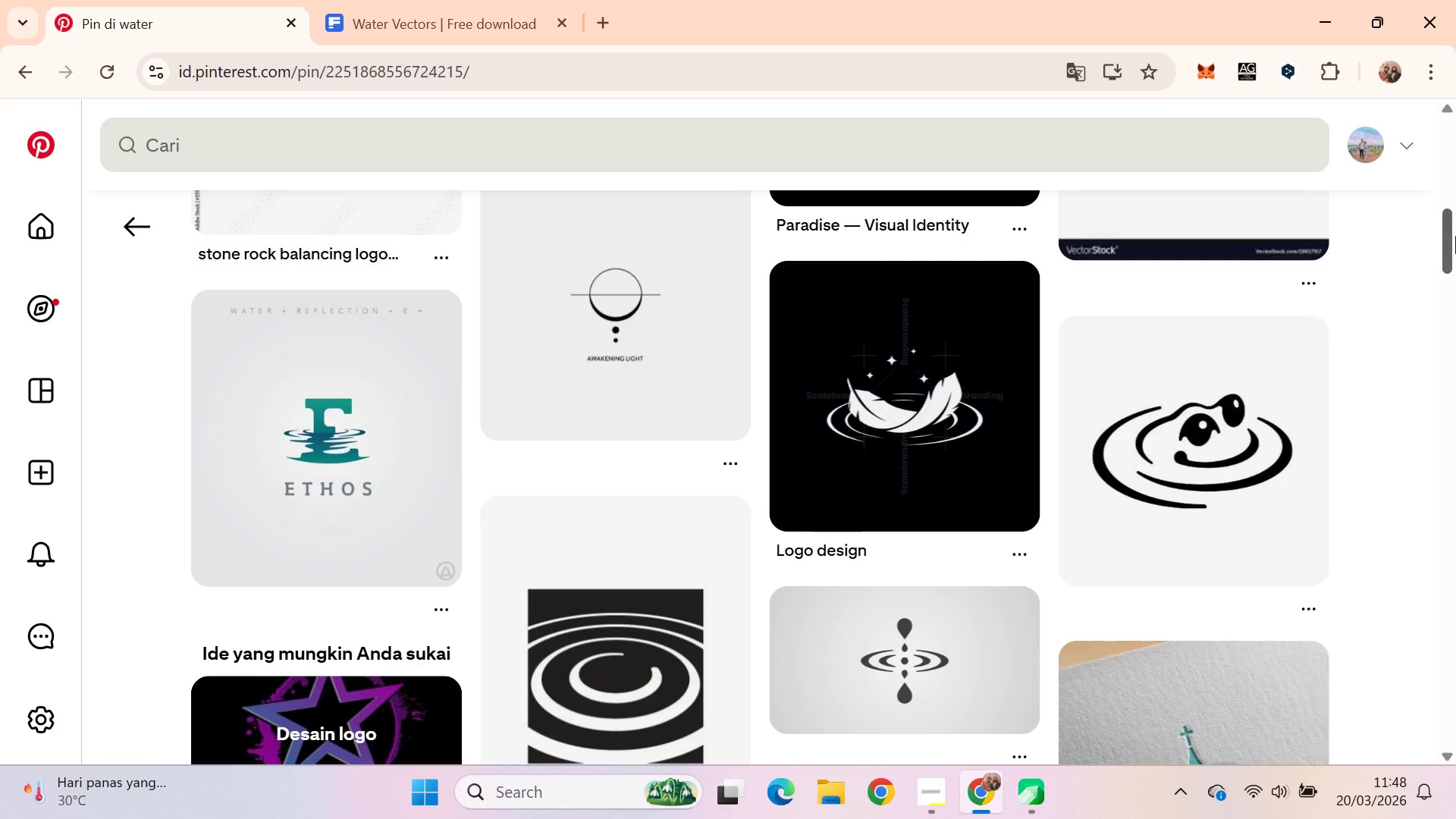 
wait(5.72)
 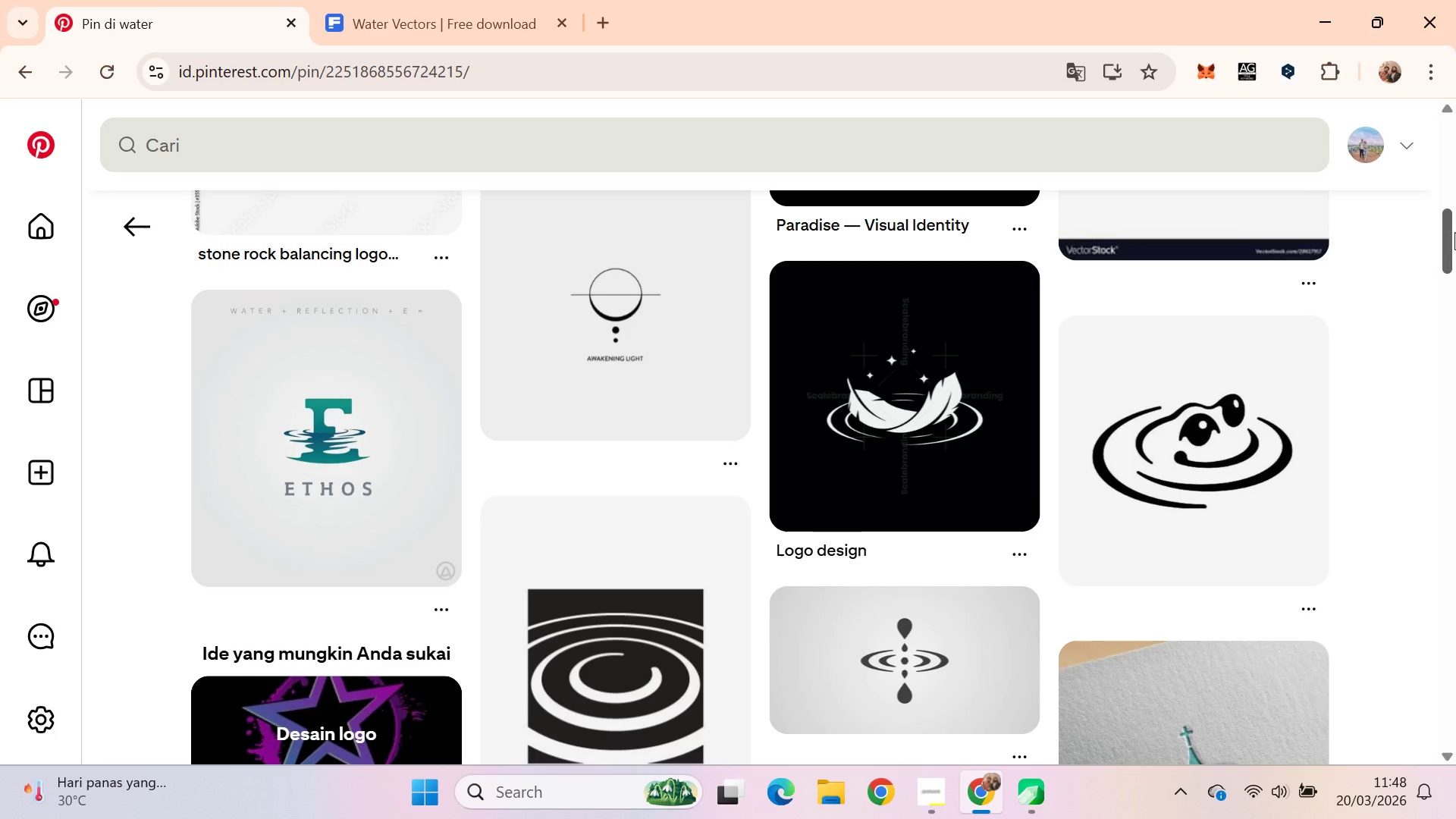 
left_click_drag(start_coordinate=[1449, 243], to_coordinate=[1454, 274])
 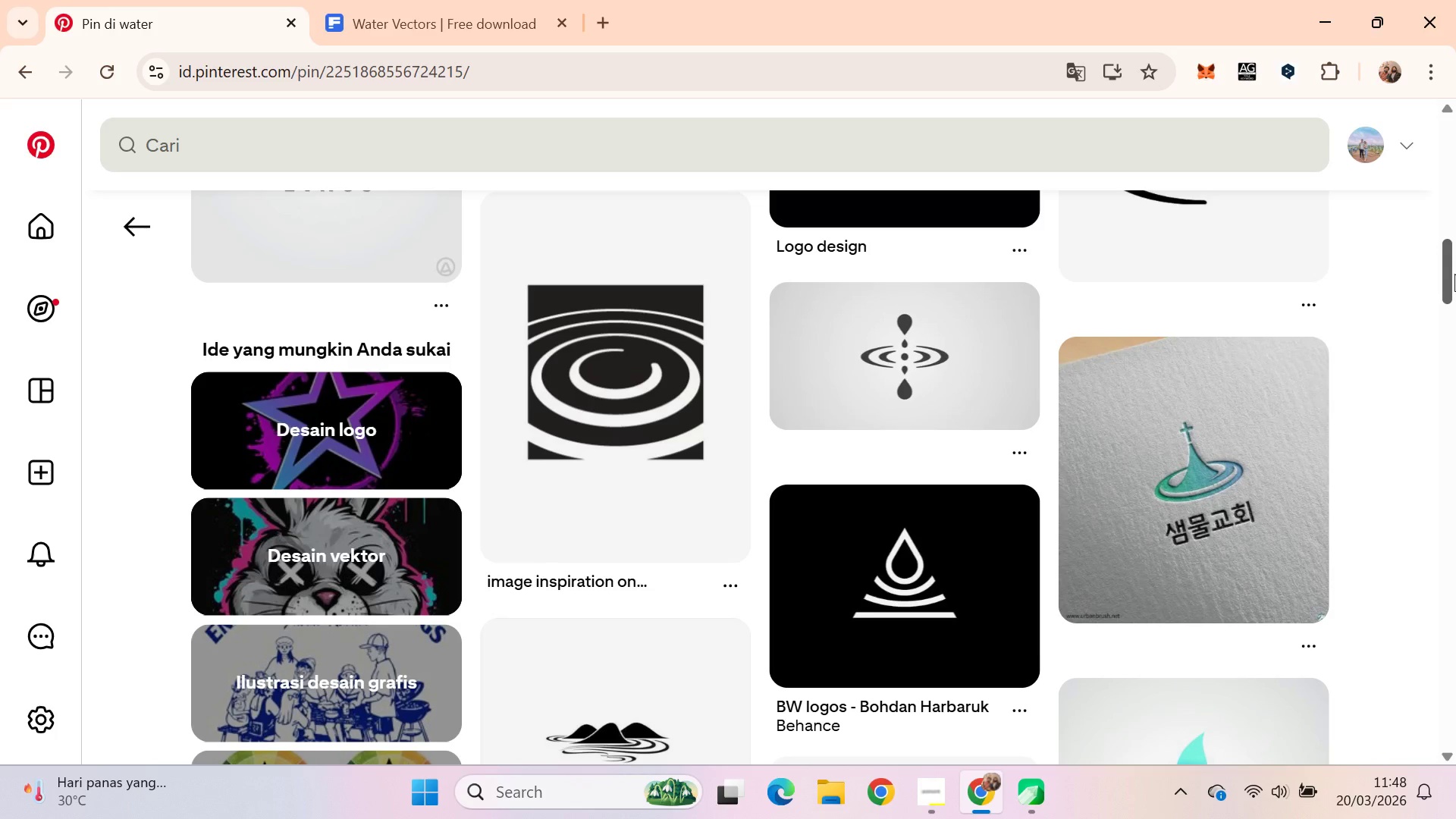 
left_click_drag(start_coordinate=[1454, 274], to_coordinate=[1455, 288])
 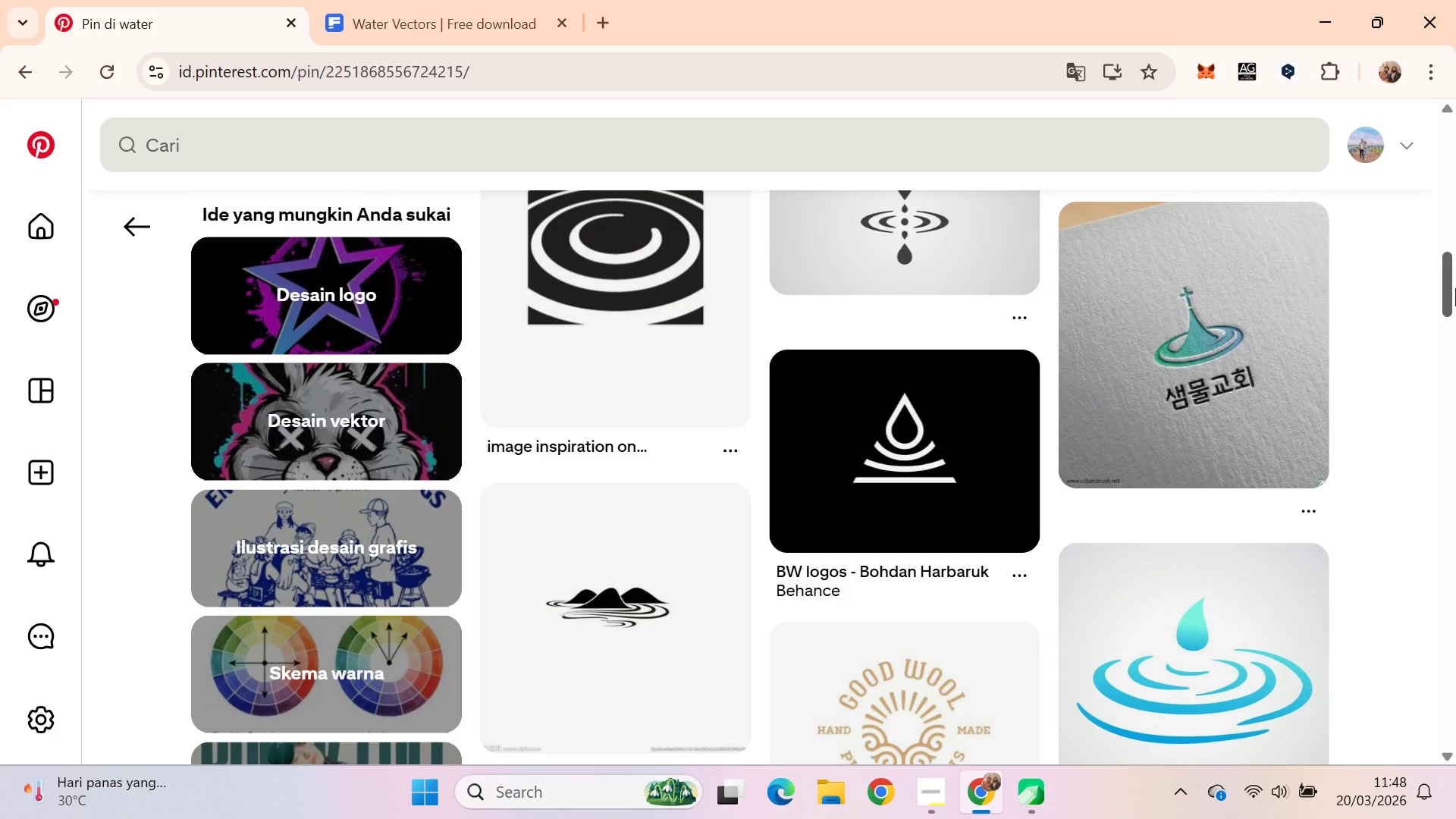 
left_click([1455, 288])
 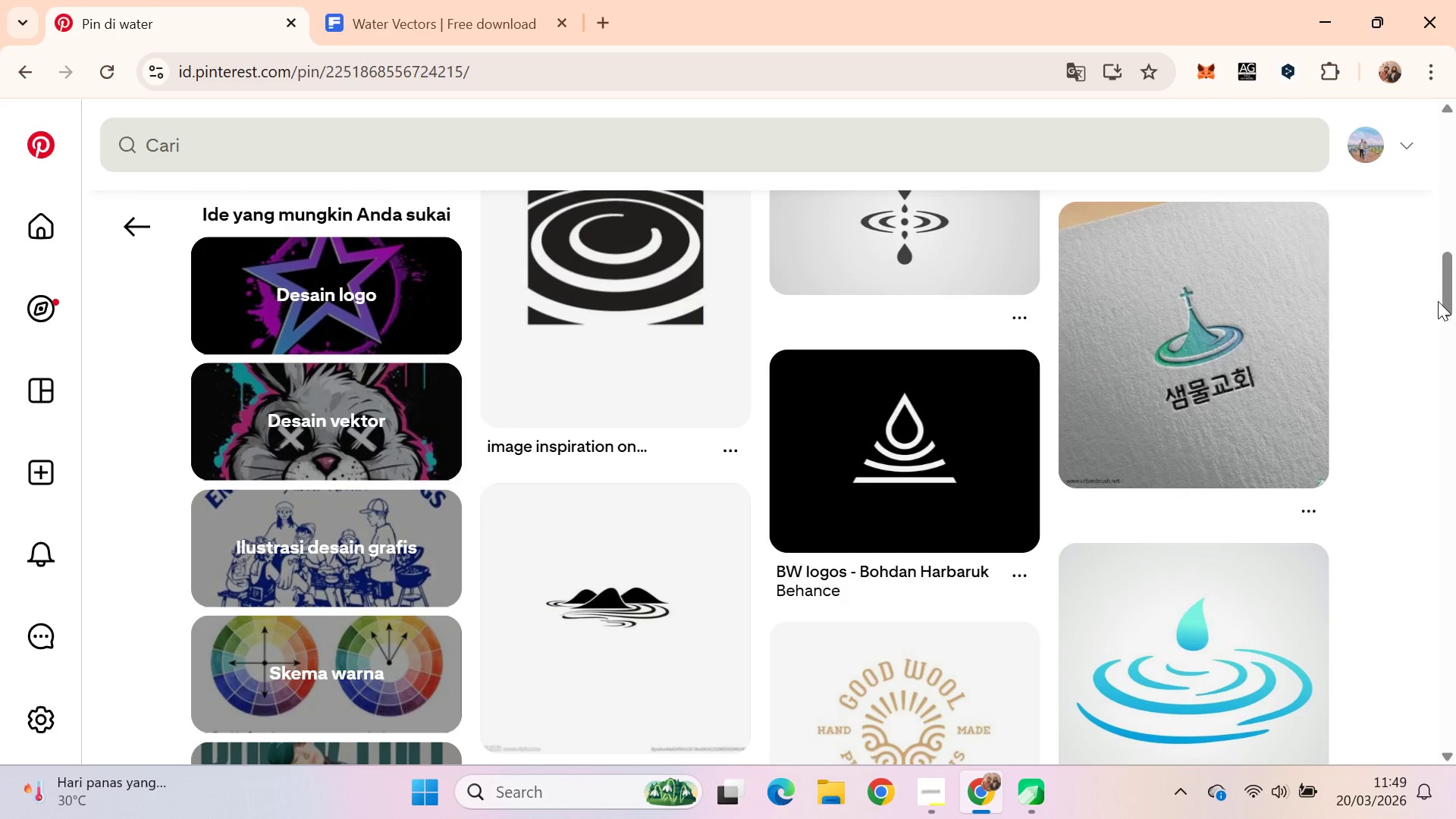 
wait(13.14)
 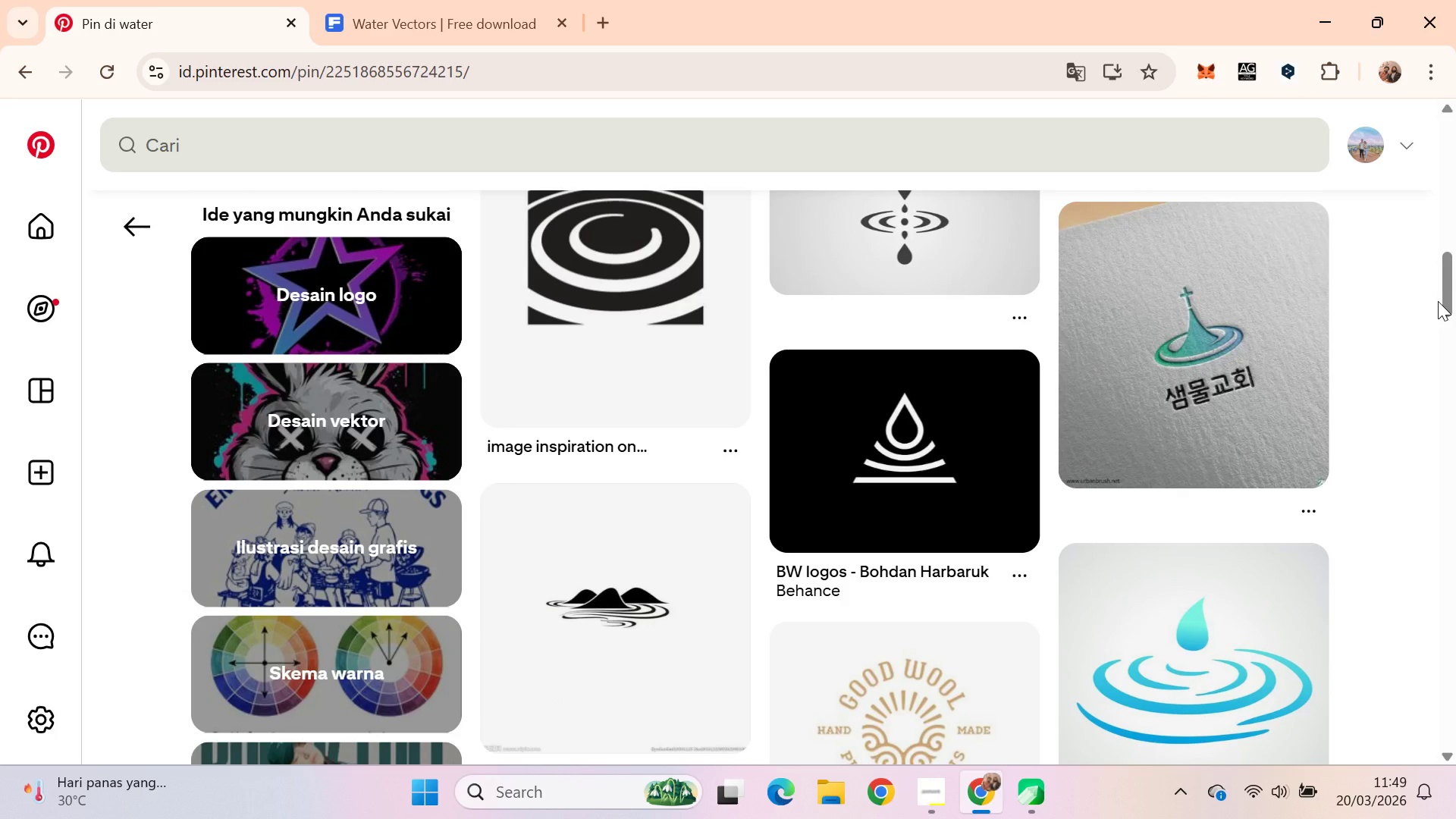 
left_click_drag(start_coordinate=[1438, 301], to_coordinate=[1455, 369])
 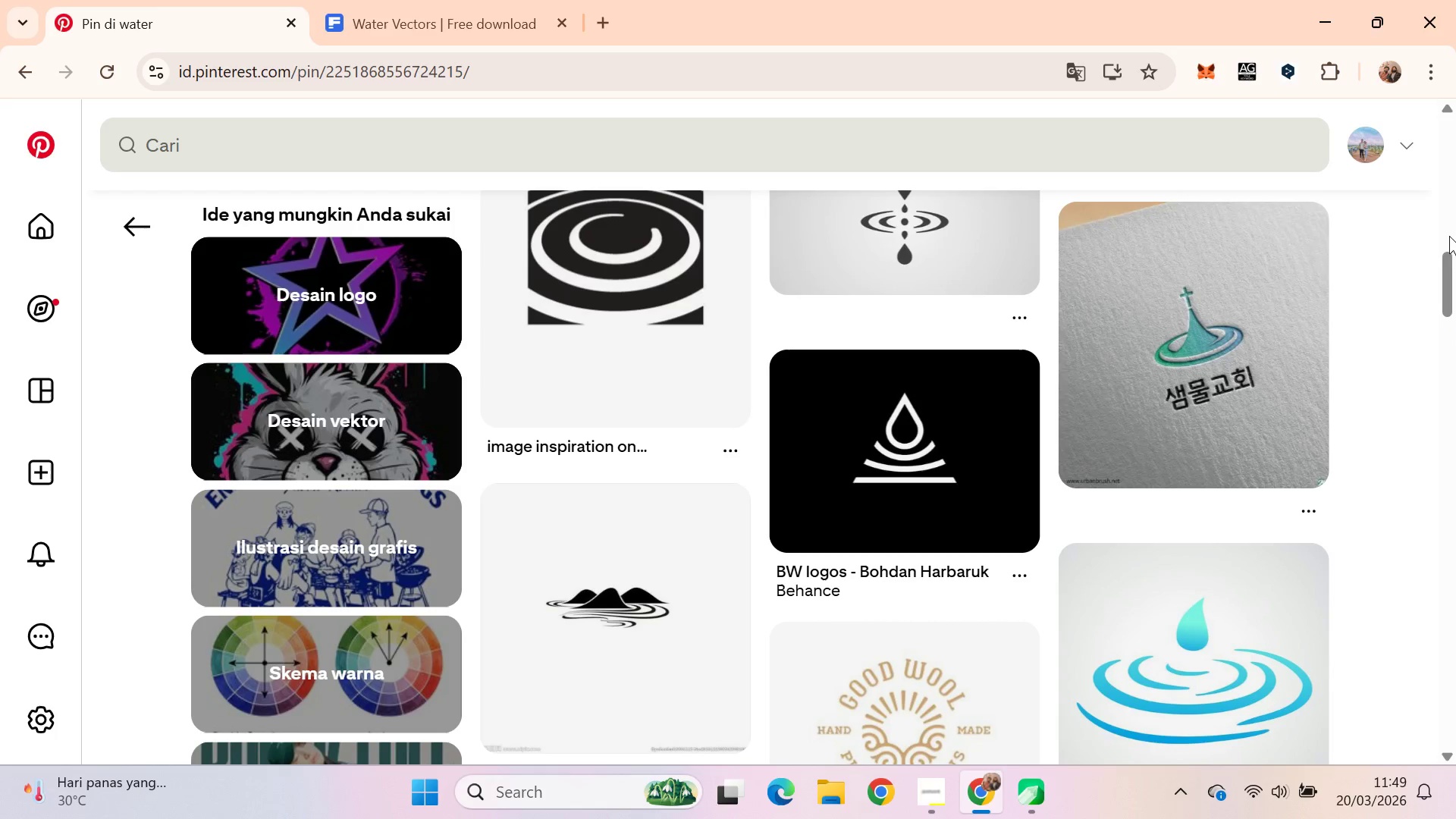 
left_click_drag(start_coordinate=[1455, 289], to_coordinate=[1455, 360])
 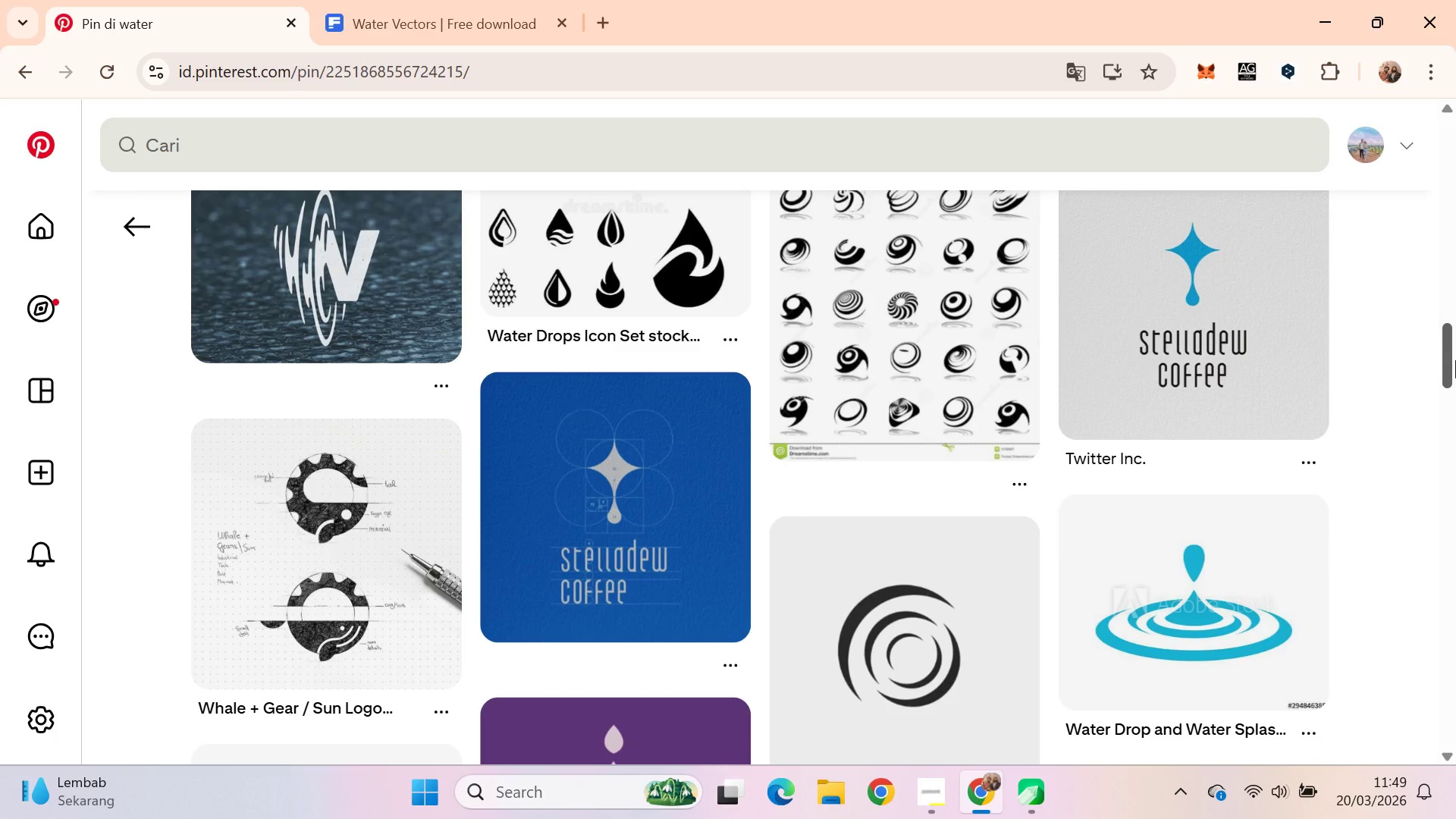 
left_click([1455, 360])
 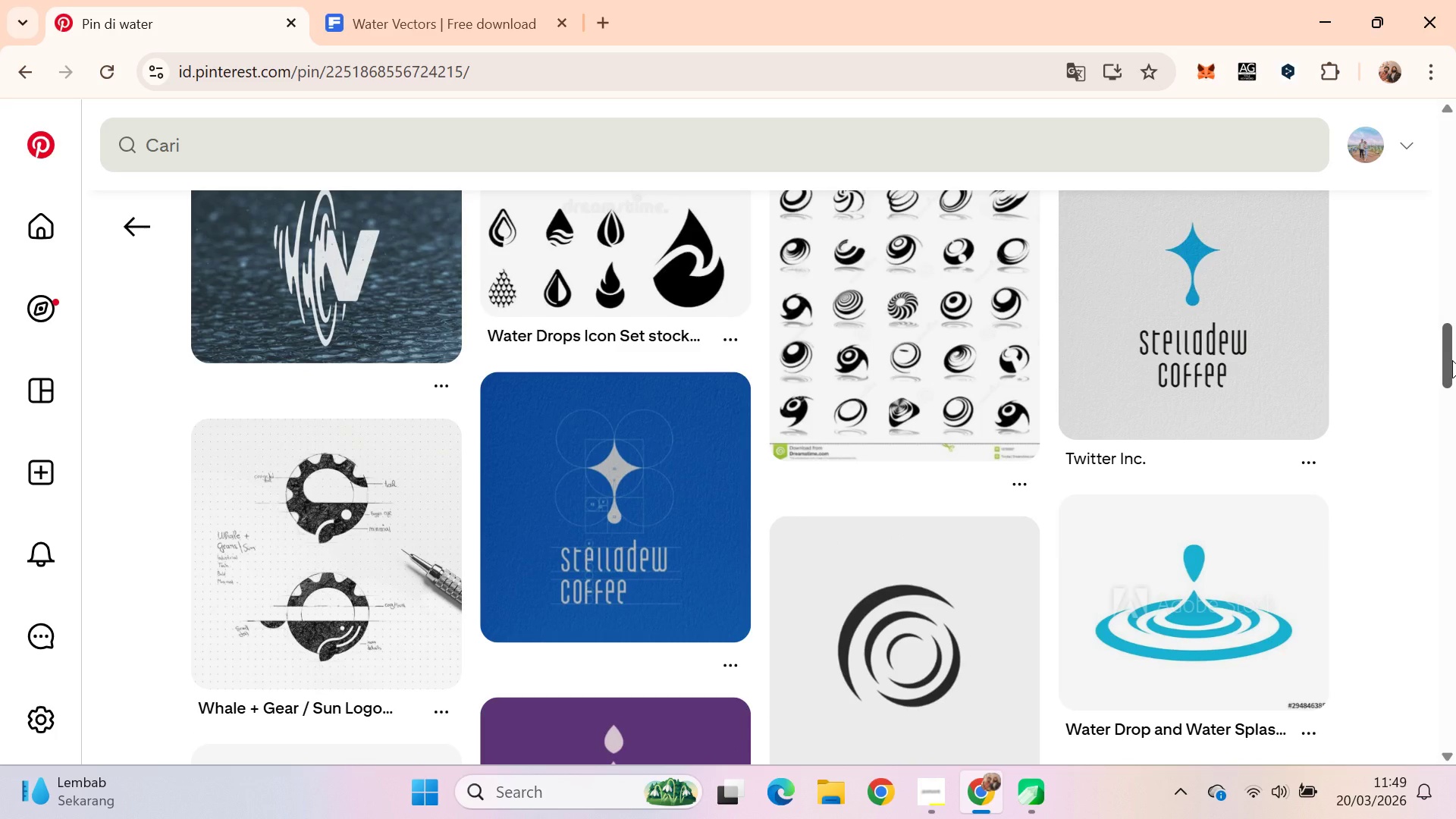 
wait(6.33)
 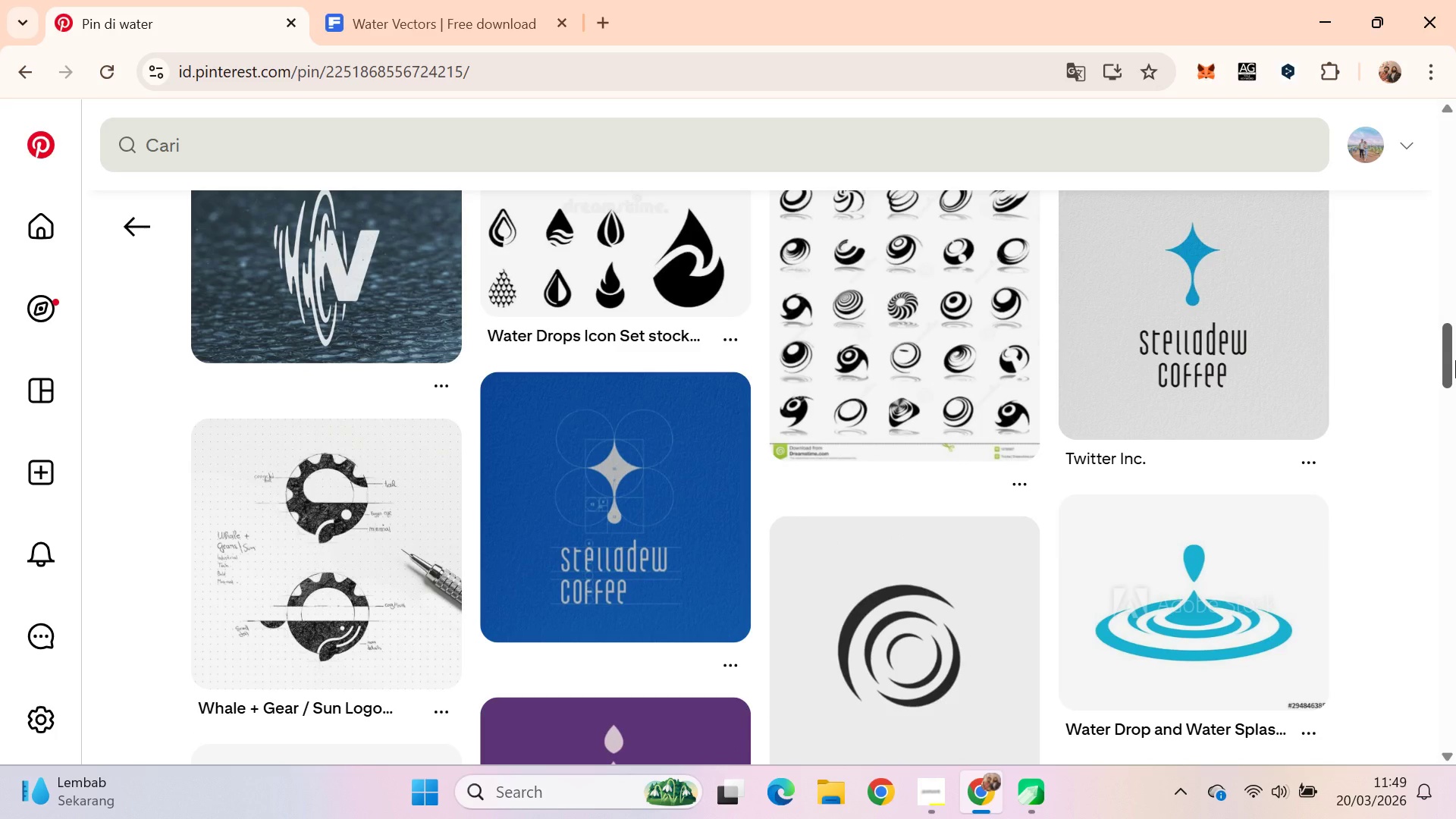 
left_click_drag(start_coordinate=[1451, 352], to_coordinate=[1448, 370])
 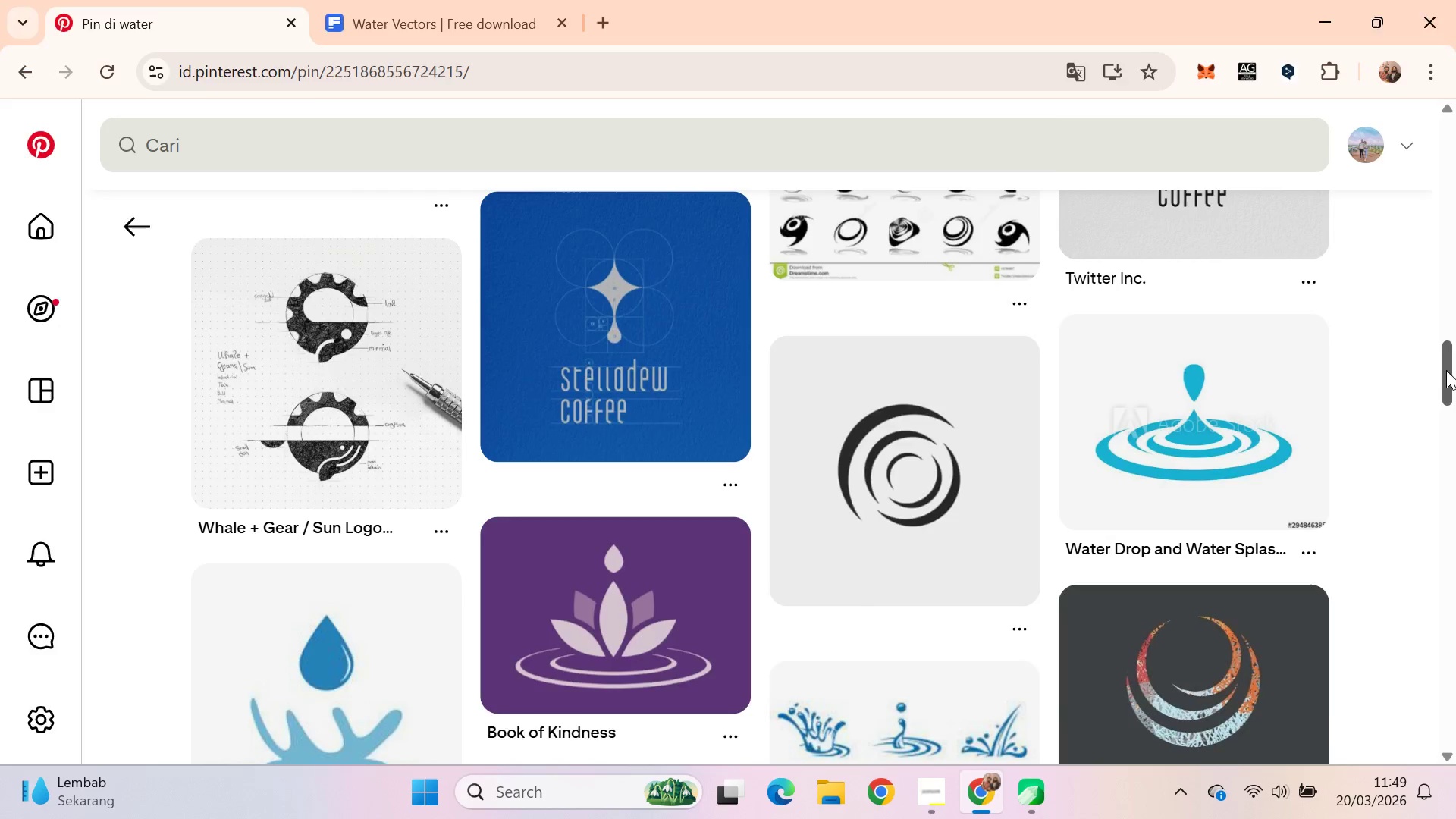 
key(Alt+AltLeft)
 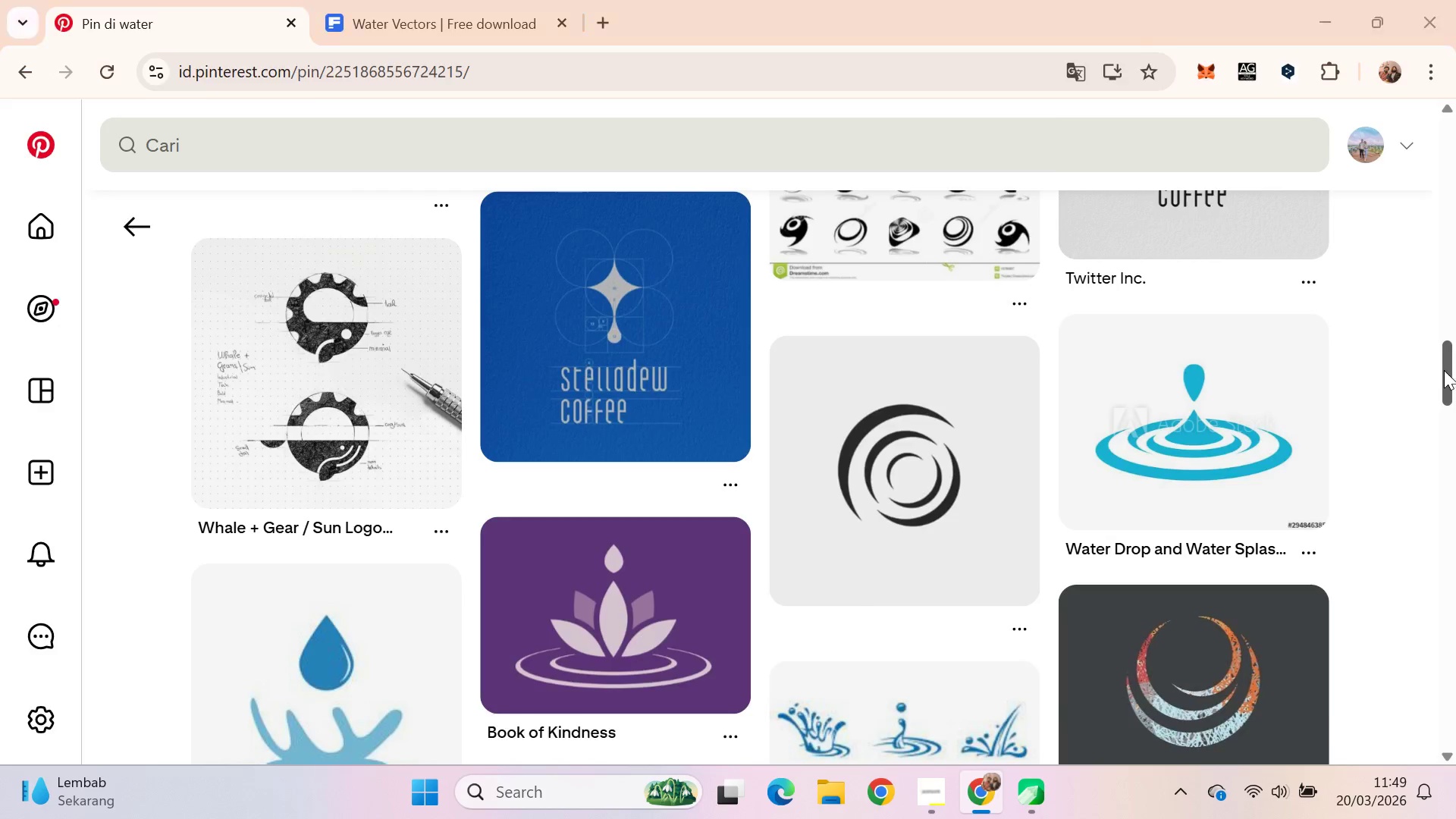 
key(Alt+Tab)
 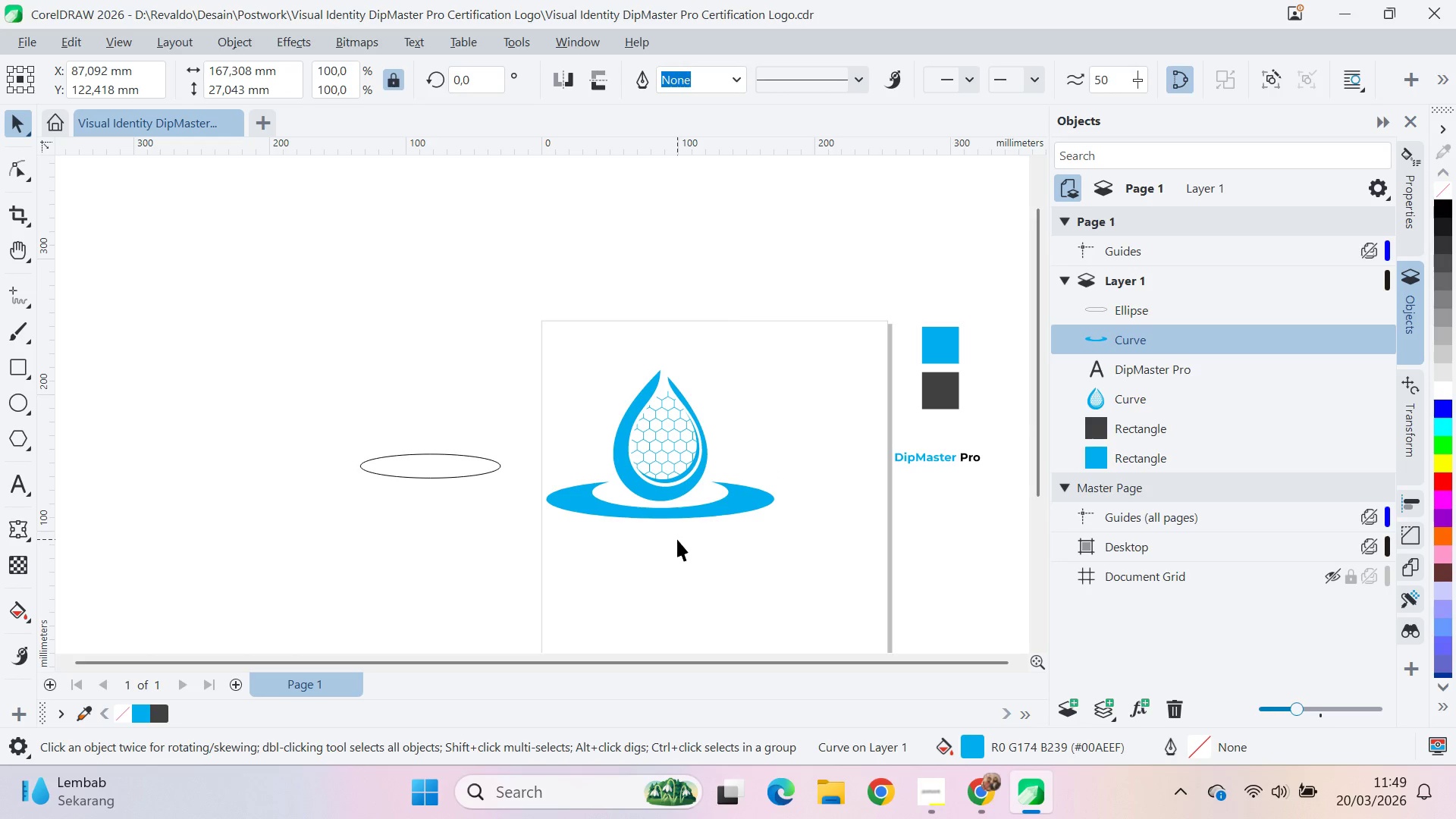 
double_click([435, 467])
 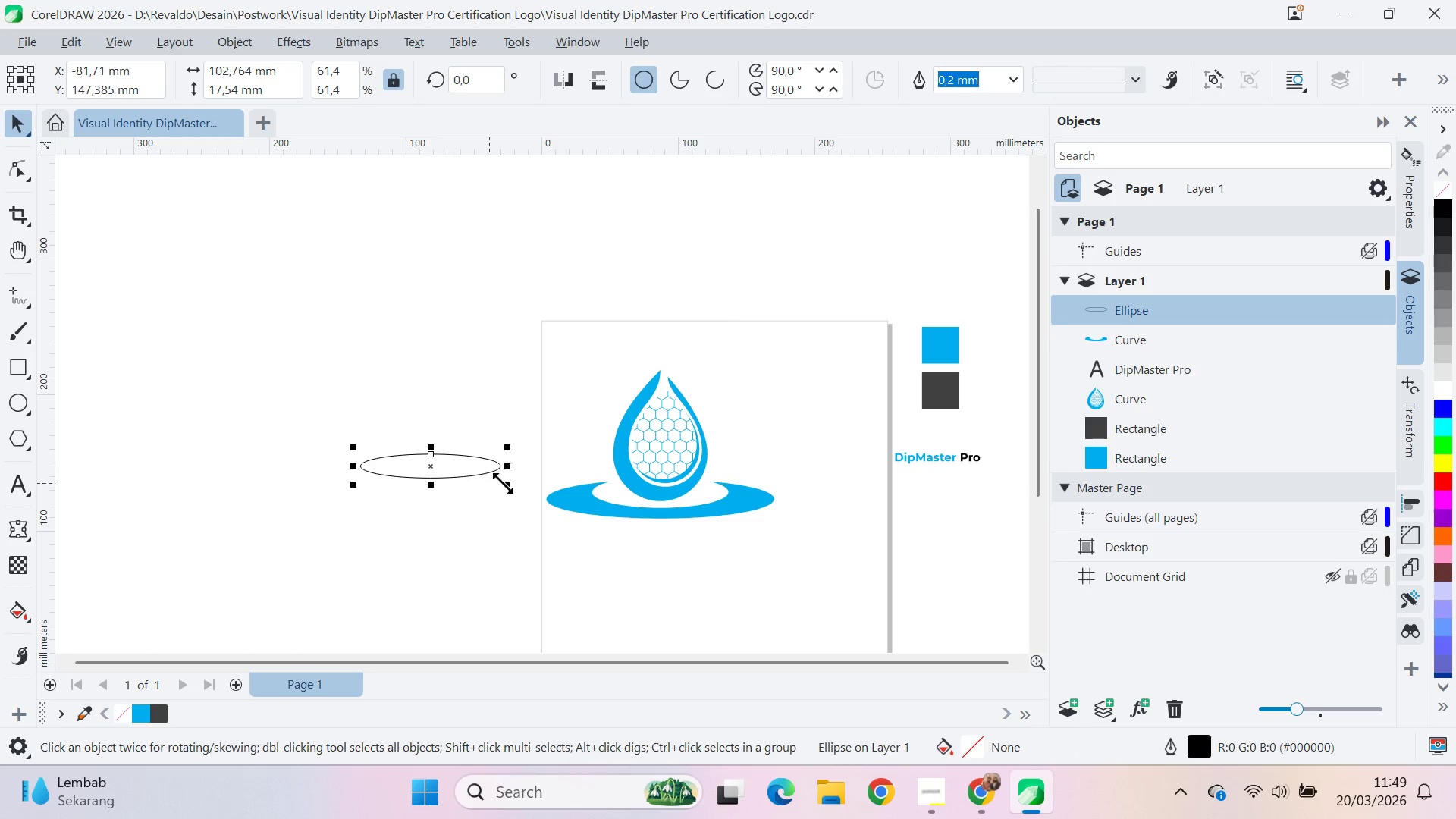 
hold_key(key=ShiftLeft, duration=1.52)
left_click_drag(start_coordinate=[505, 485], to_coordinate=[533, 506])
 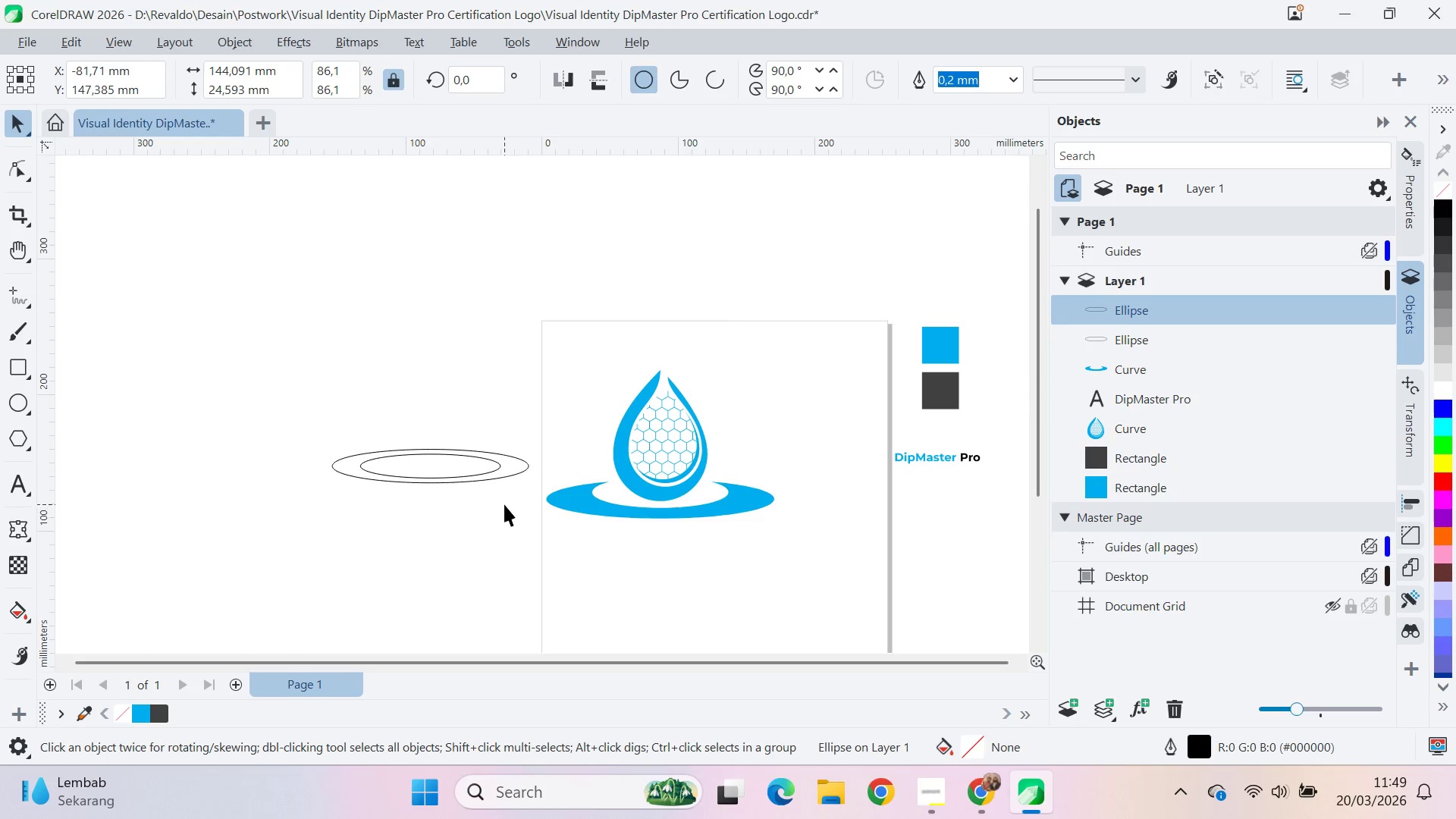 
hold_key(key=ShiftLeft, duration=0.61)
left_click([534, 506])
 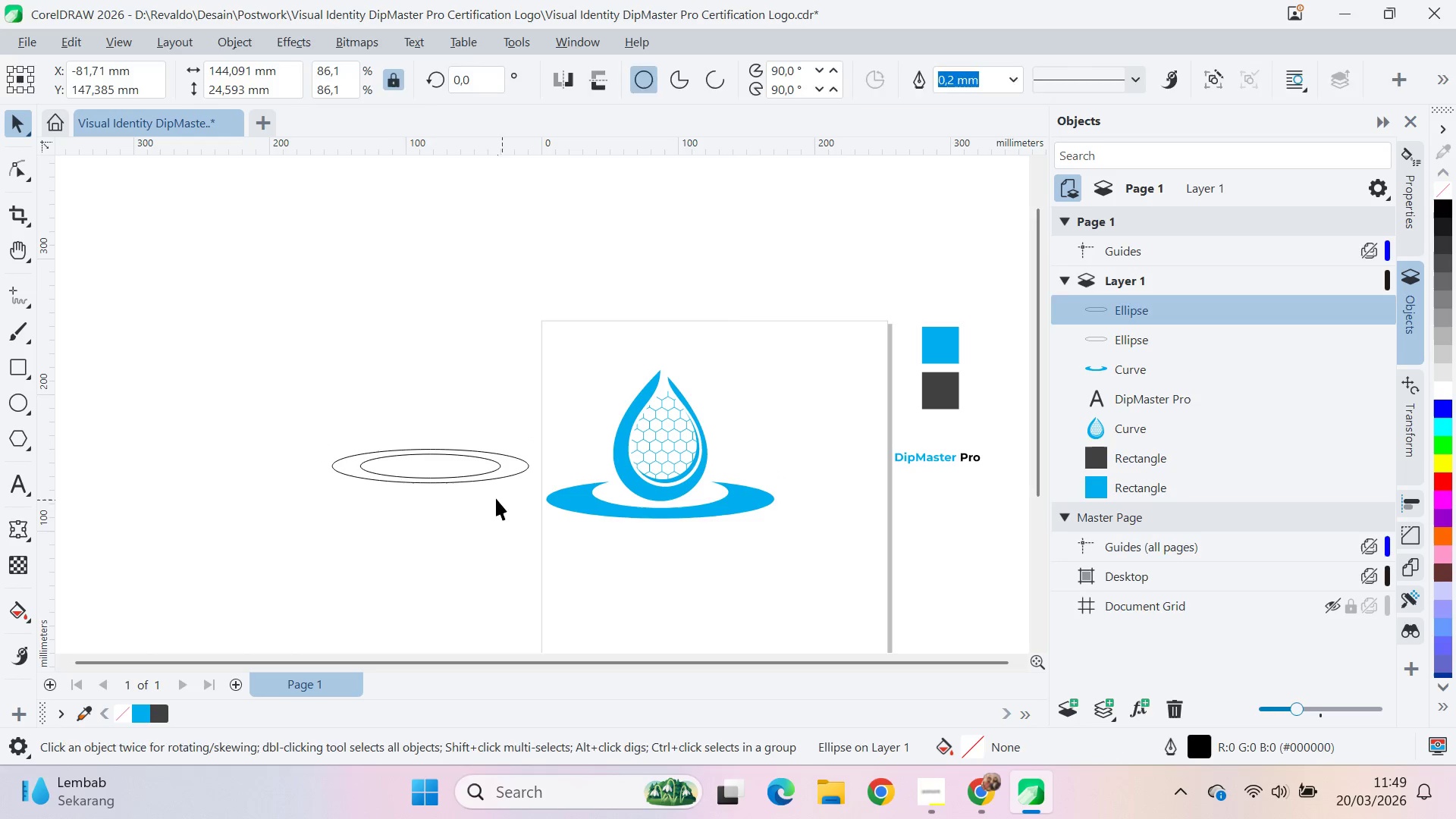 
triple_click([475, 472])
 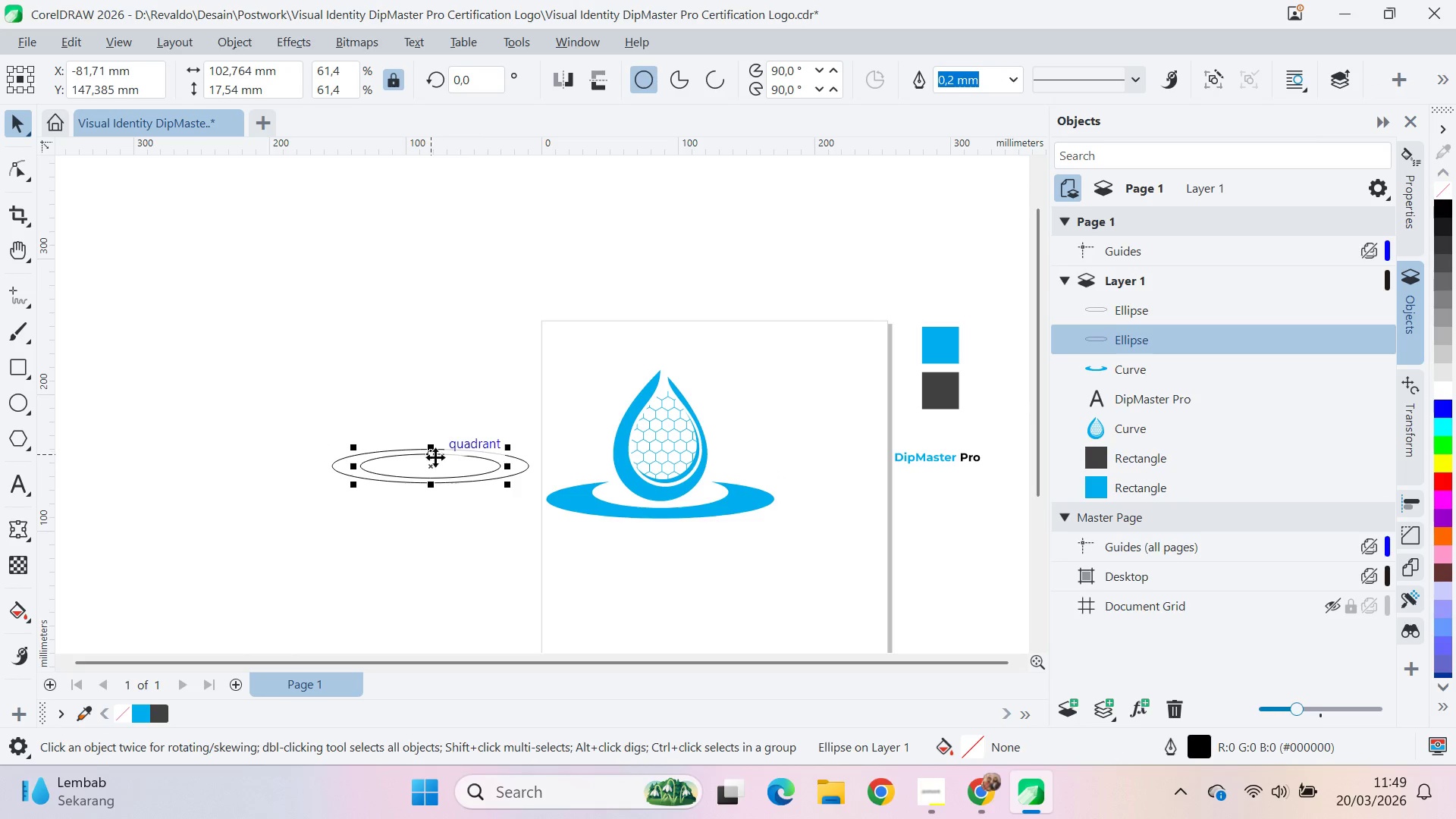 
left_click_drag(start_coordinate=[441, 462], to_coordinate=[440, 457])
 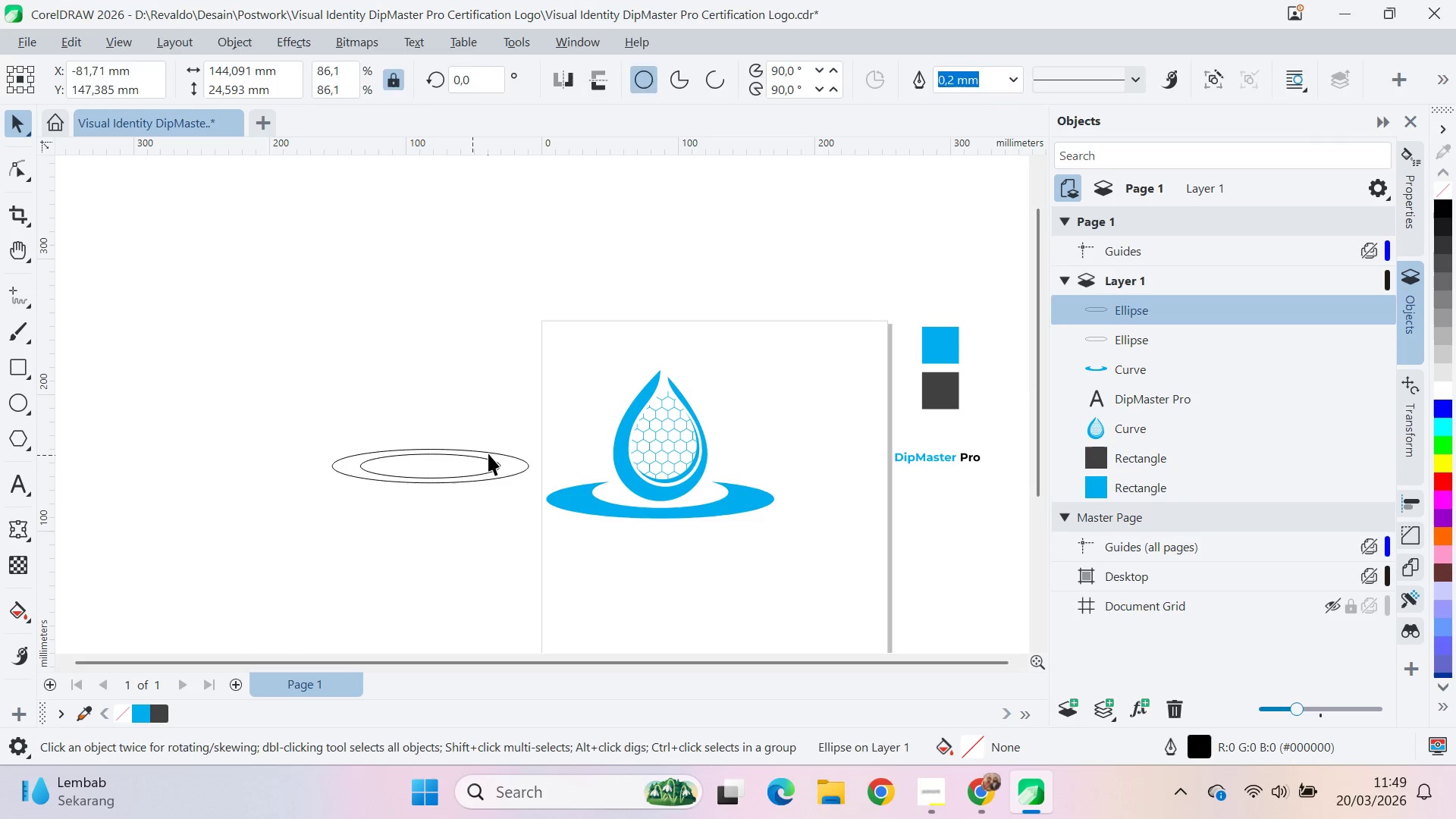 
hold_key(key=ShiftLeft, duration=0.56)
 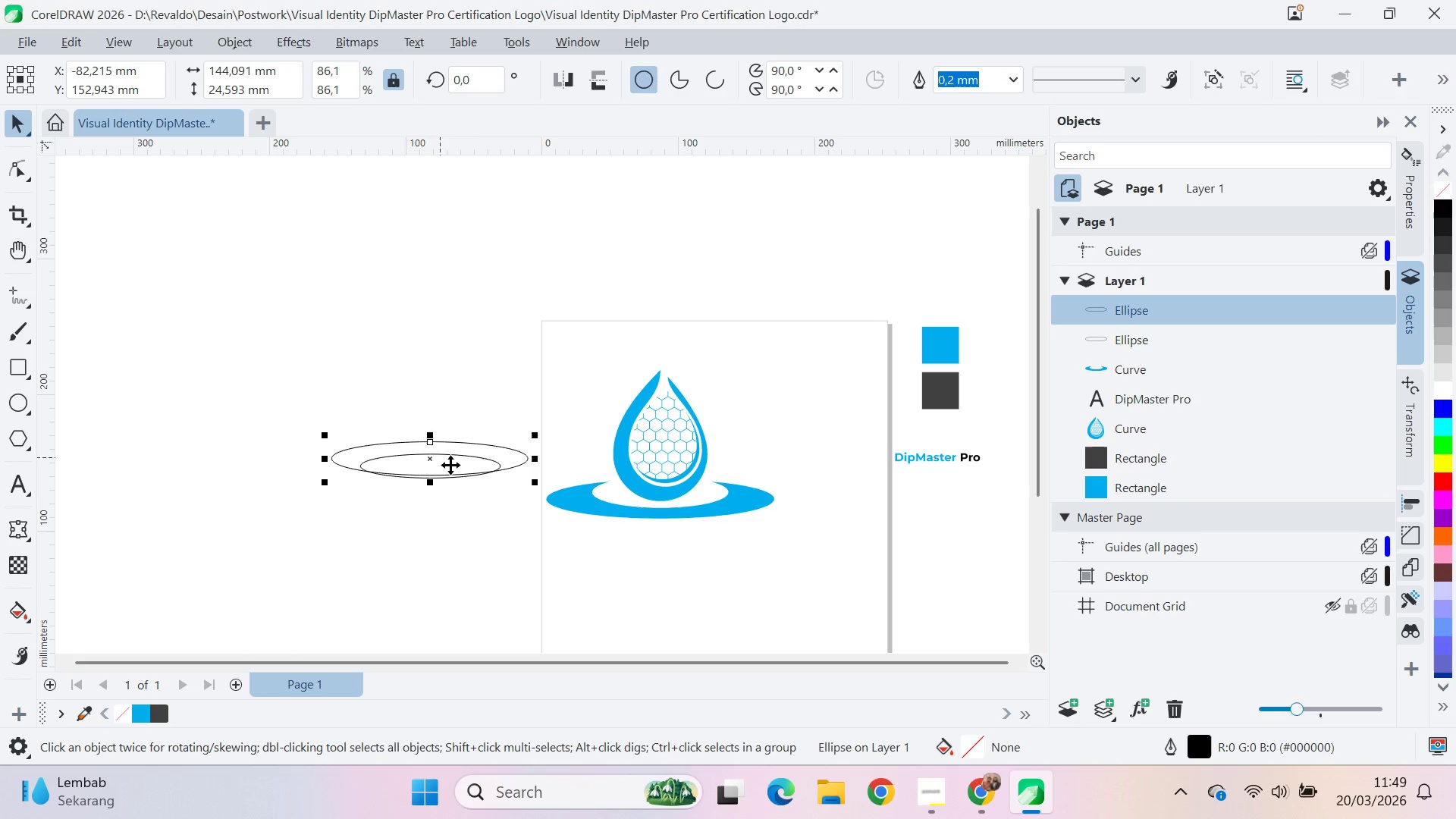 
key(Control+ControlLeft)
 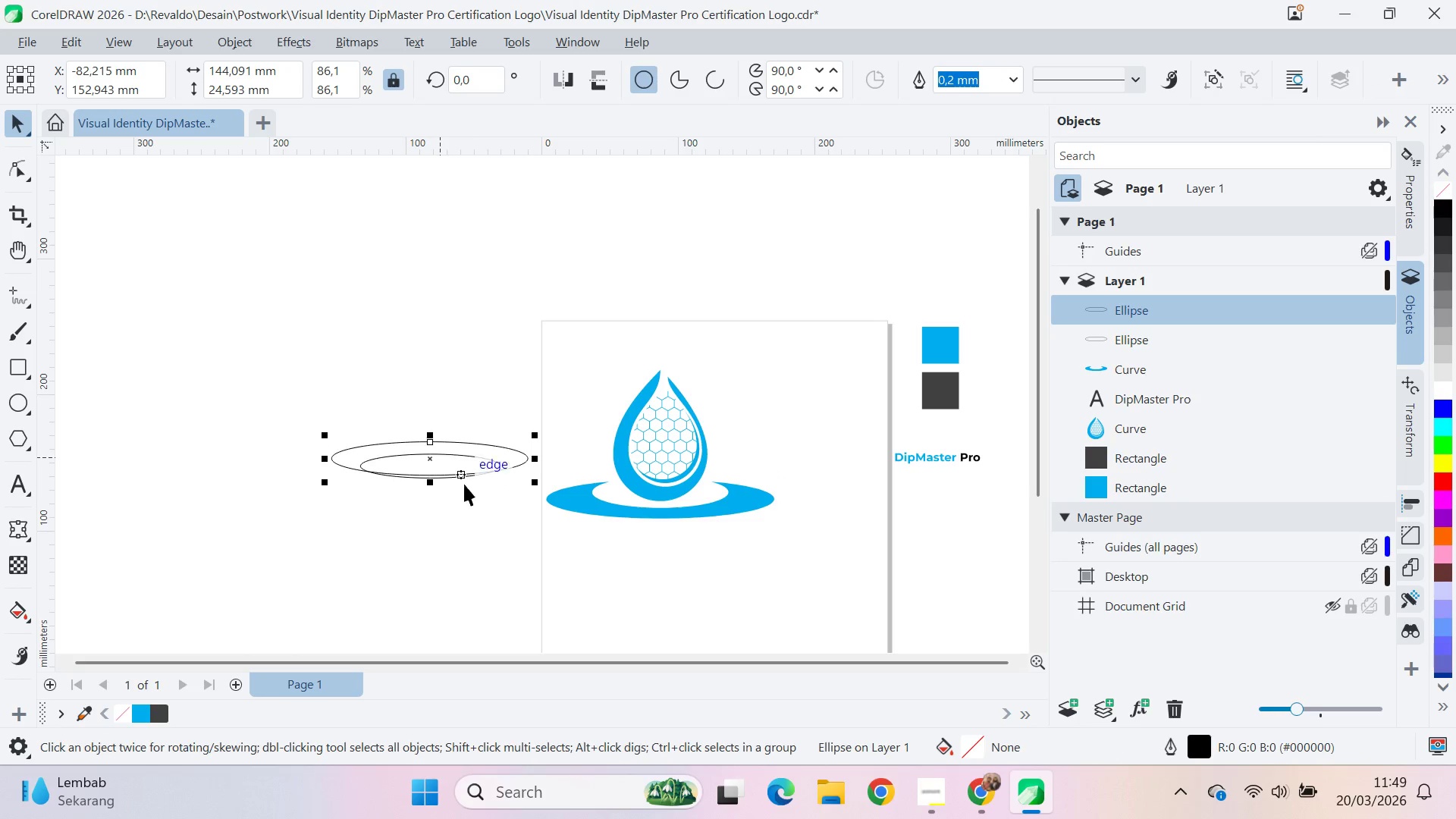 
key(Control+Z)
 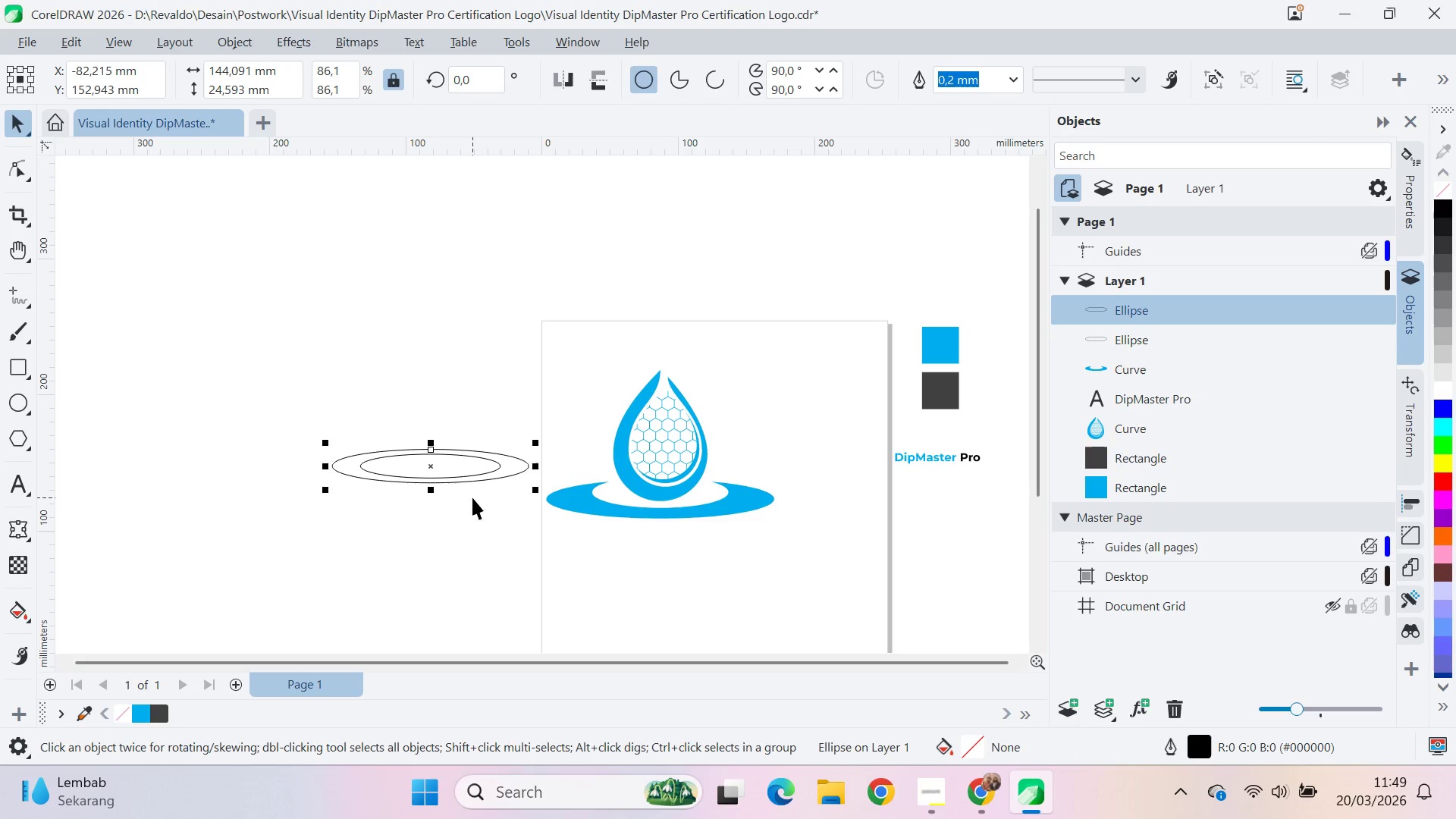 
left_click_drag(start_coordinate=[472, 497], to_coordinate=[477, 479])
 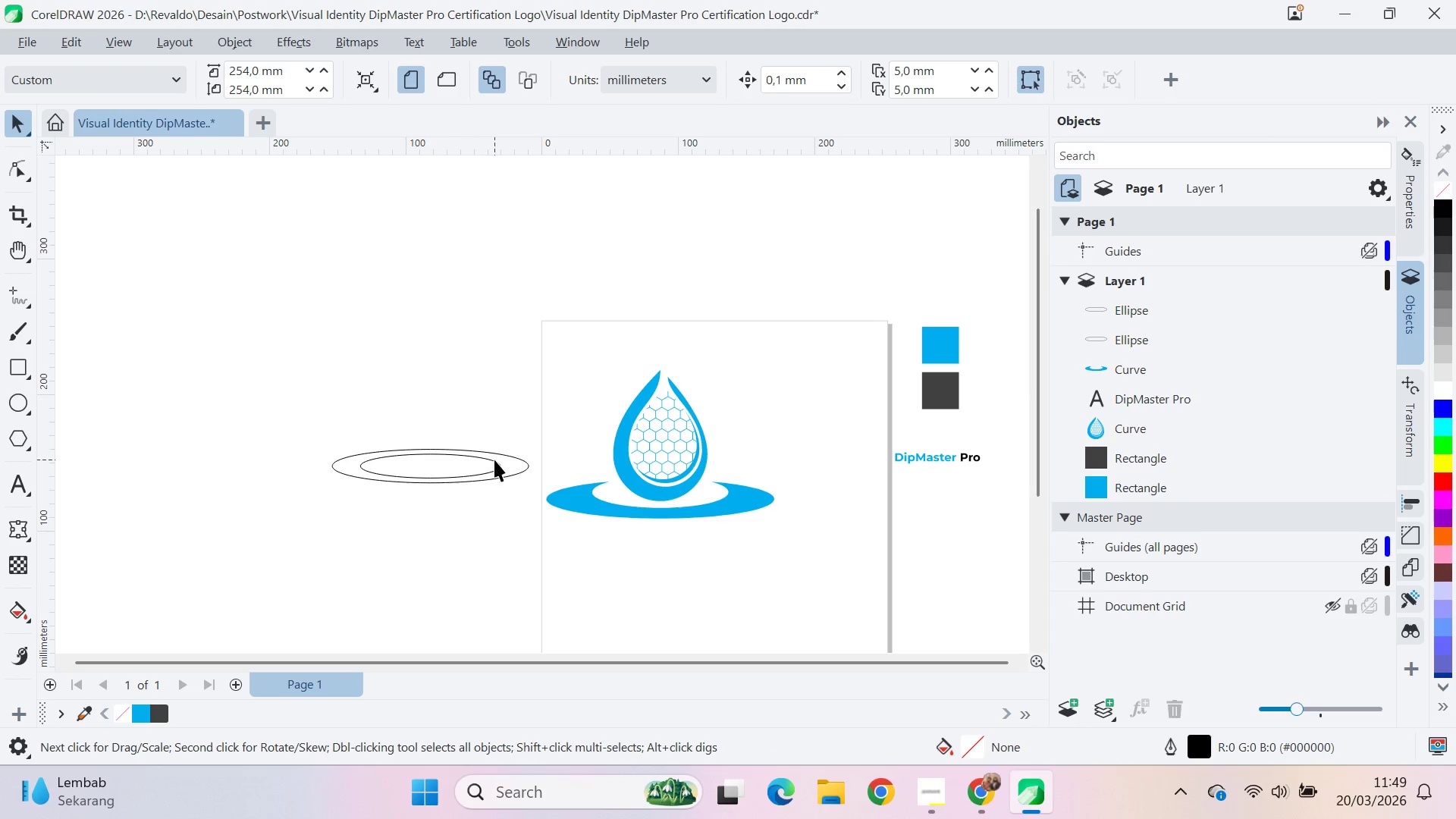 
left_click([494, 461])
 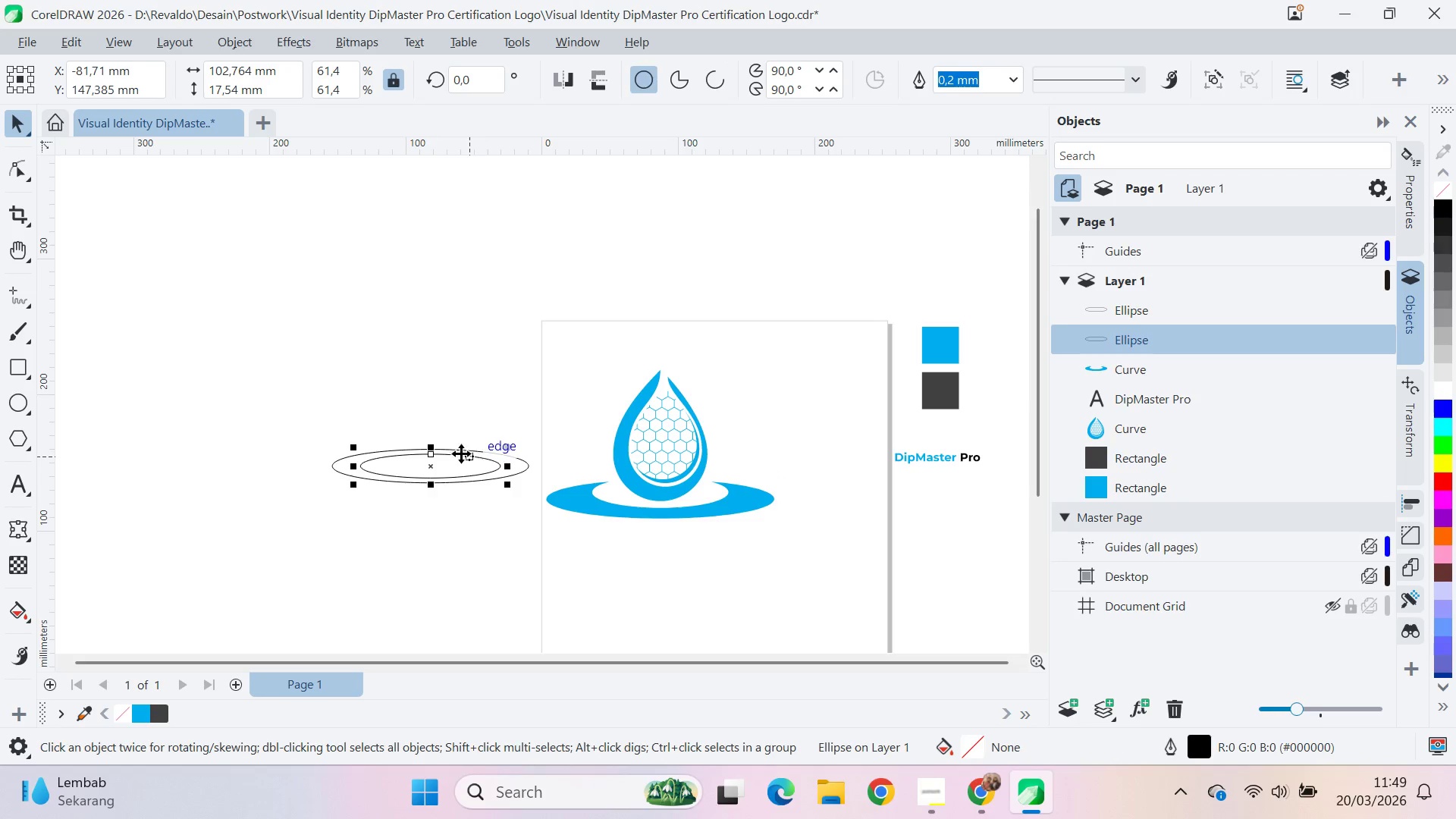 
left_click_drag(start_coordinate=[431, 444], to_coordinate=[439, 439])
 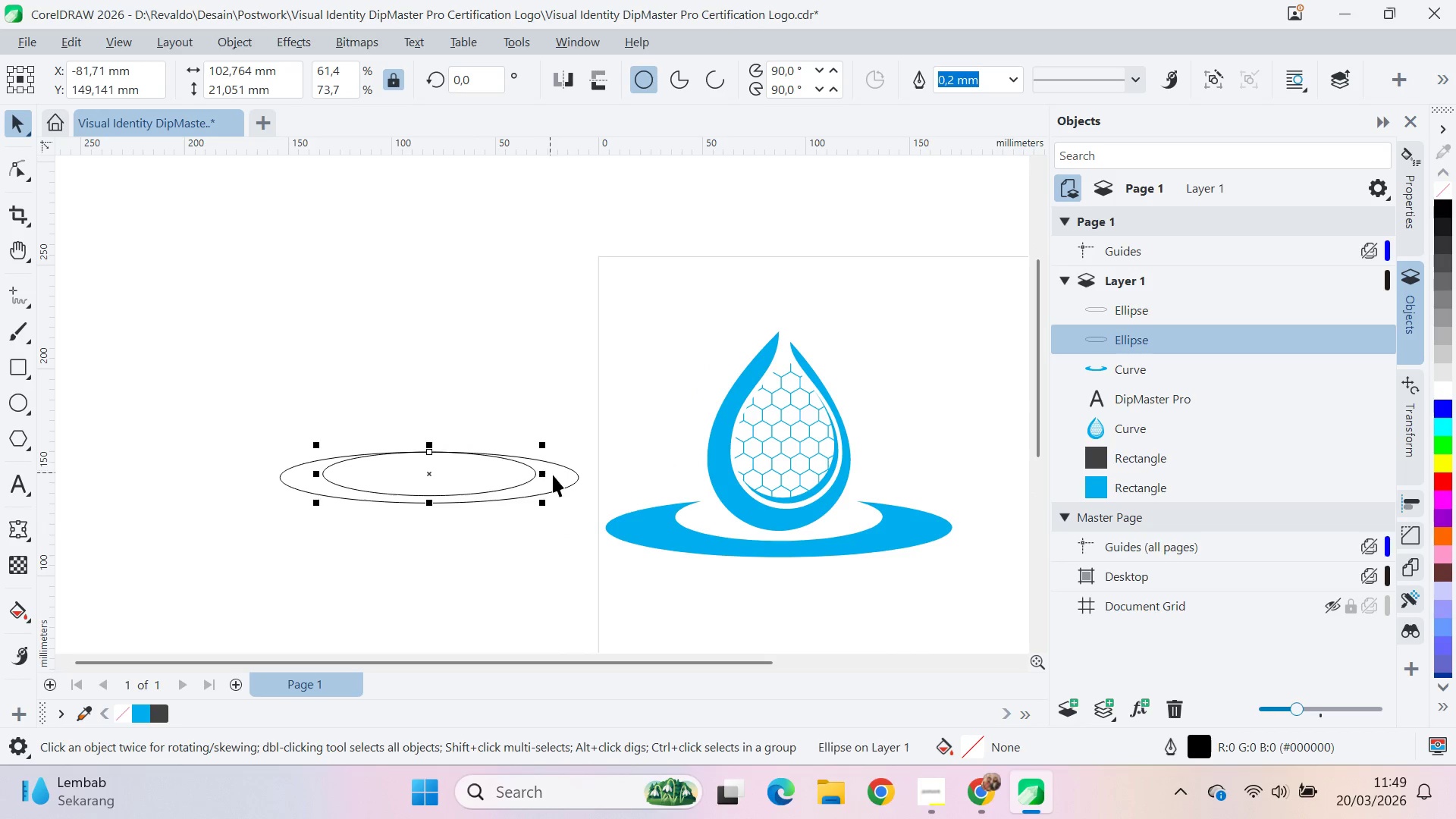 
scroll: coordinate [431, 445], scroll_direction: up, amount: 3.0
 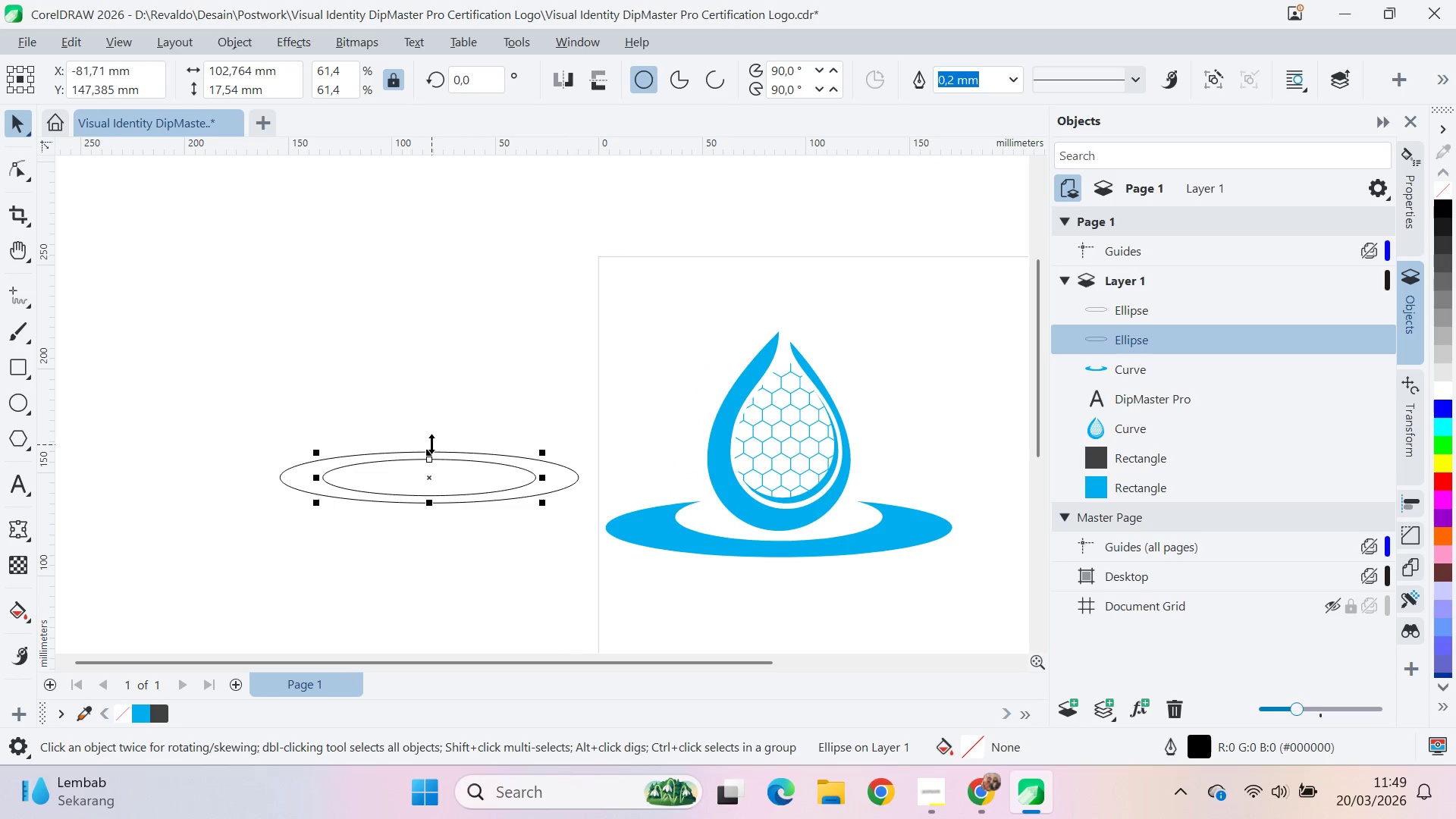 
hold_key(key=ShiftLeft, duration=0.39)
 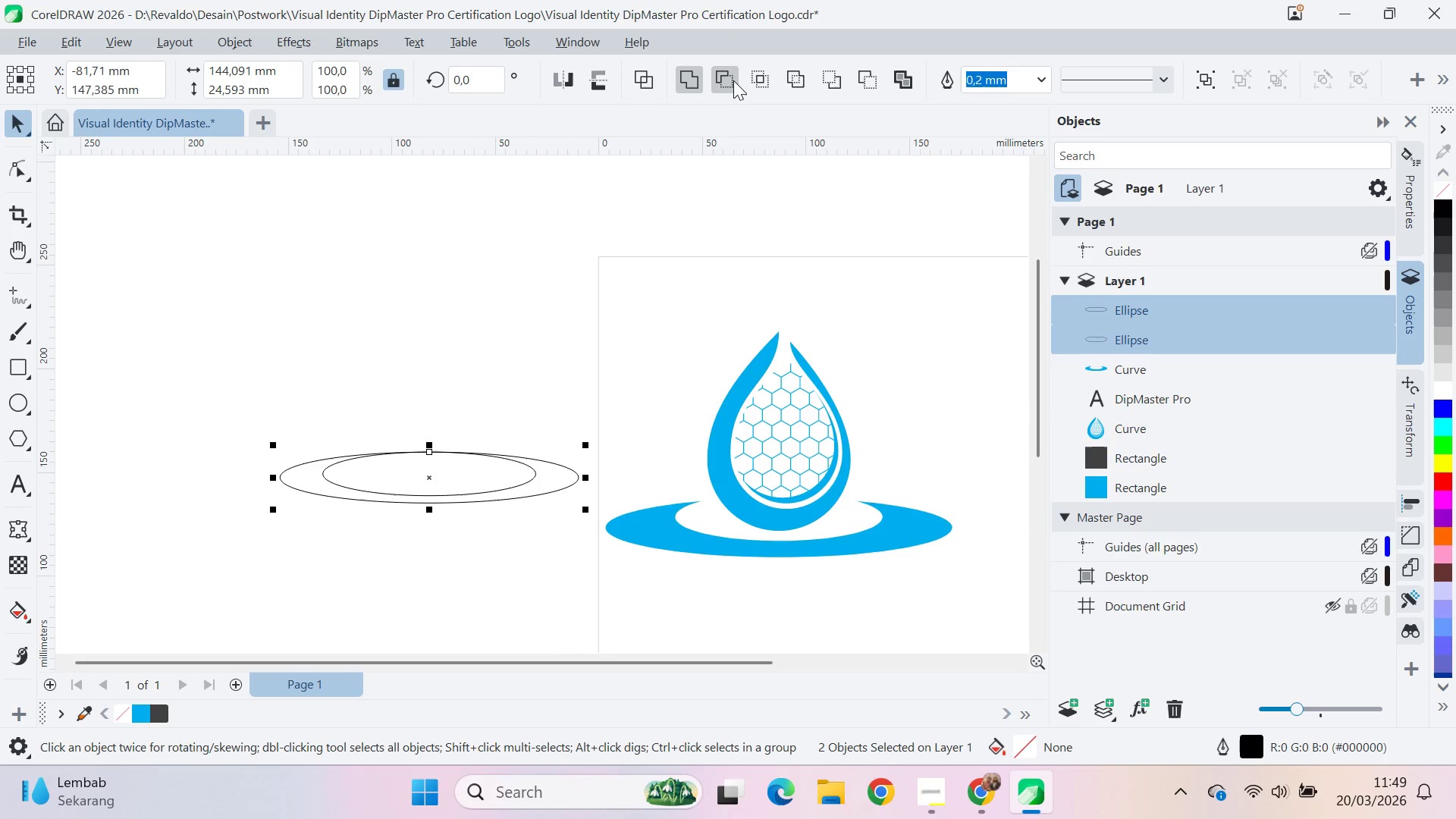 
left_click([733, 80])
 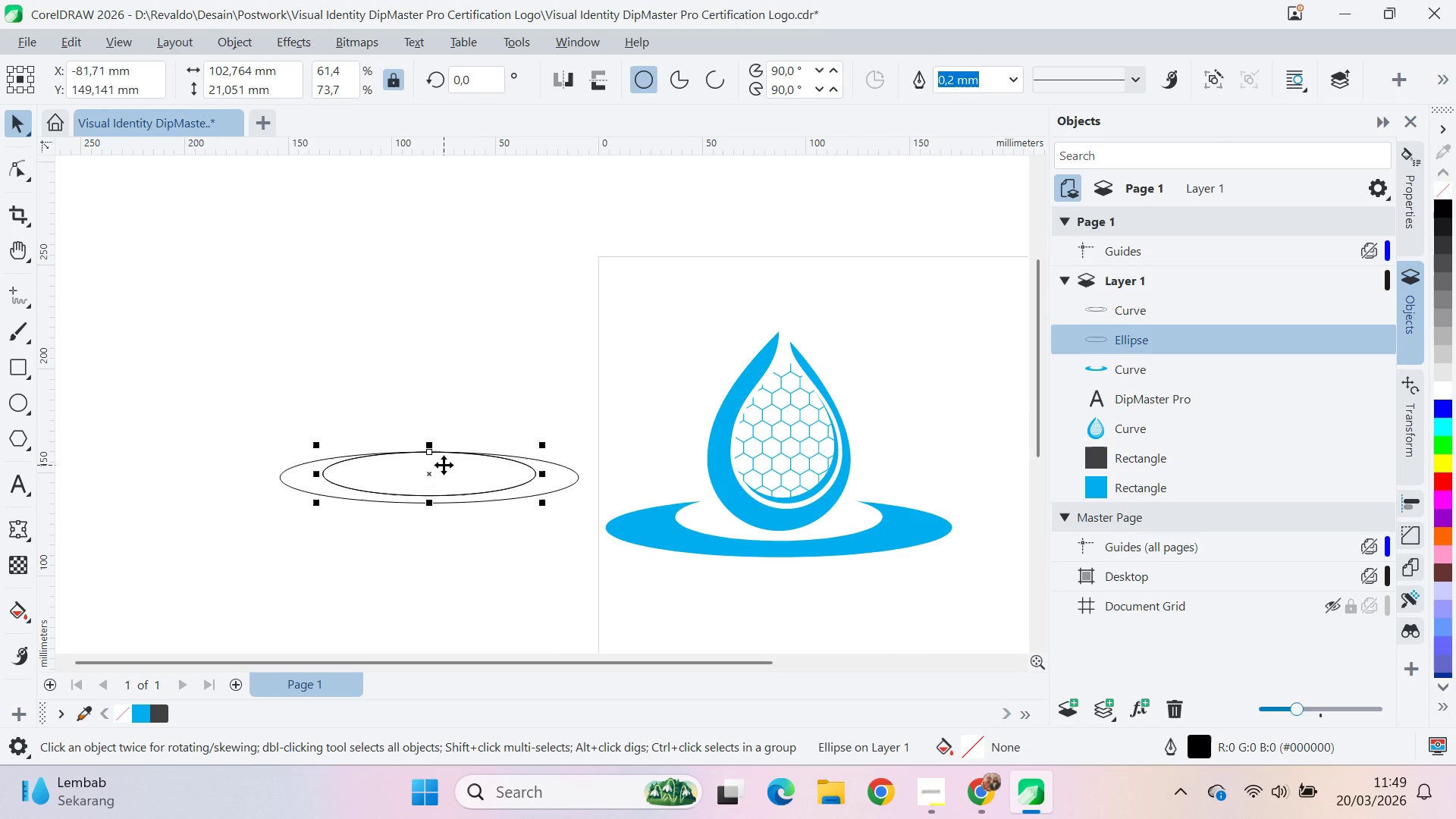 
hold_key(key=ControlLeft, duration=0.55)
 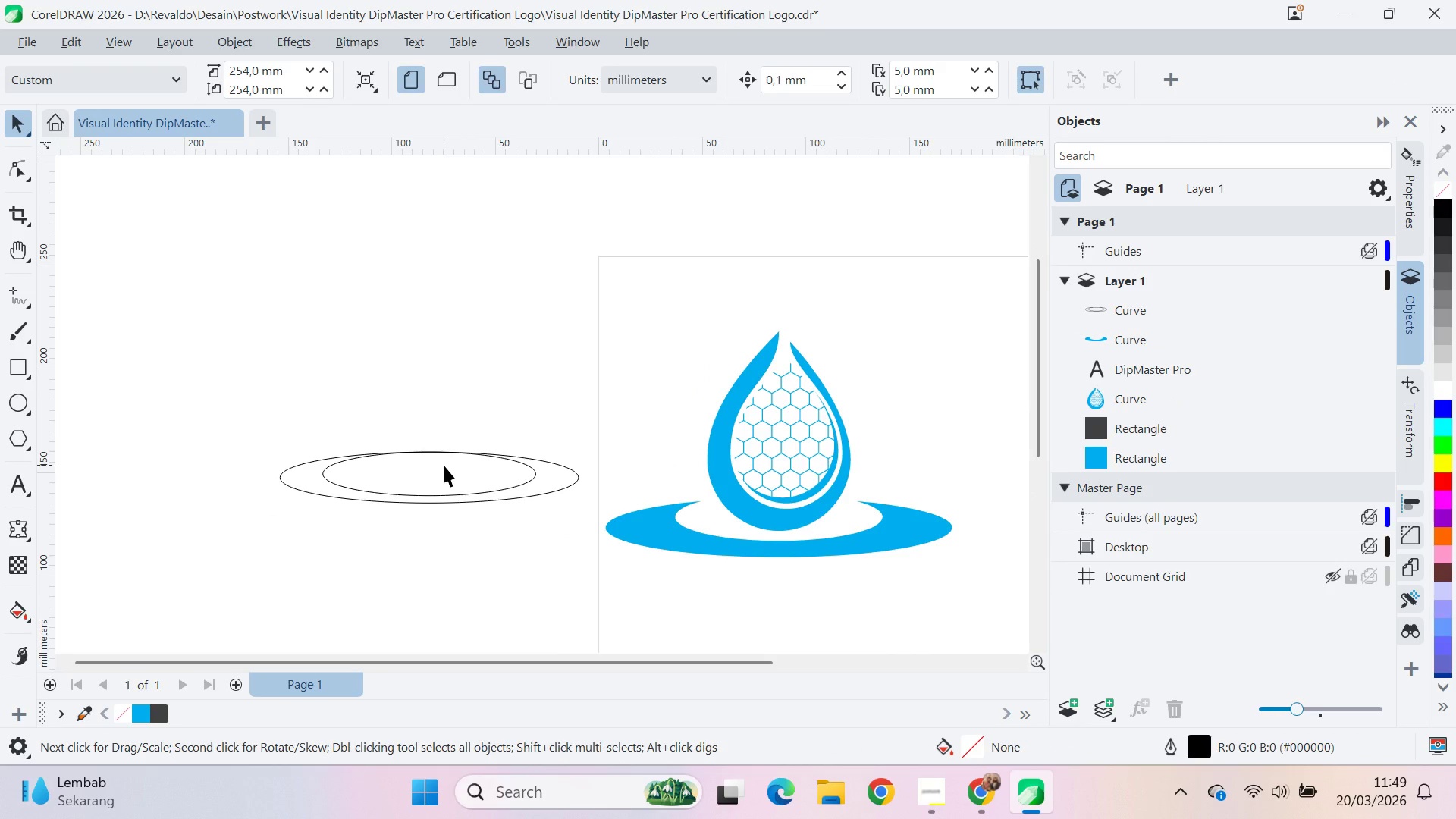 
hold_key(key=ControlLeft, duration=1.91)
 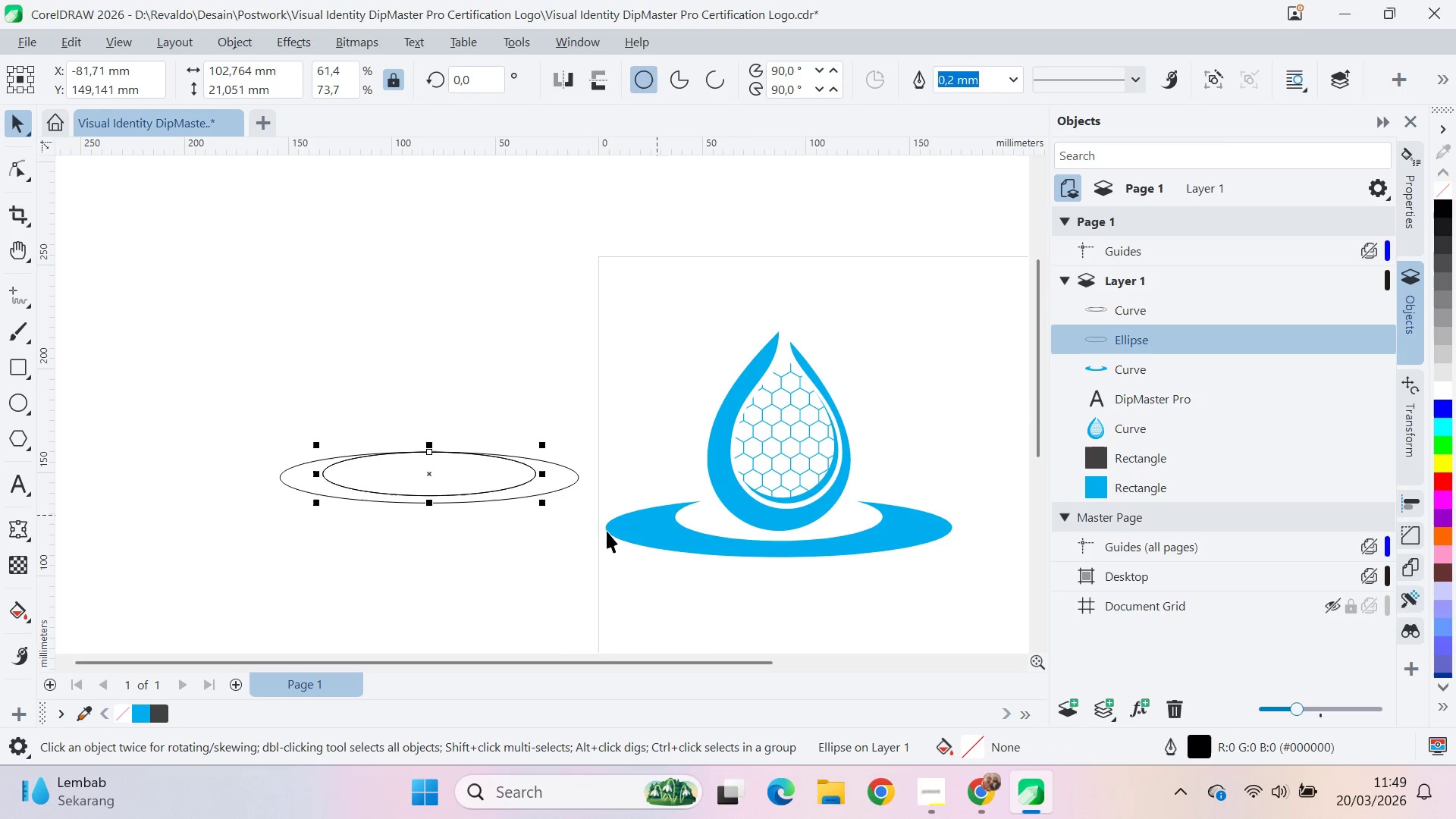 
key(Delete)
 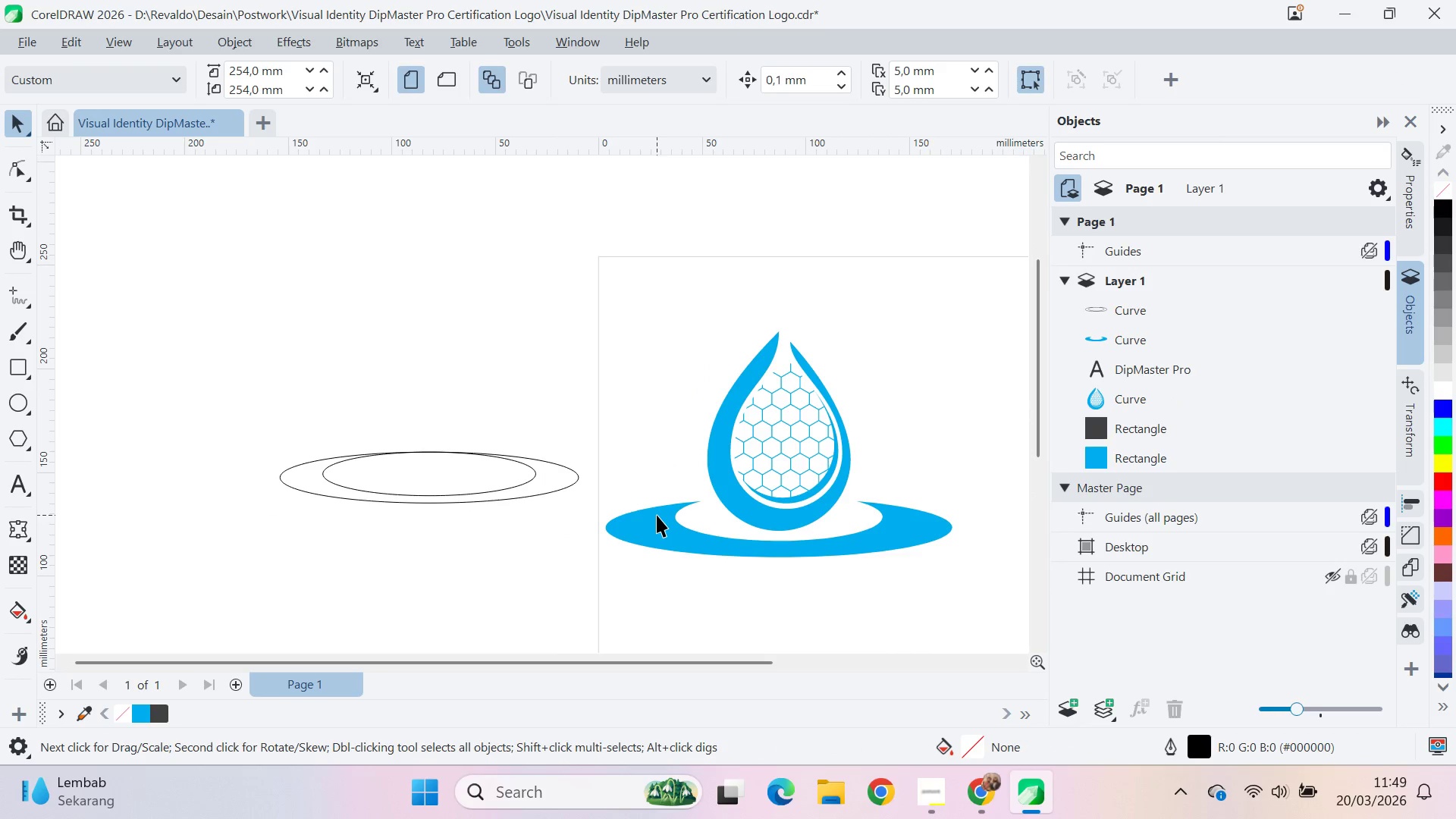 
key(Control+Z)
 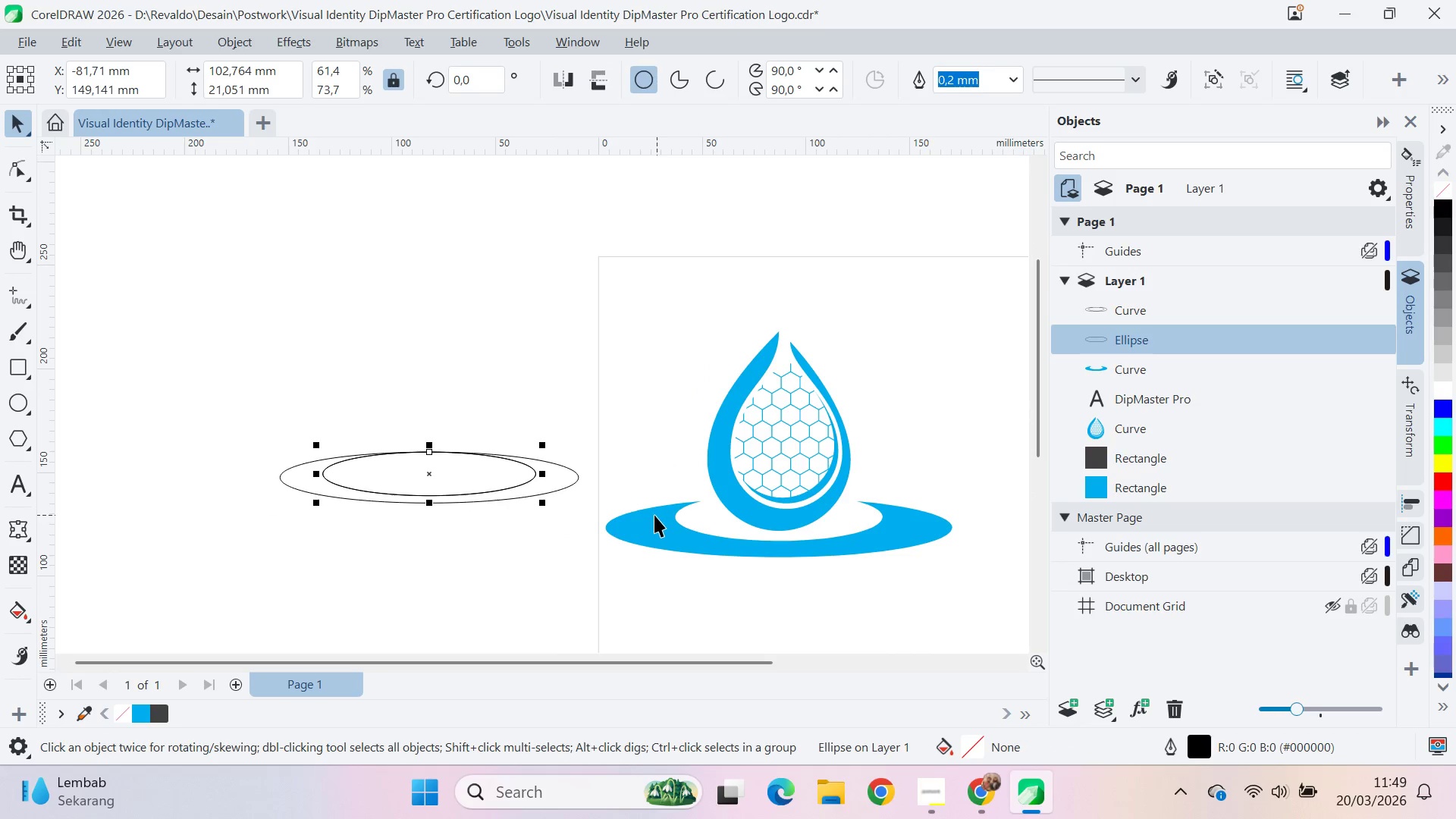 
key(Control+Z)
 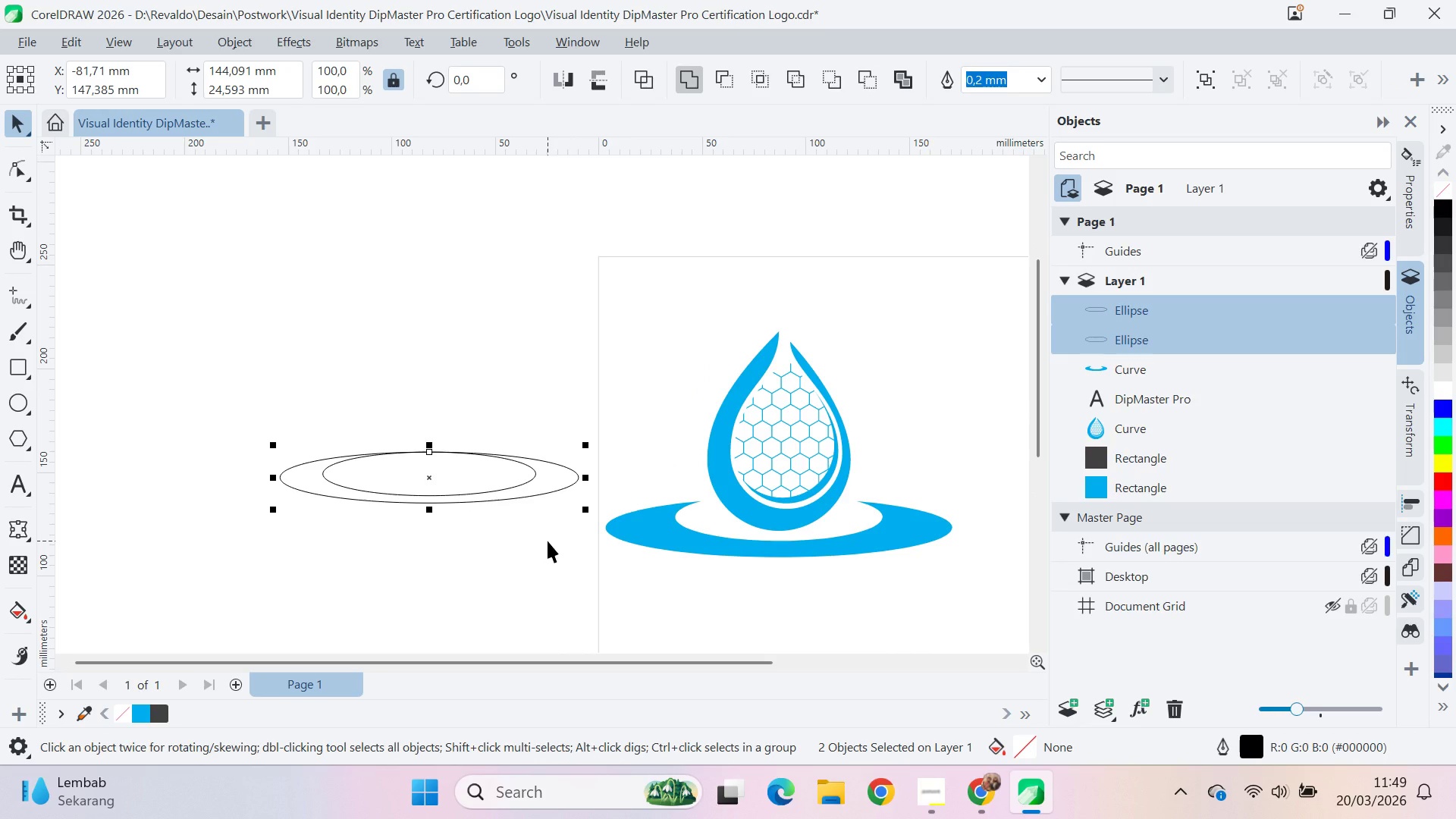 
left_click([548, 541])
 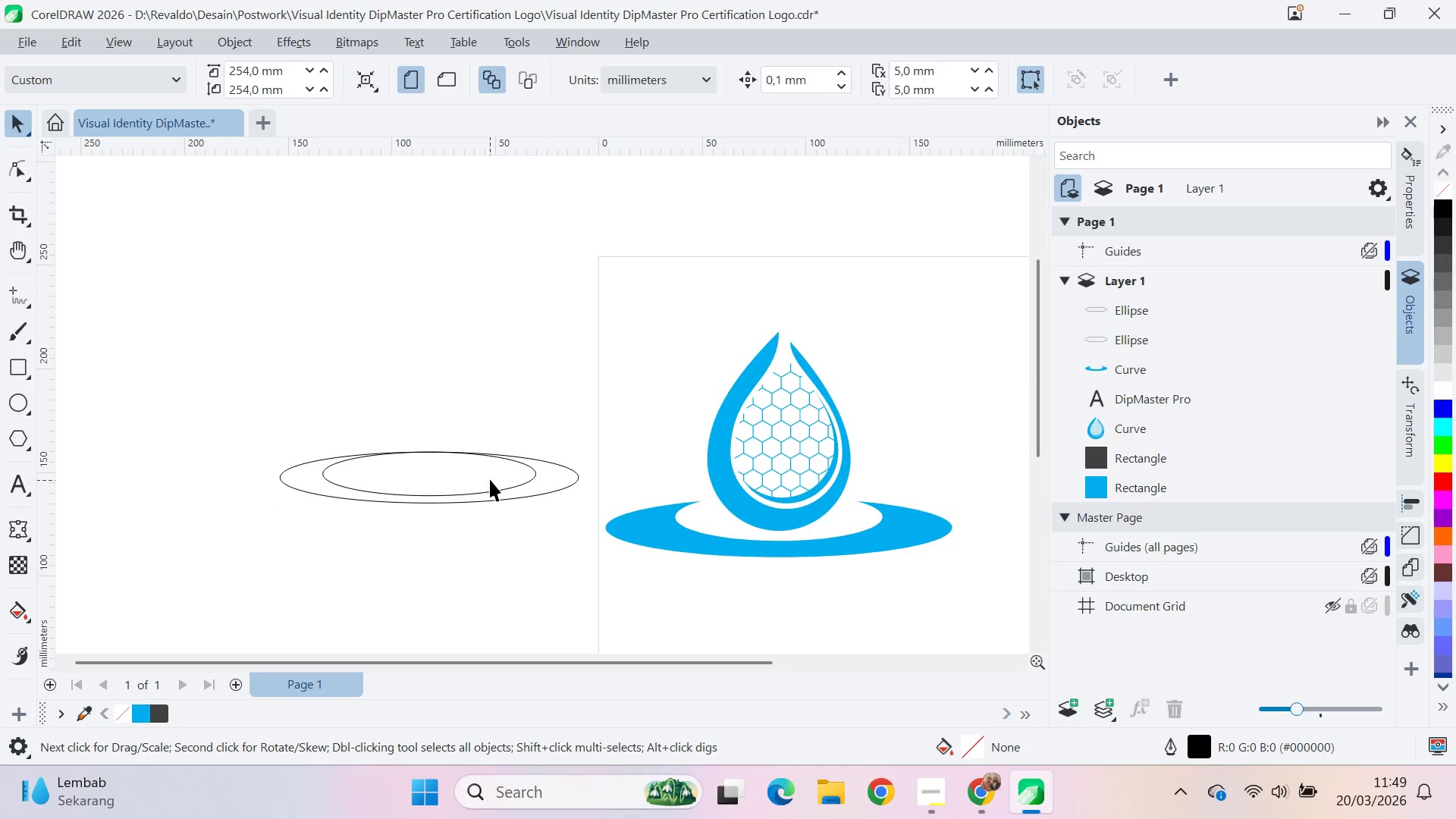 
double_click([490, 479])
 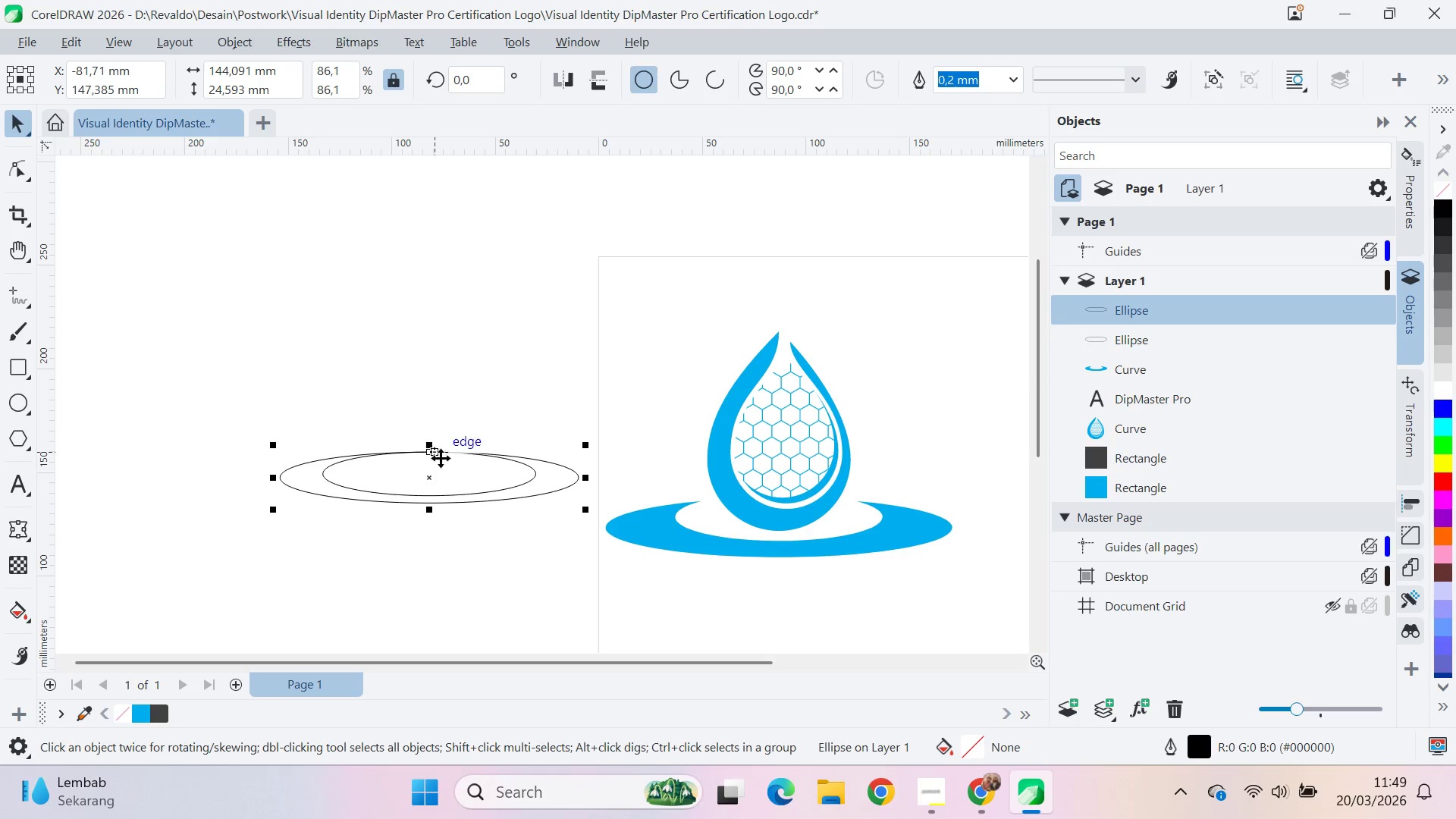 
key(Control+Z)
 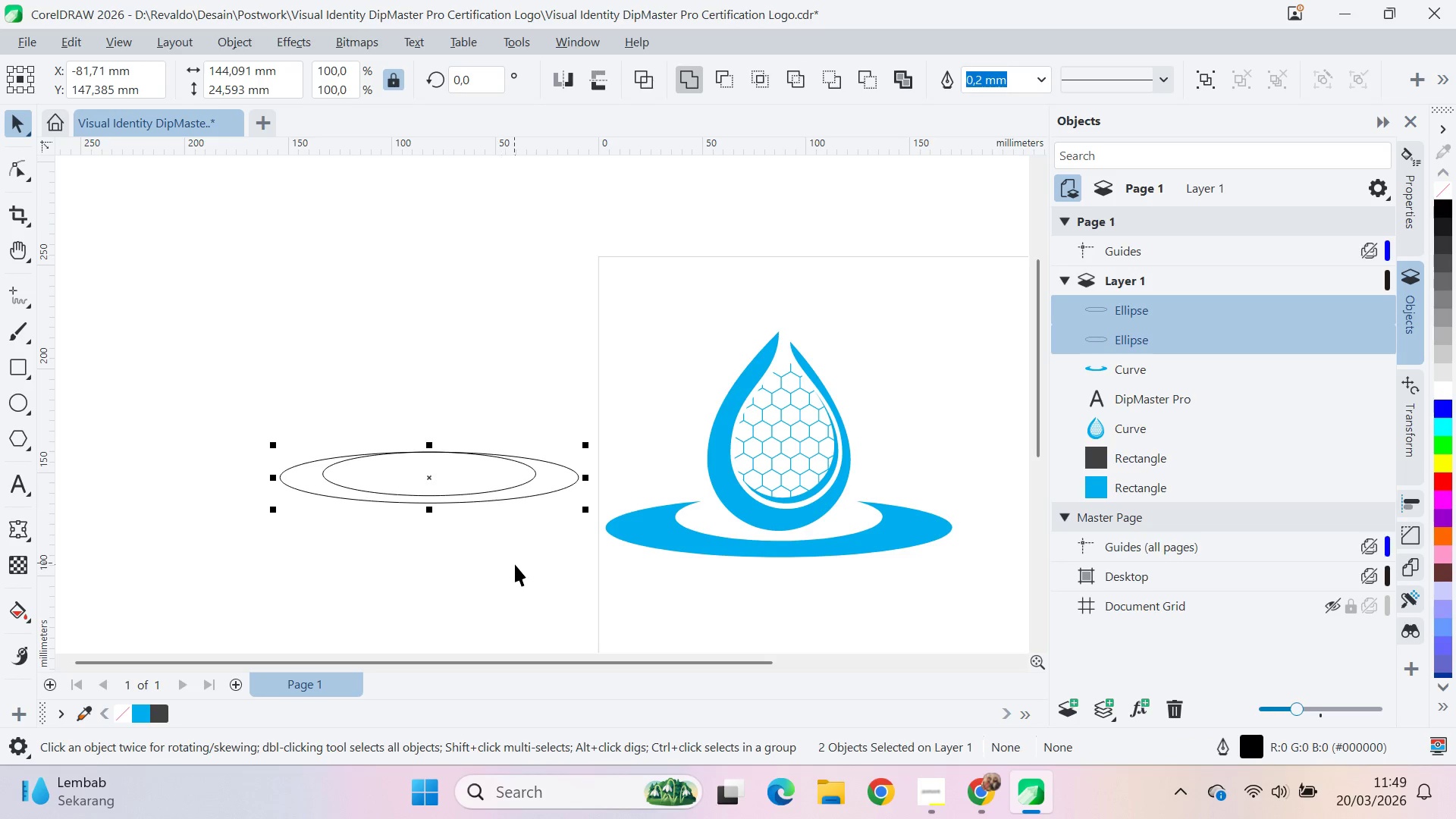 
key(Control+Z)
 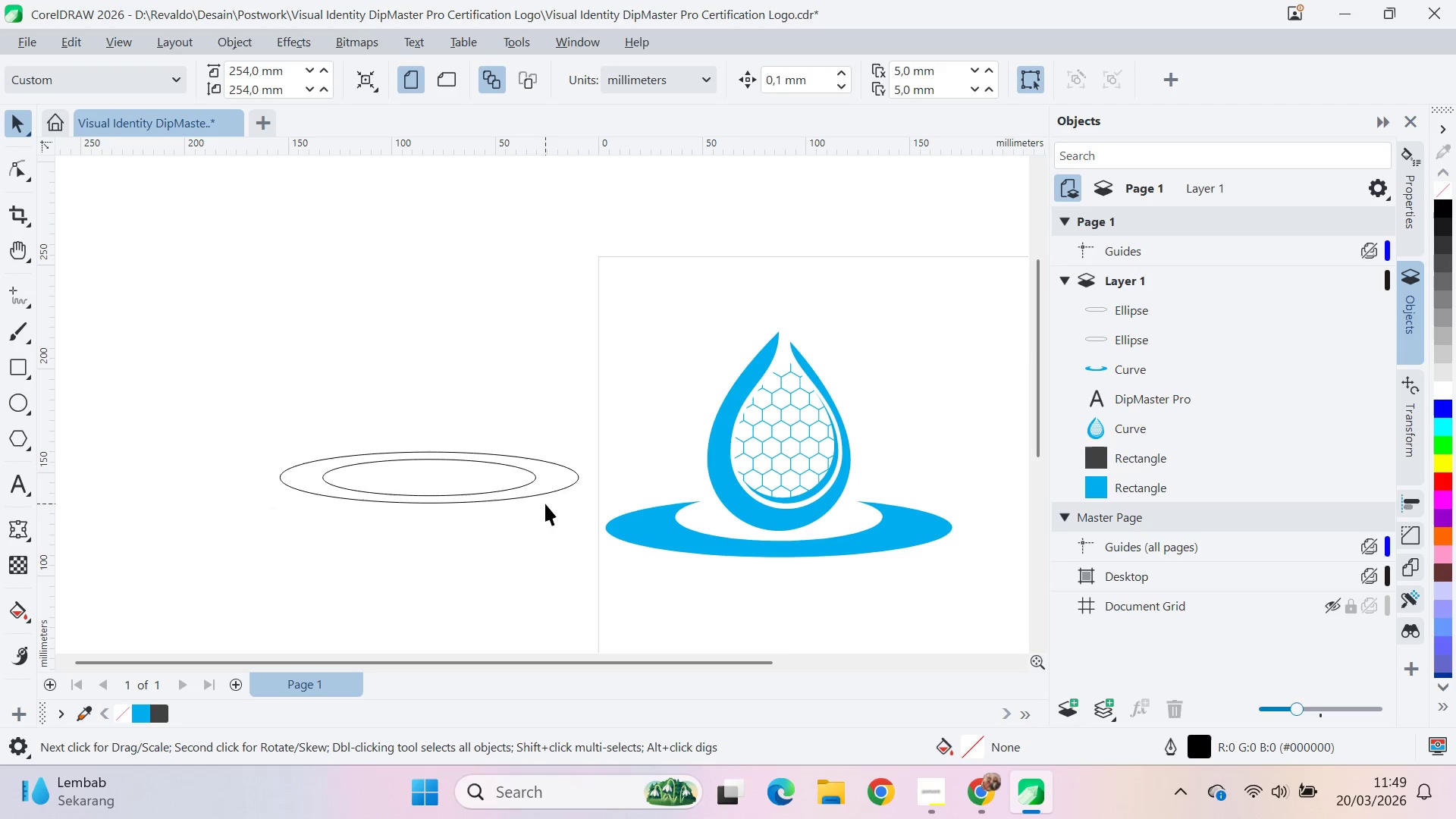 
left_click_drag(start_coordinate=[562, 476], to_coordinate=[542, 595])
 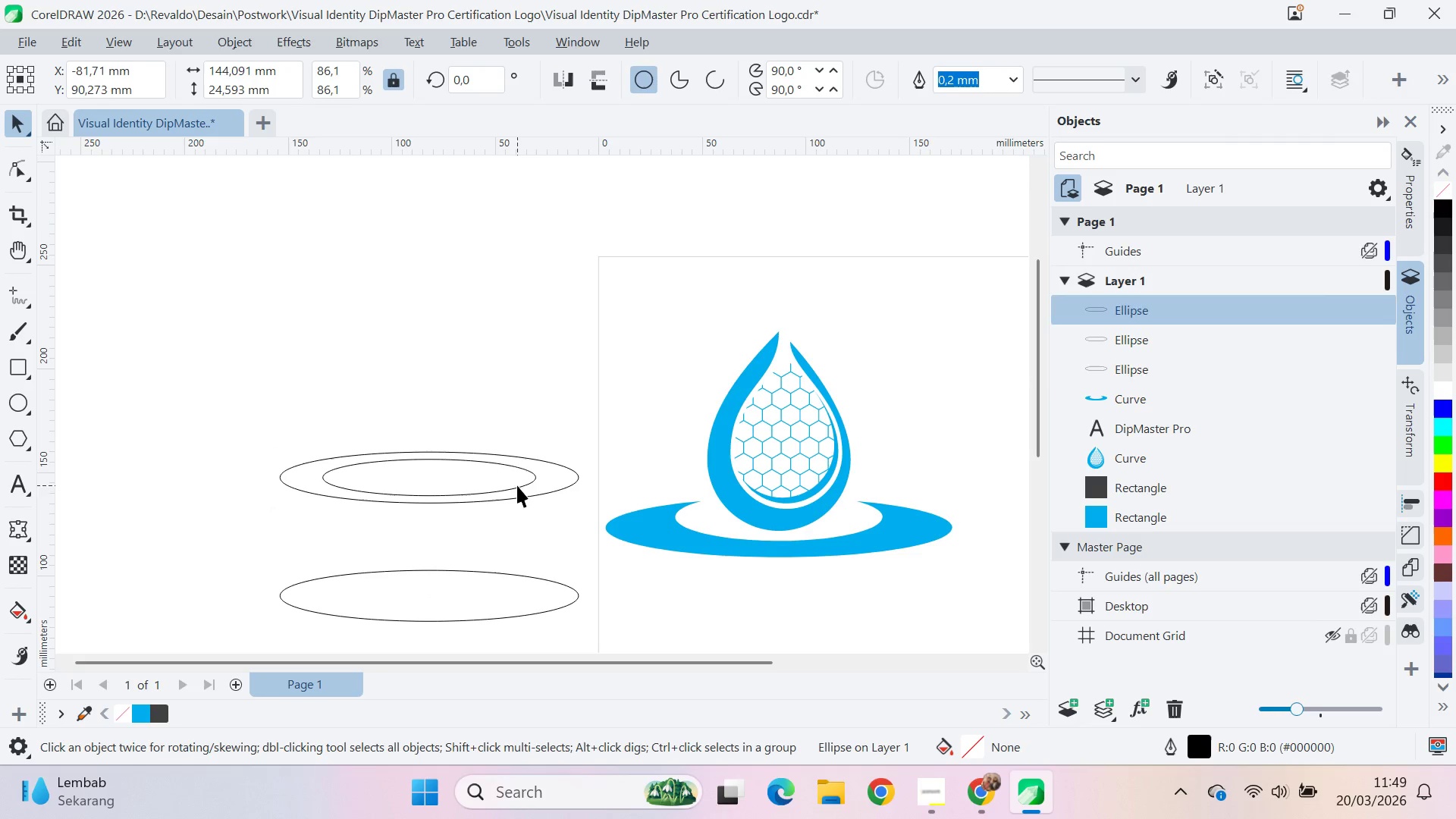 
hold_key(key=ShiftLeft, duration=0.62)
 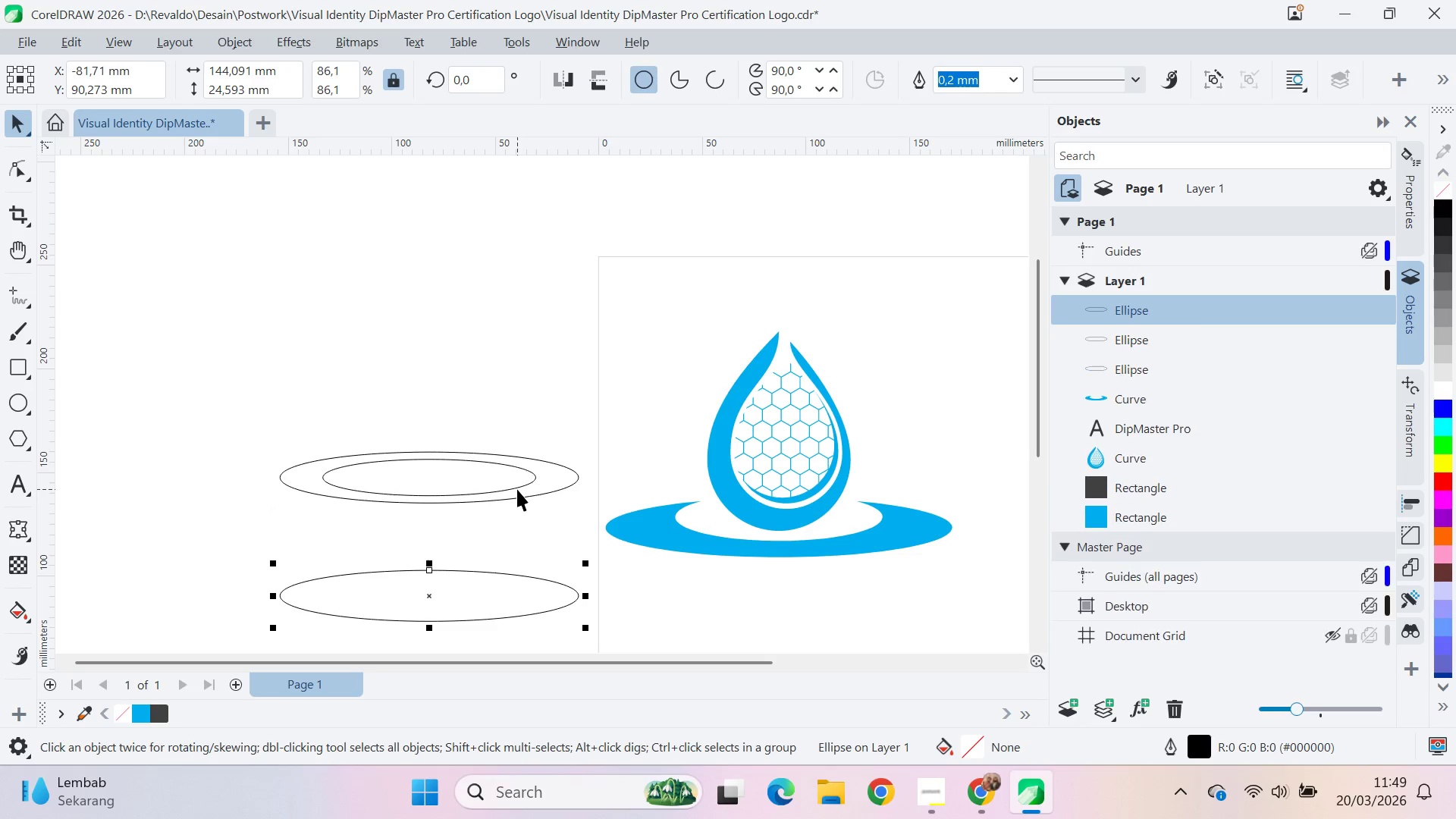 
left_click([517, 485])
 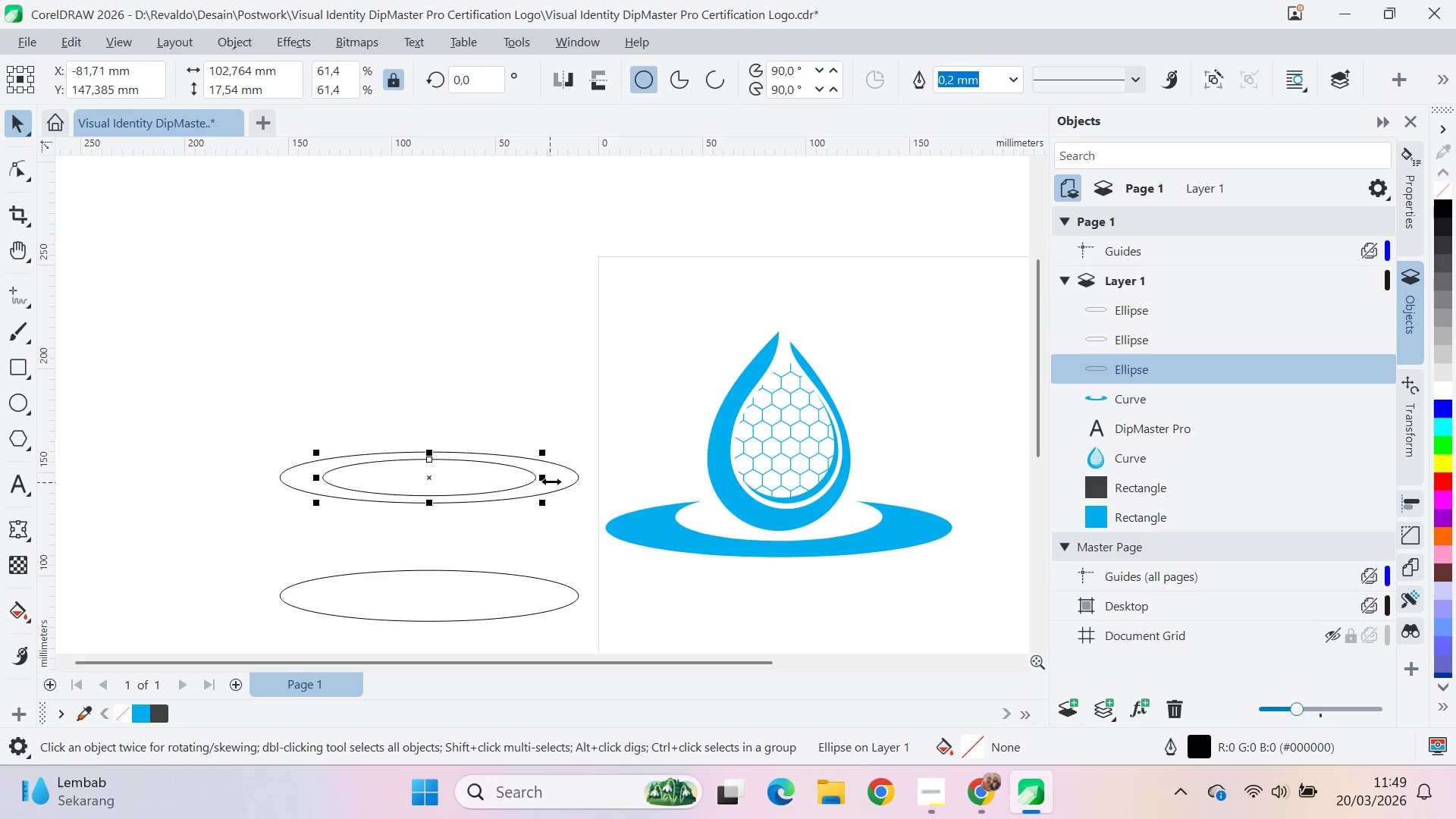 
hold_key(key=ShiftLeft, duration=0.38)
 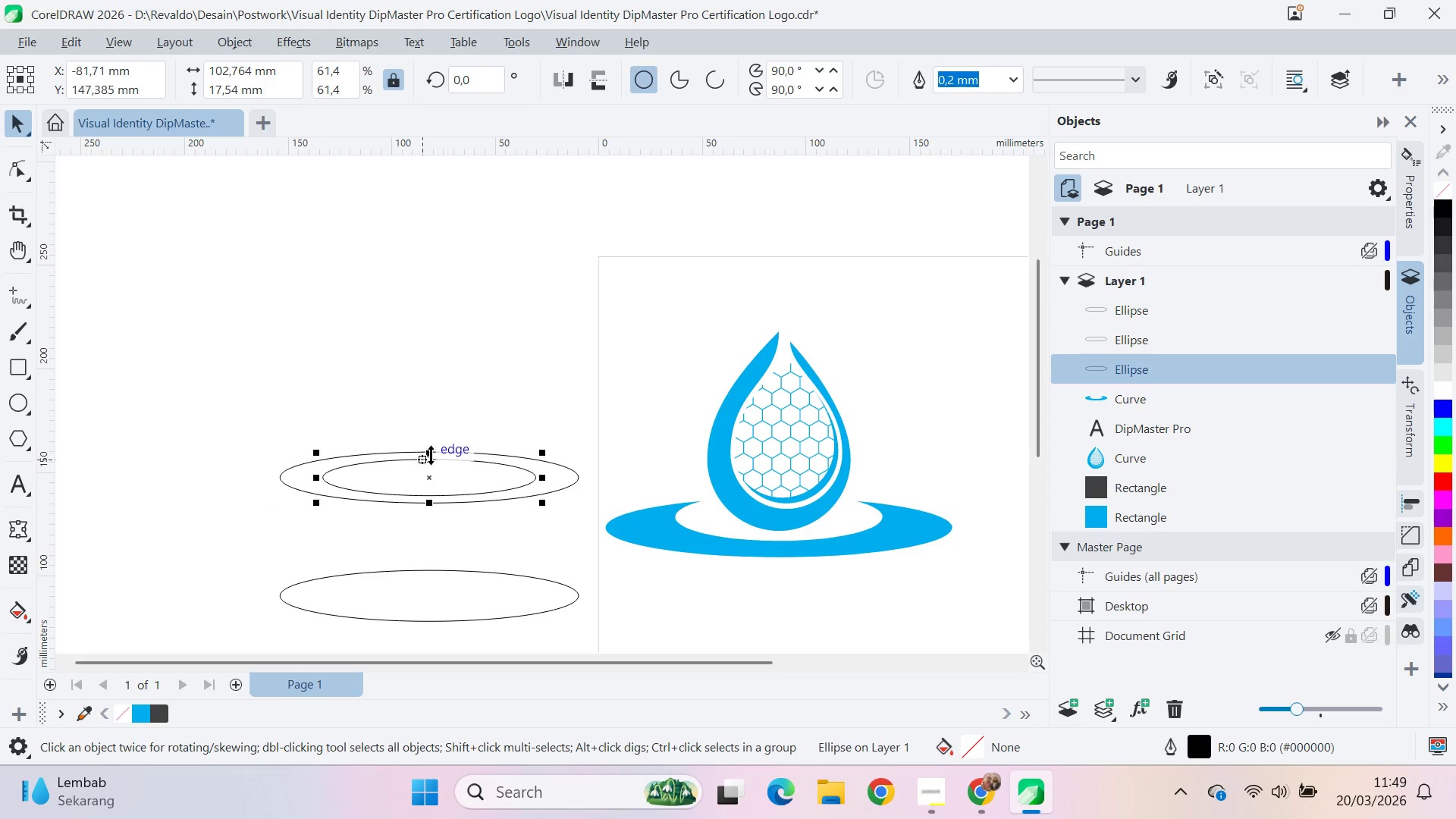 
left_click_drag(start_coordinate=[431, 454], to_coordinate=[429, 448])
 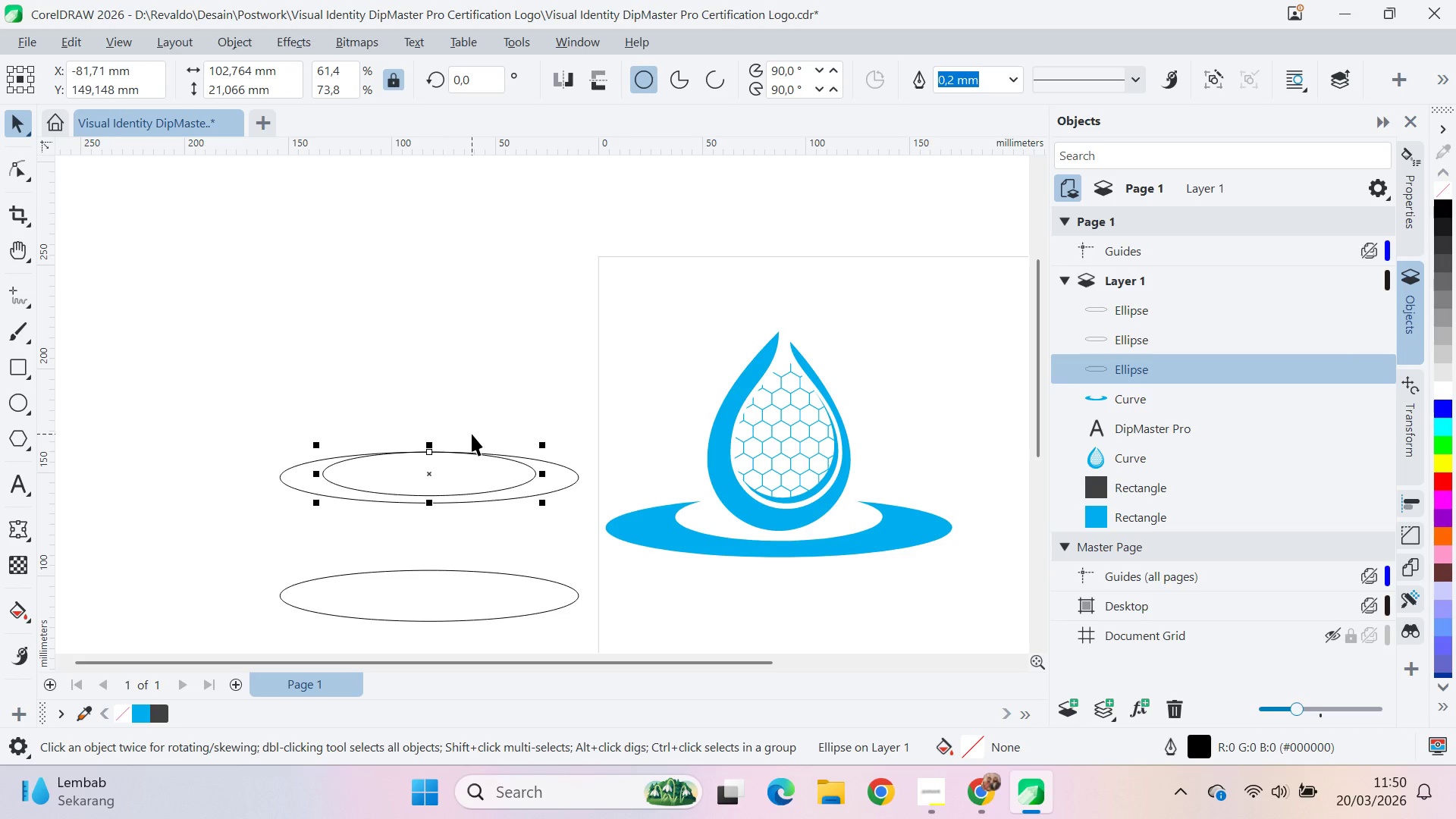 
key(ArrowUp)
 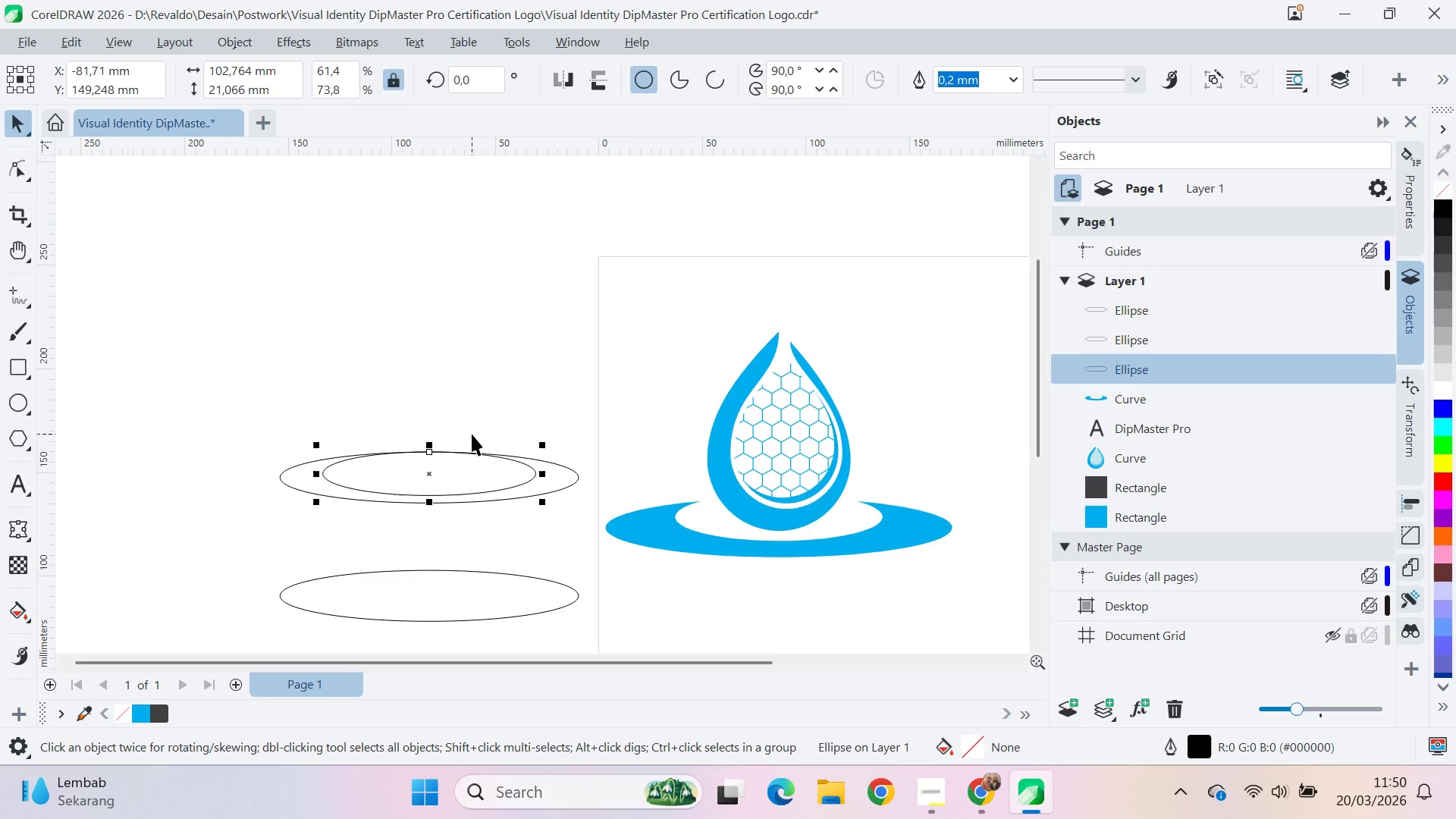 
key(ArrowUp)
 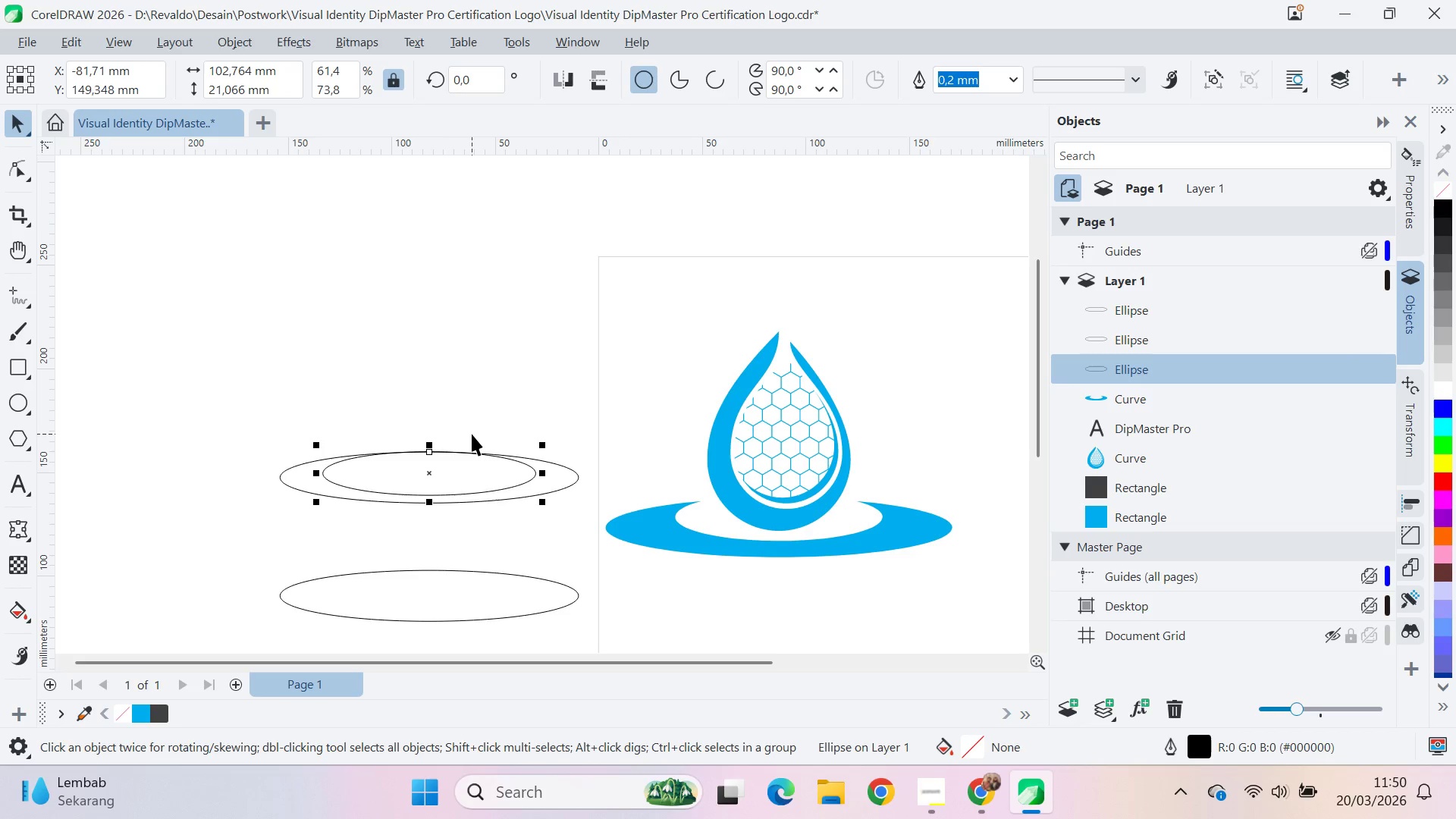 
key(ArrowUp)
 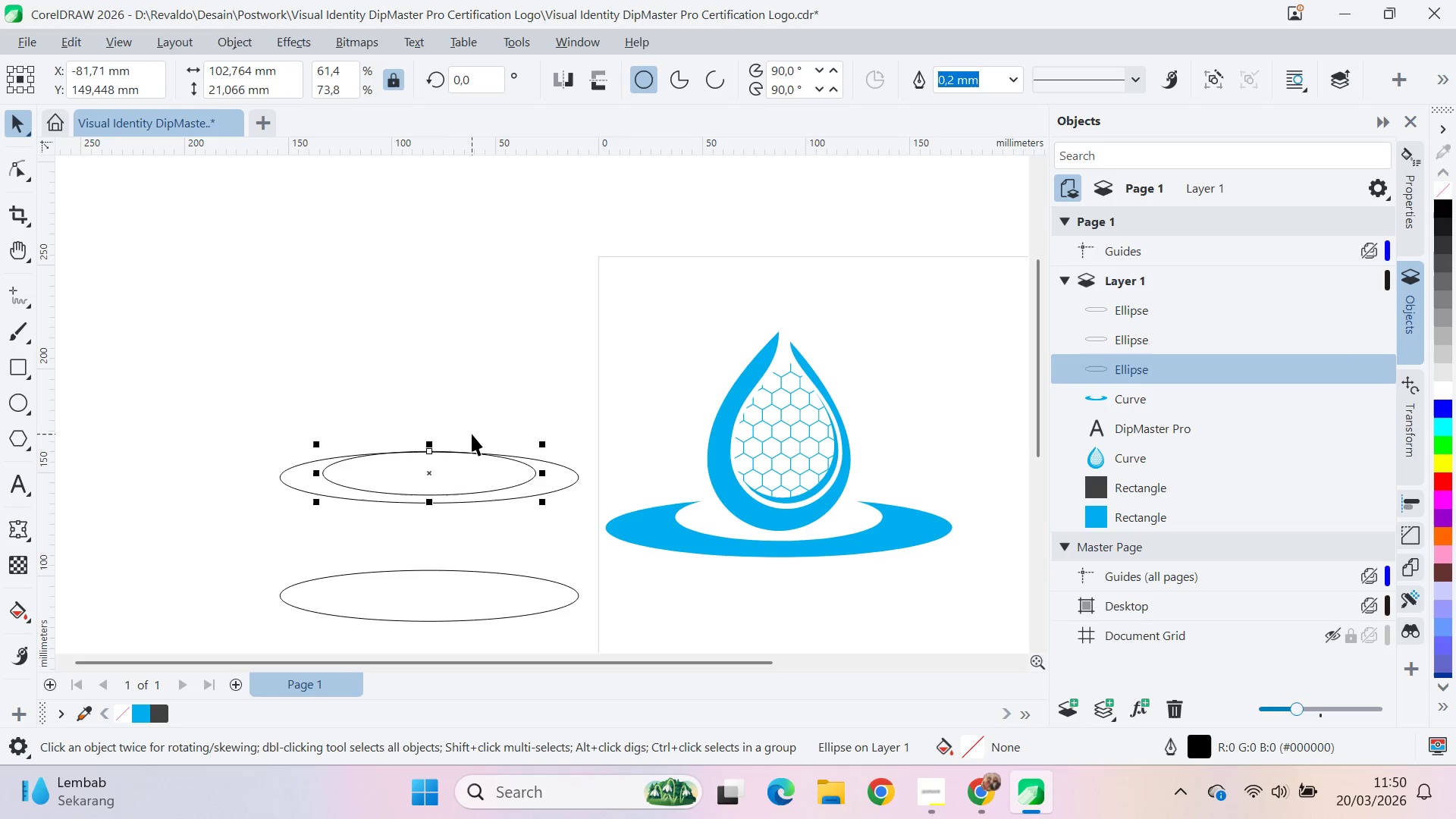 
key(ArrowUp)
 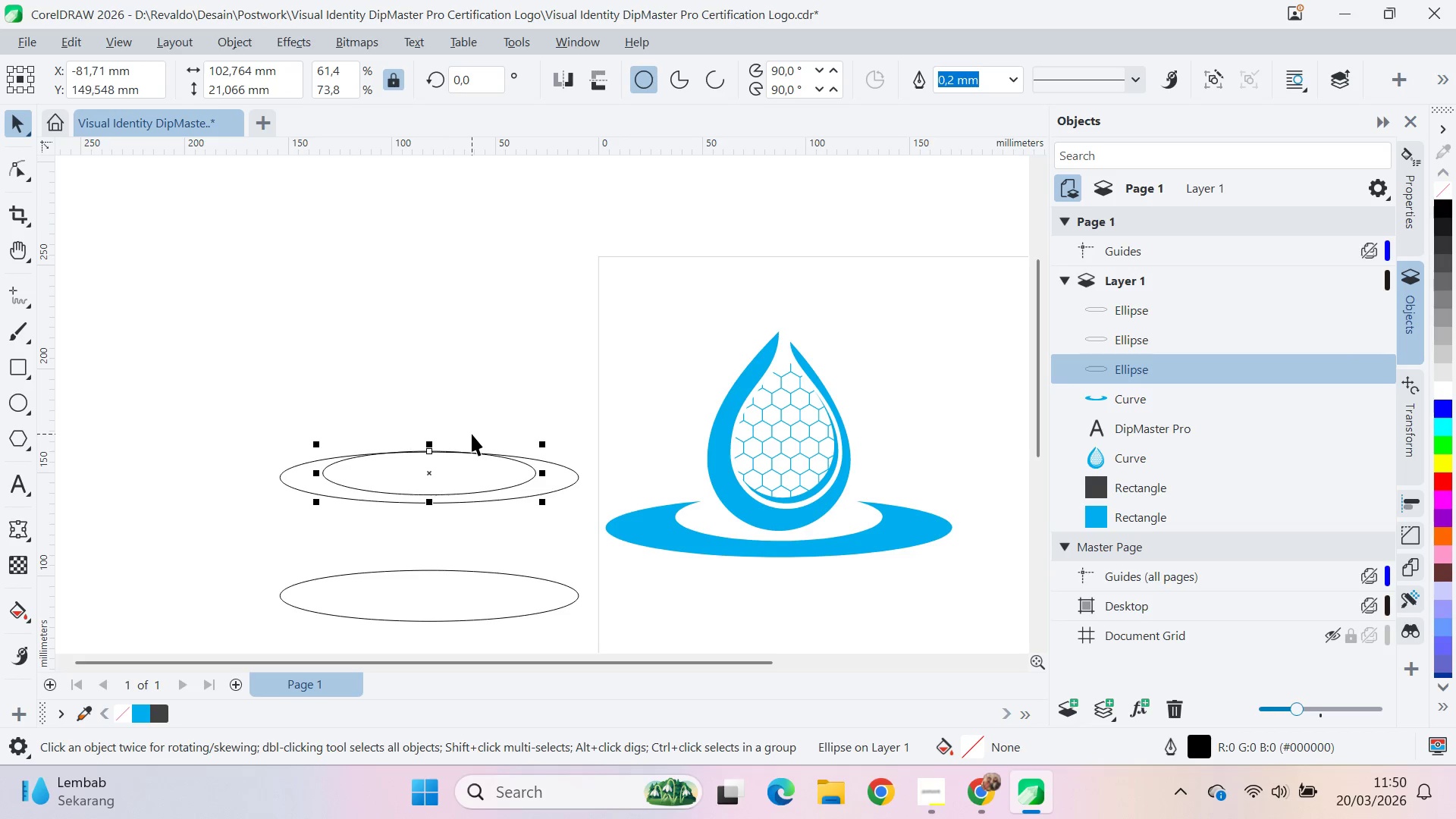 
key(ArrowUp)
 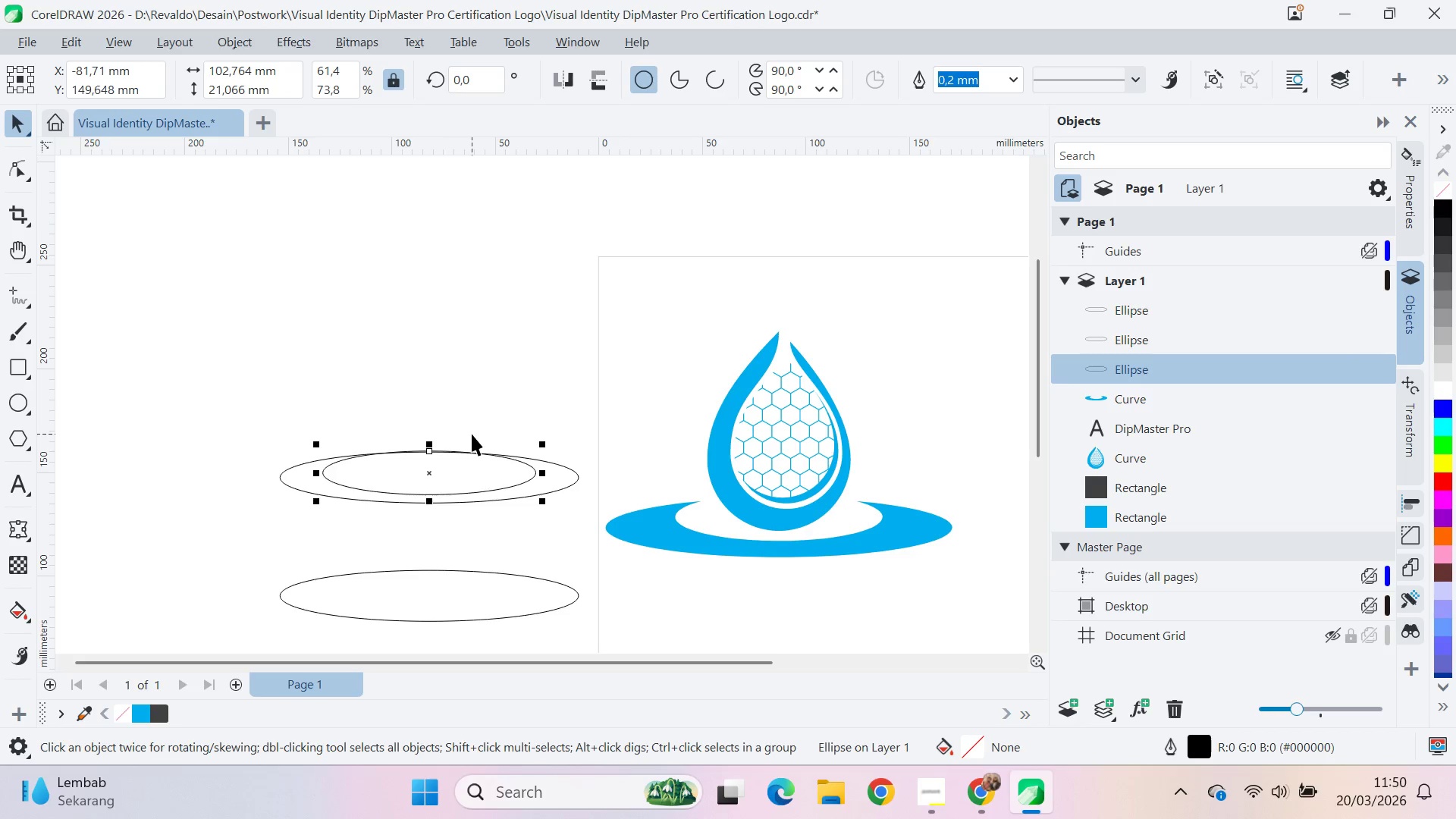 
key(ArrowUp)
 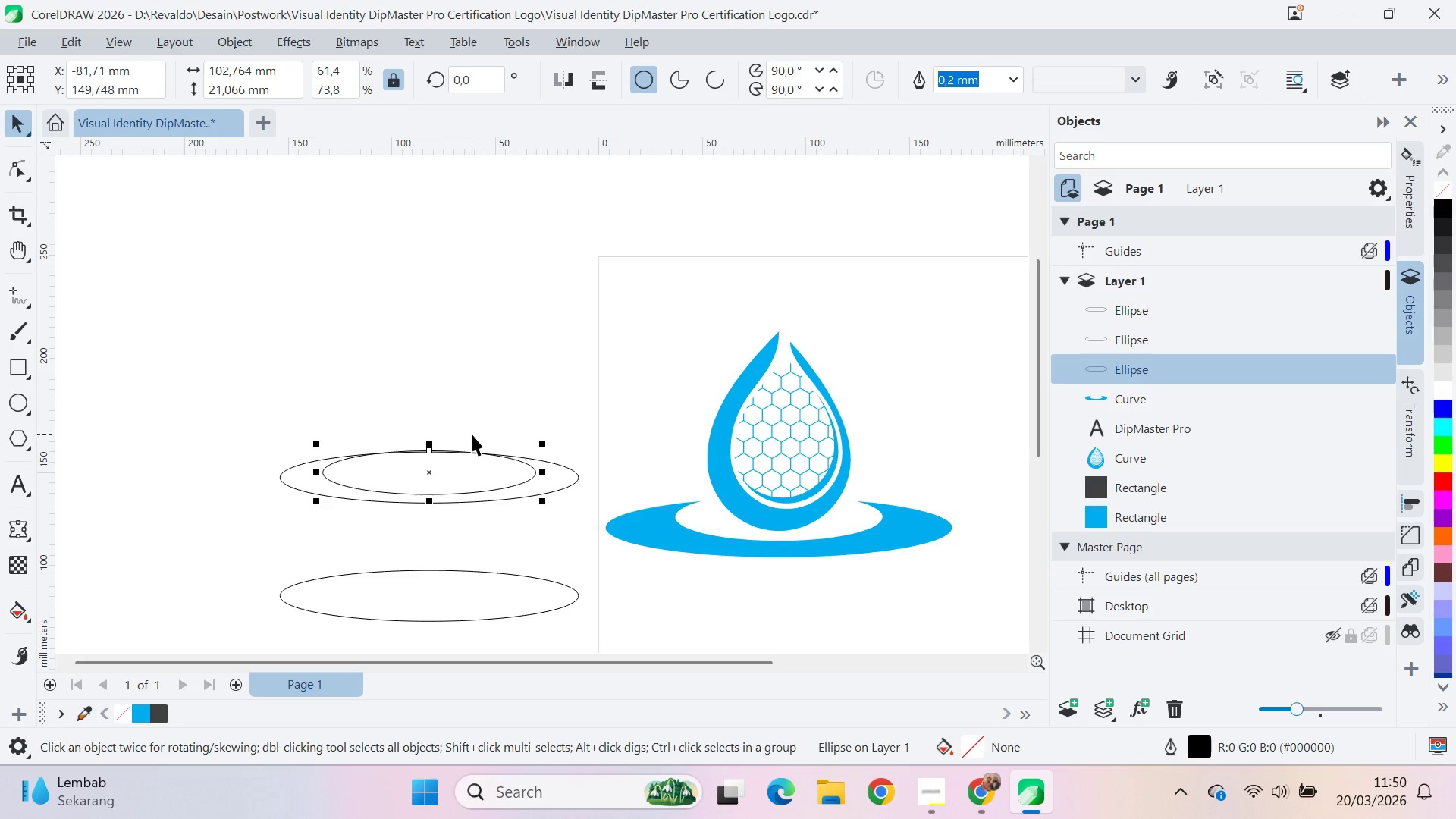 
key(ArrowUp)
 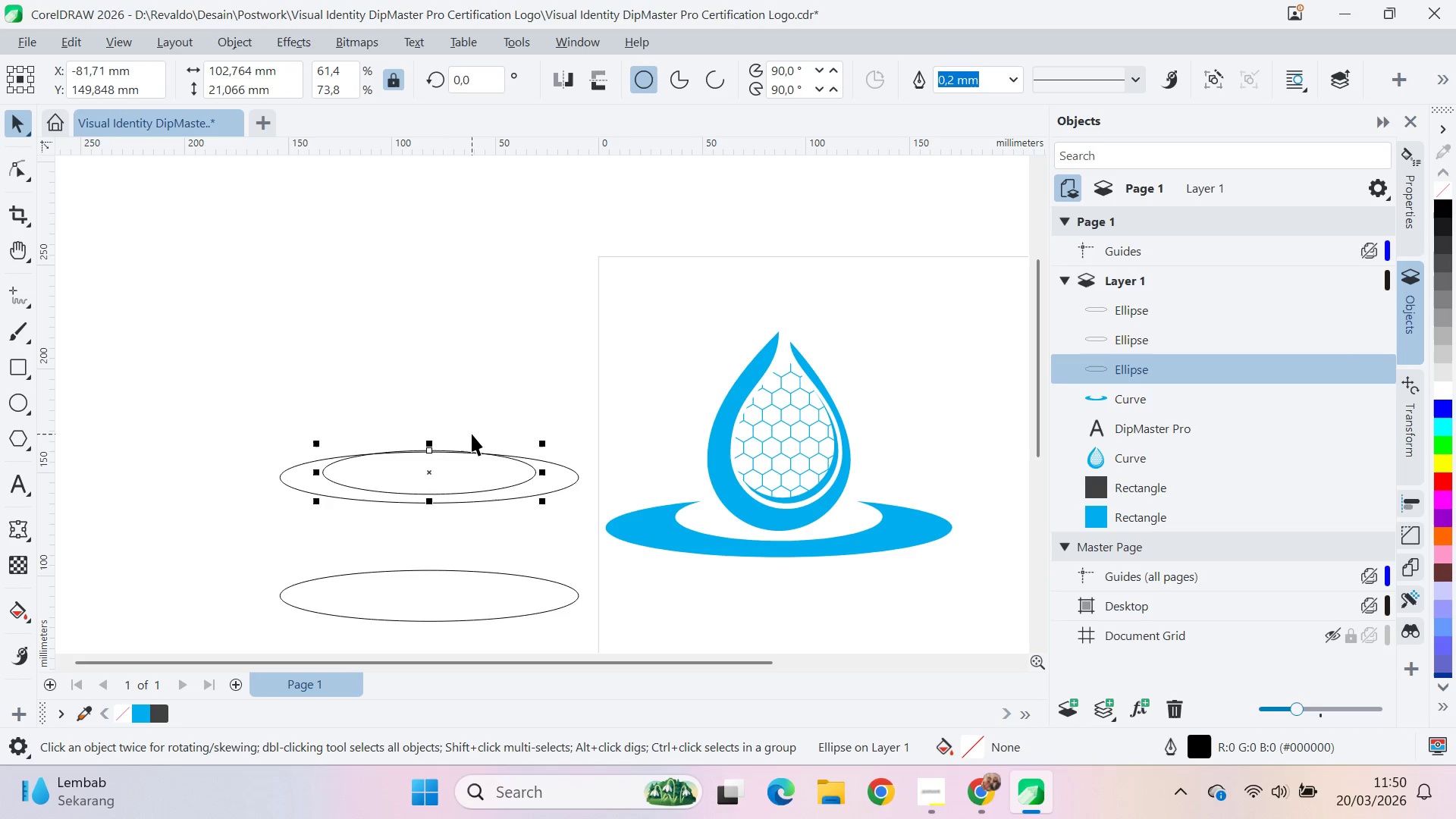 
key(ArrowUp)
 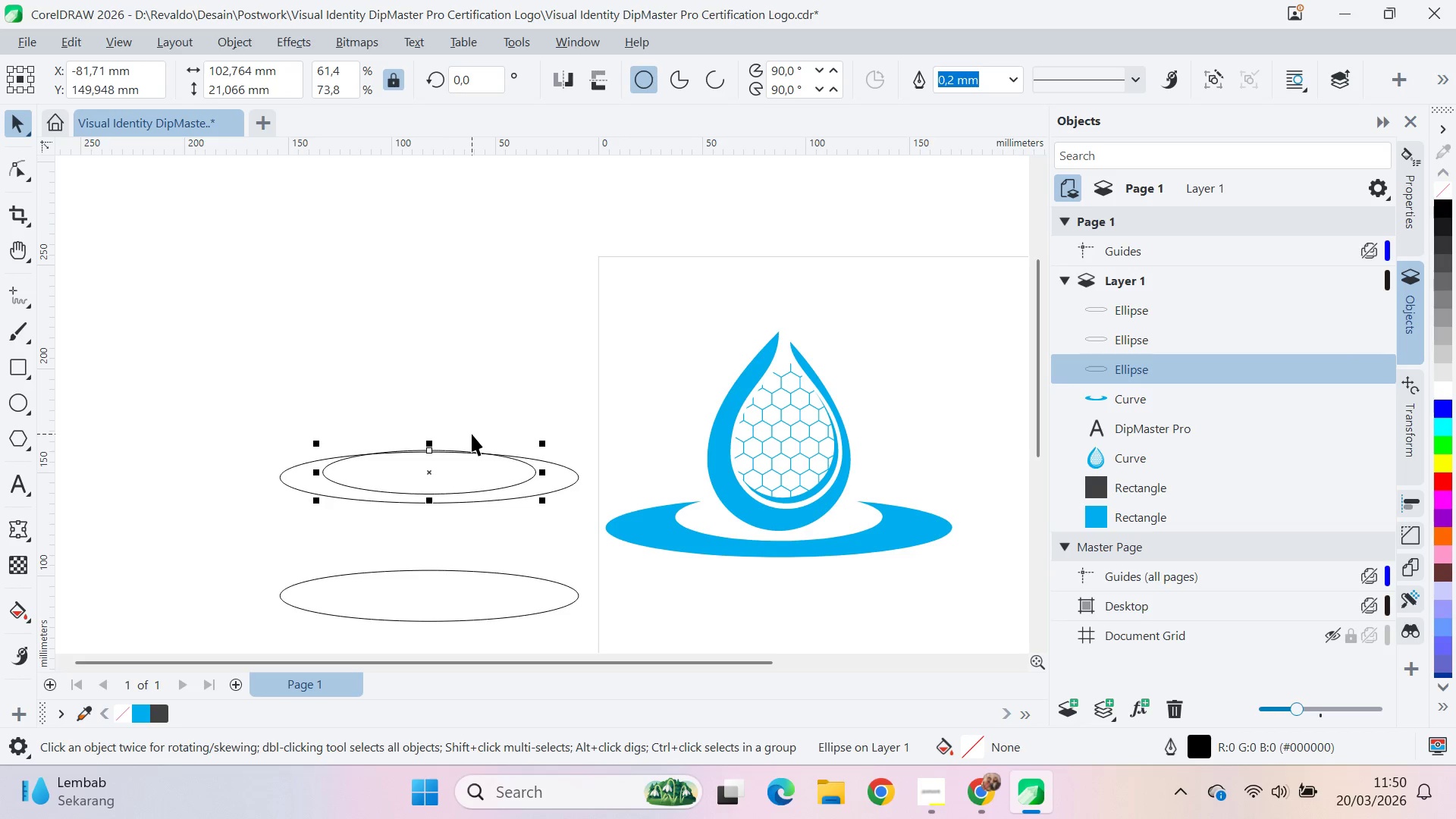 
key(ArrowUp)
 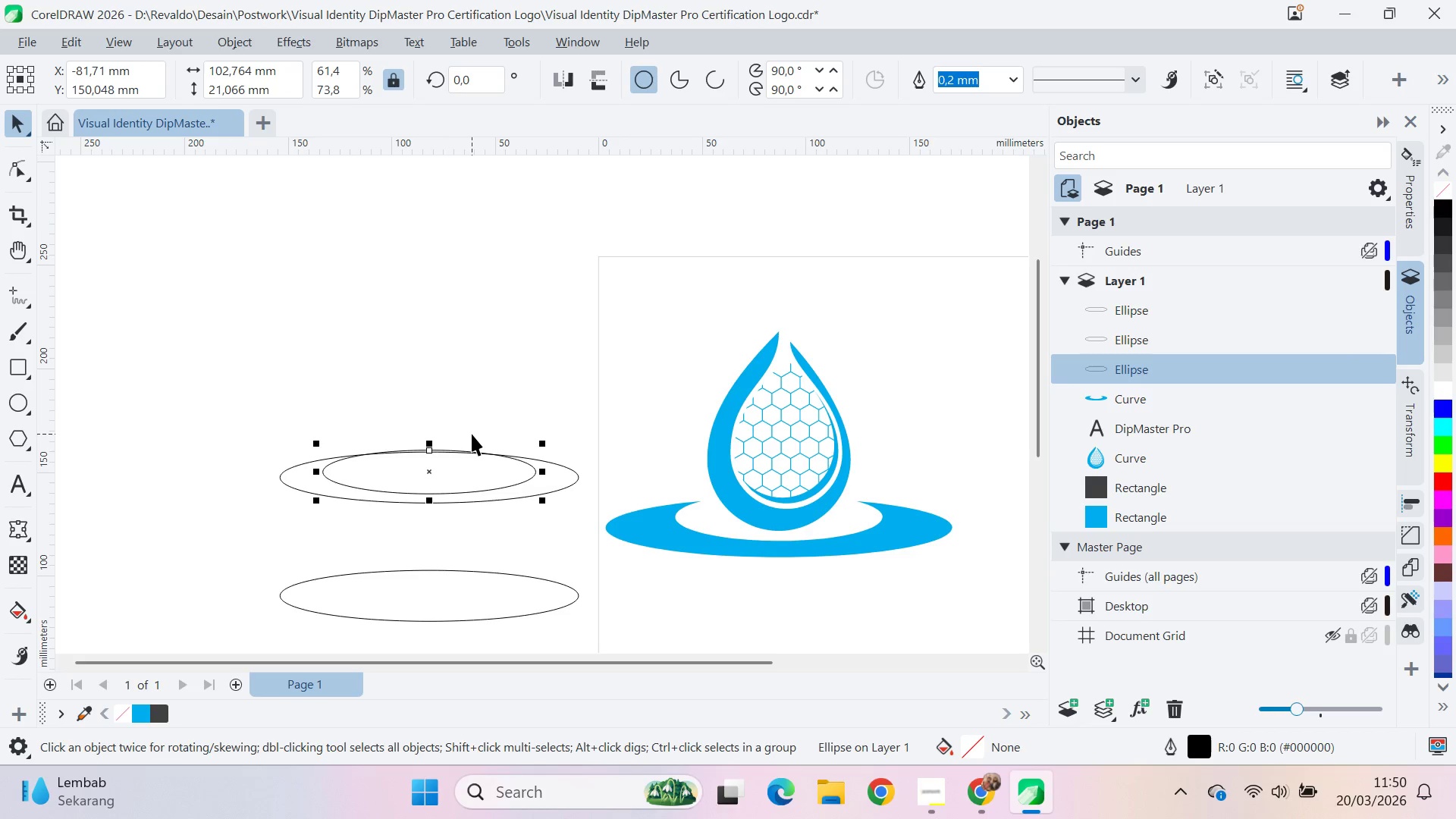 
key(ArrowUp)
 